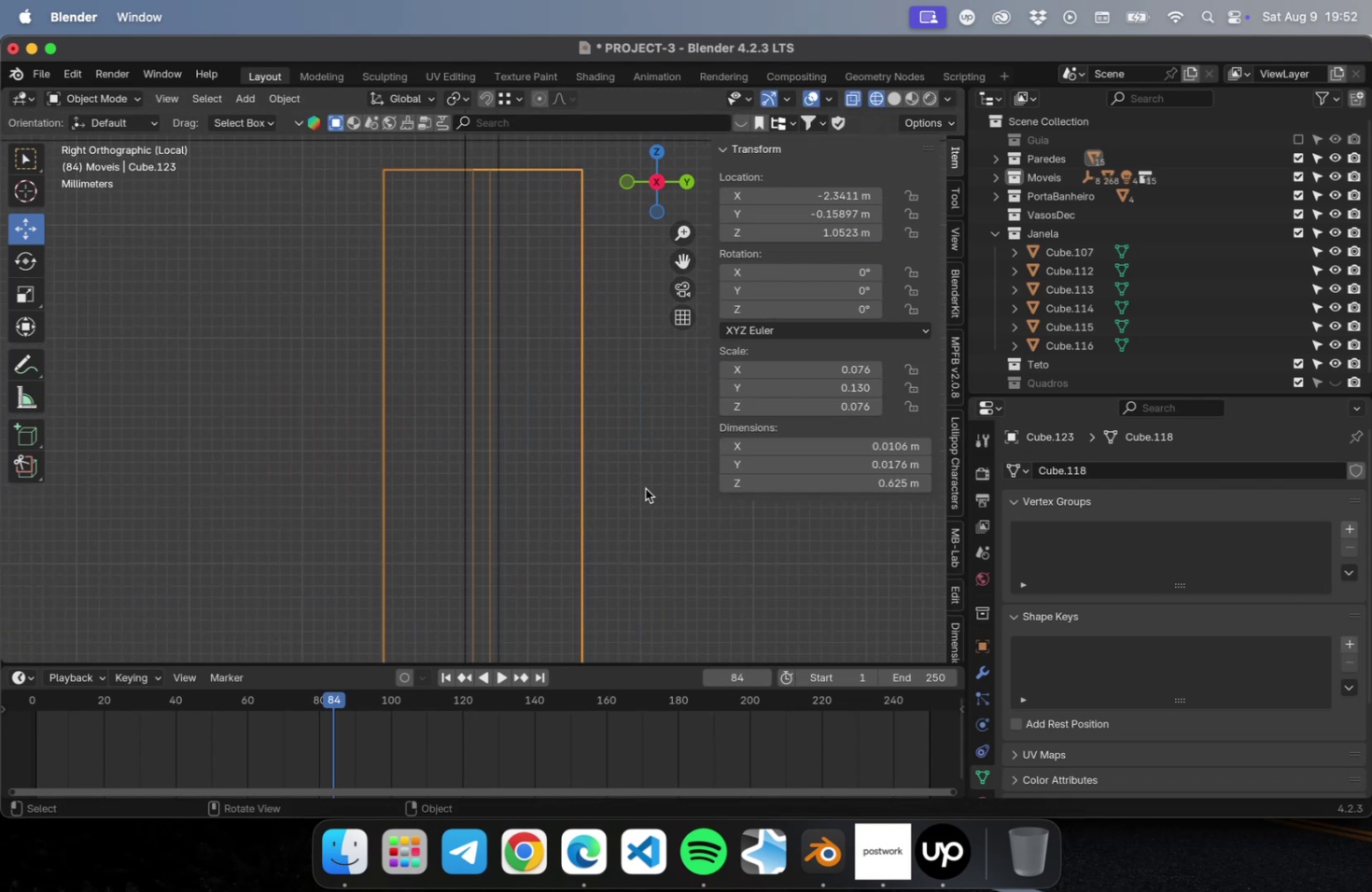 
left_click([647, 491])
 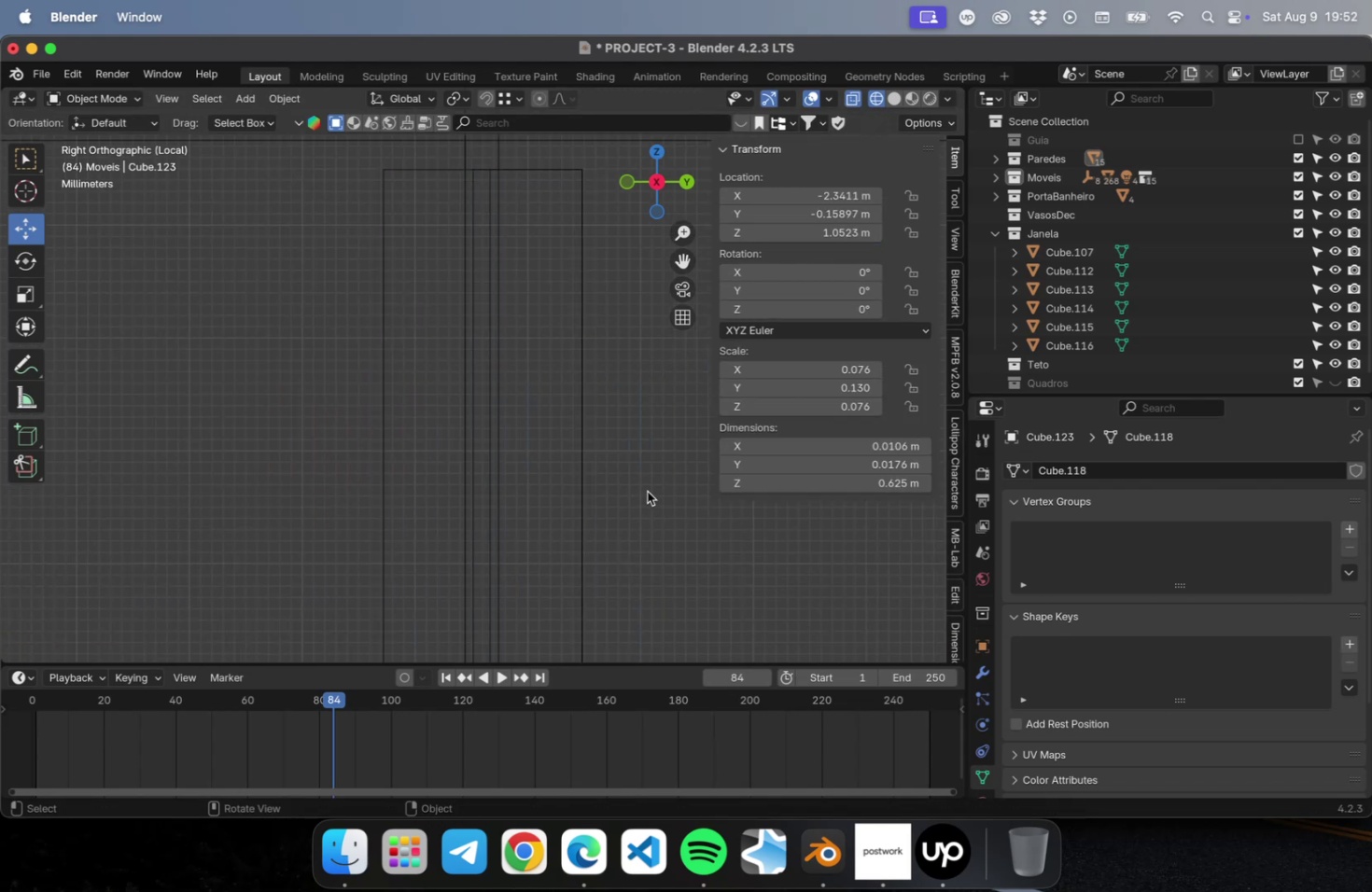 
key(Meta+CommandLeft)
 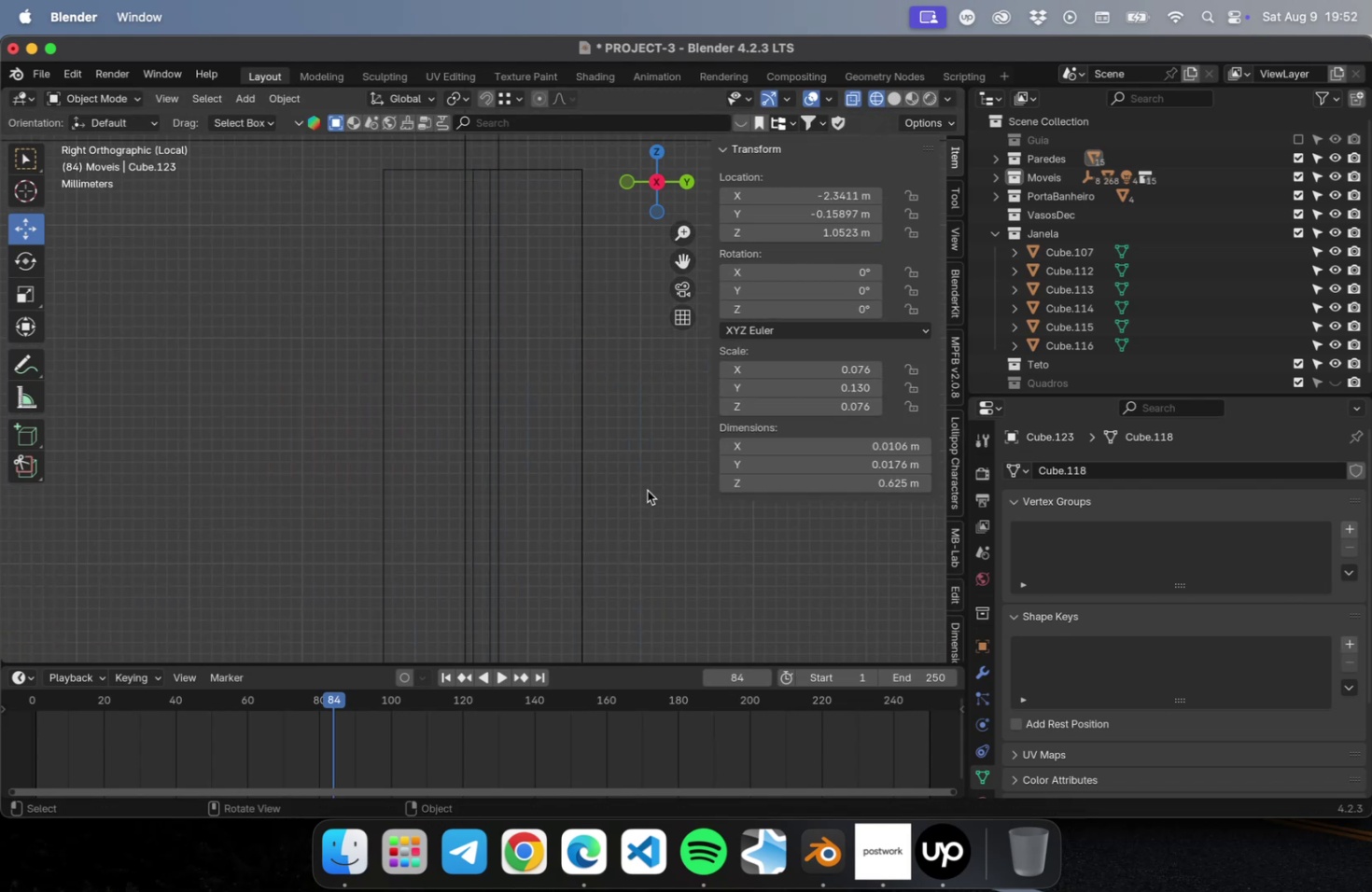 
key(Meta+S)
 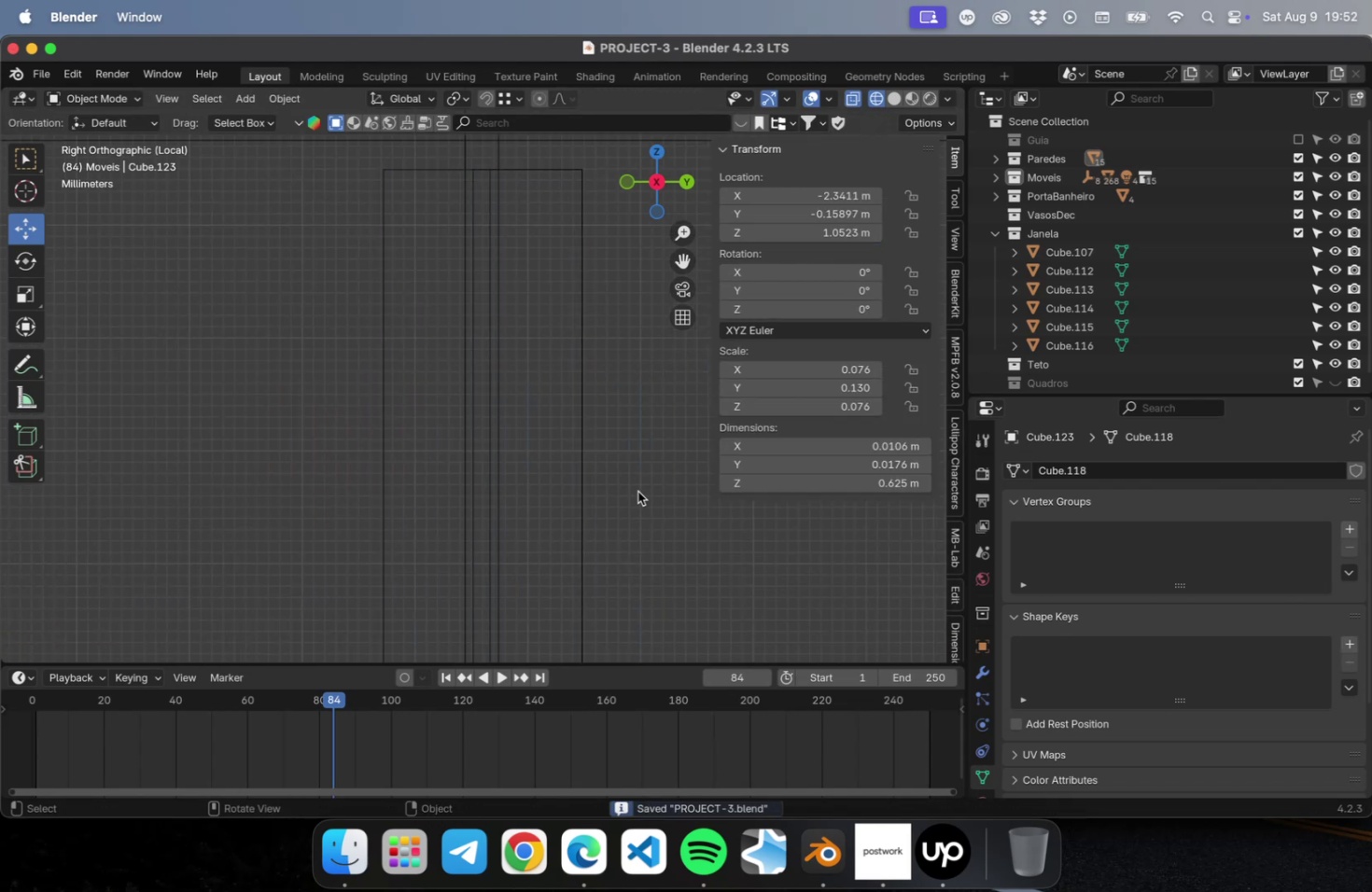 
scroll: coordinate [615, 456], scroll_direction: down, amount: 42.0
 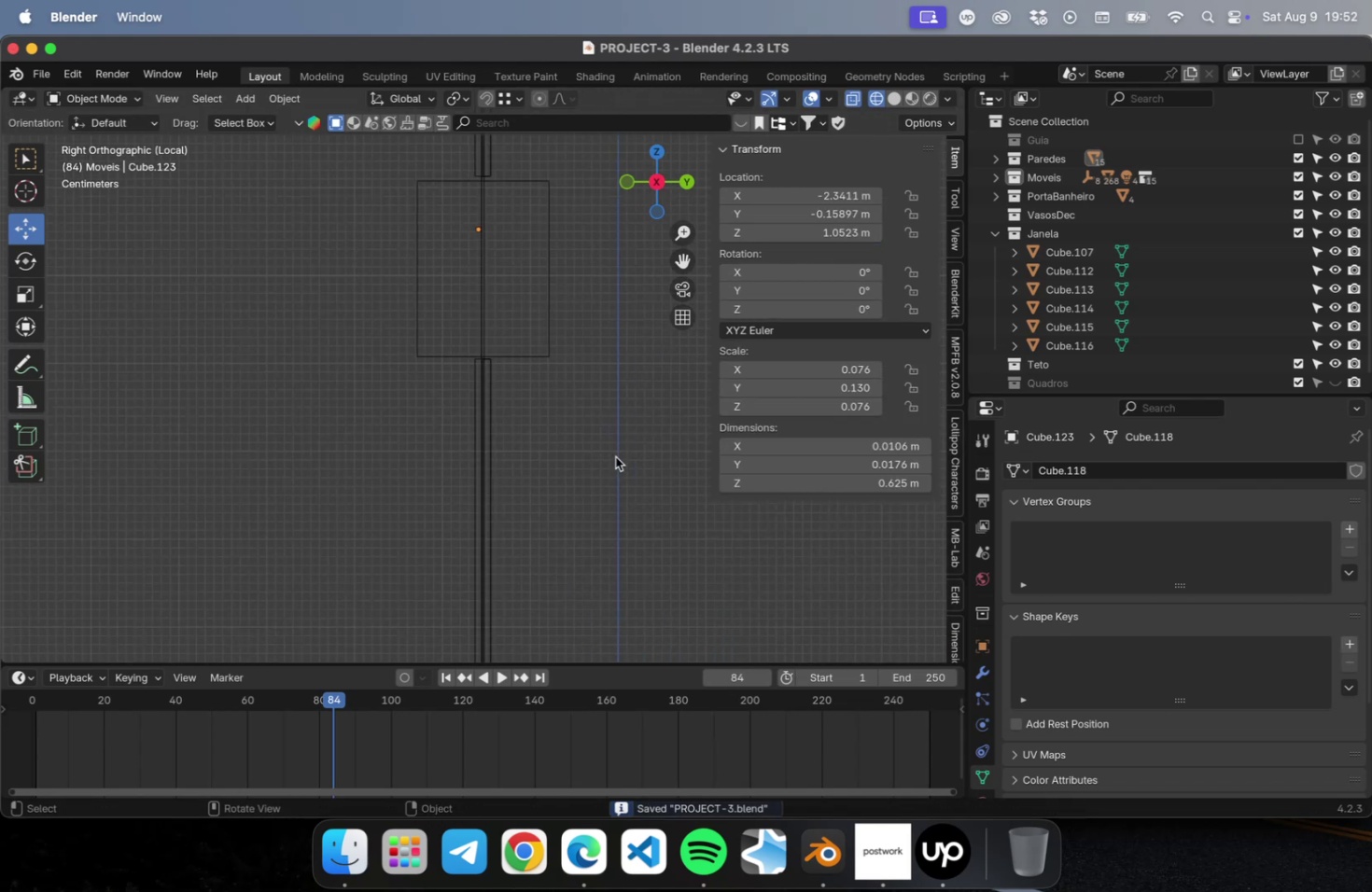 
hold_key(key=ShiftLeft, duration=0.43)
 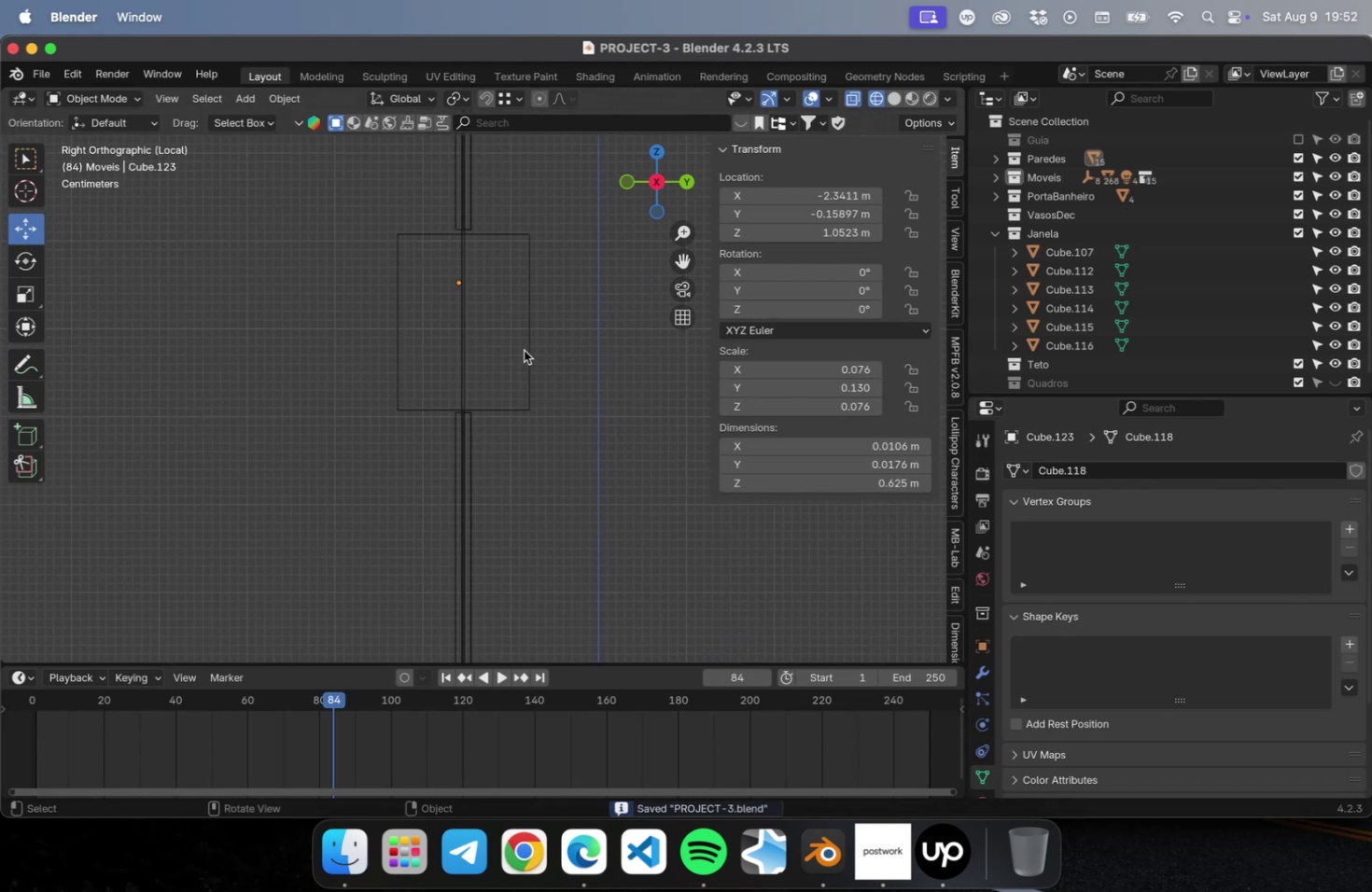 
left_click([524, 350])
 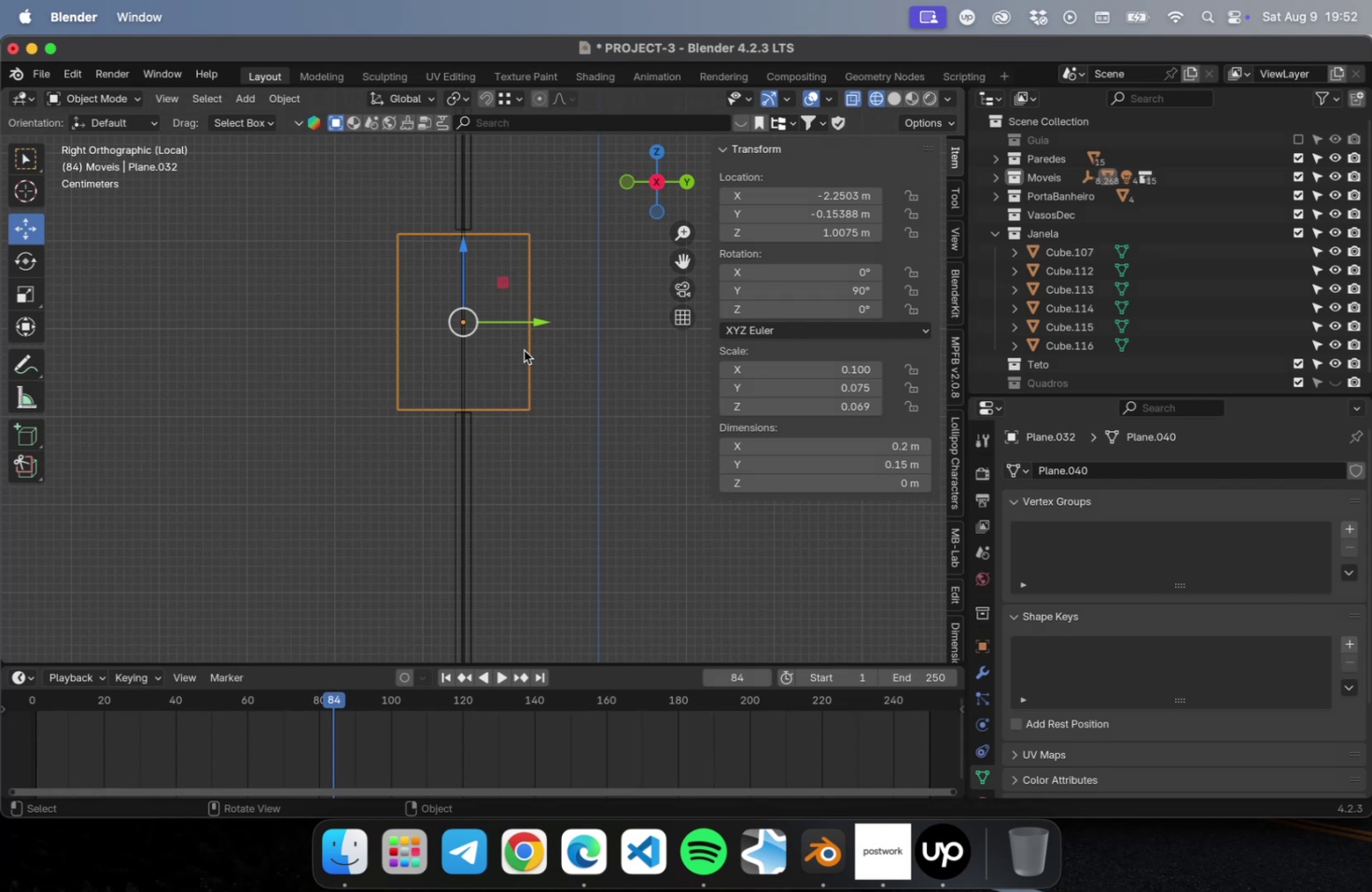 
wait(13.95)
 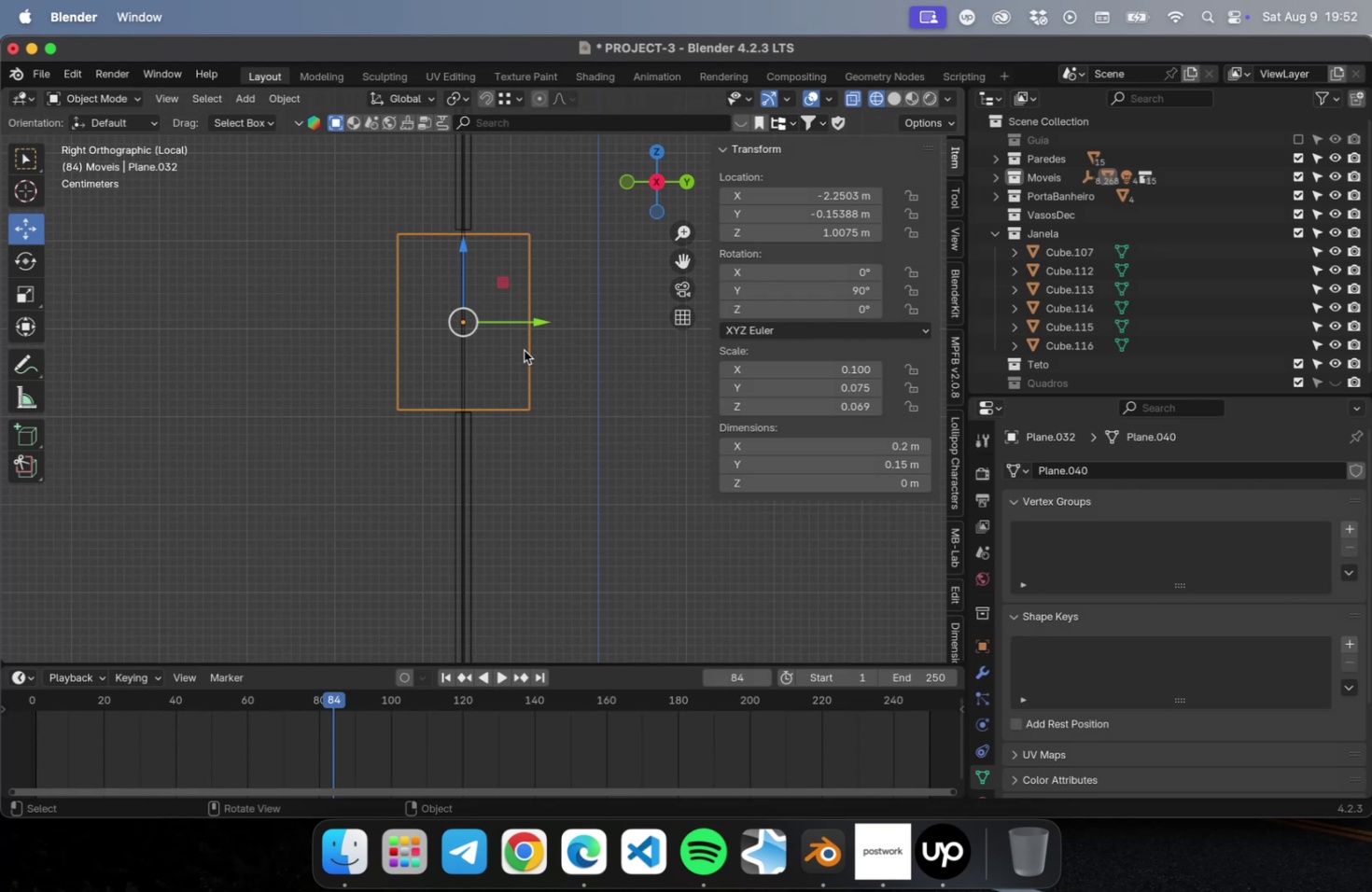 
key(Tab)
 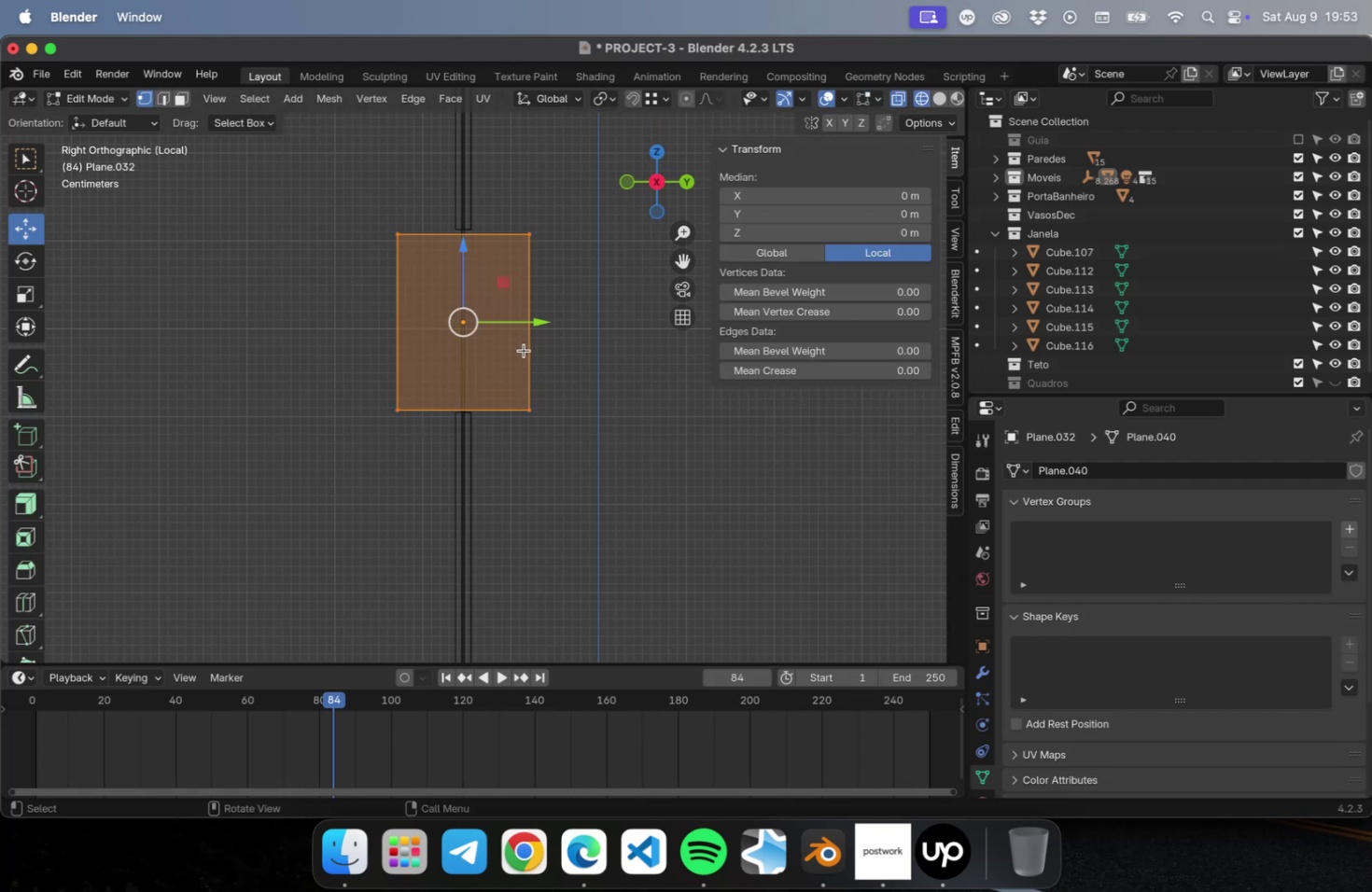 
key(2)
 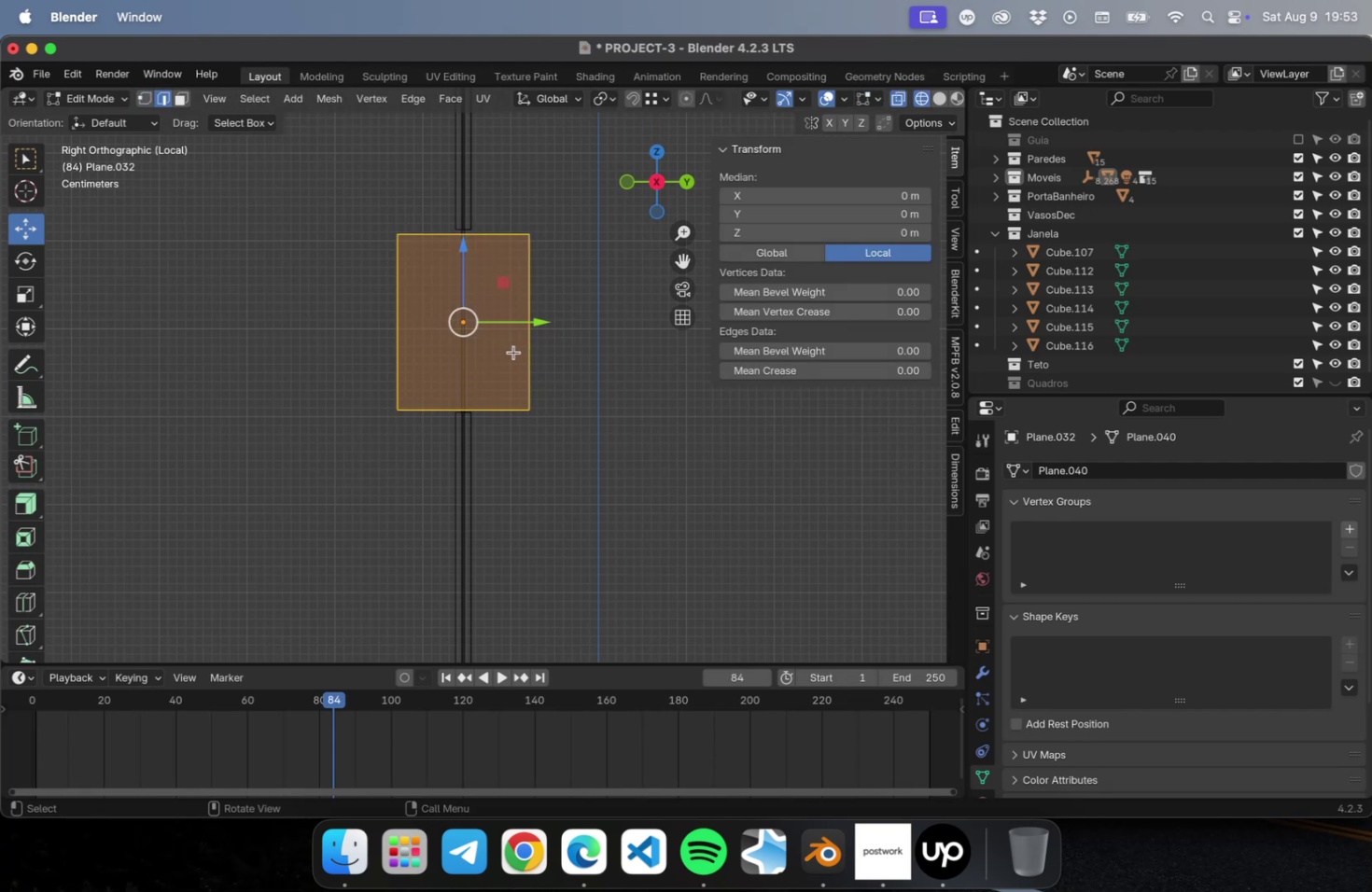 
wait(7.02)
 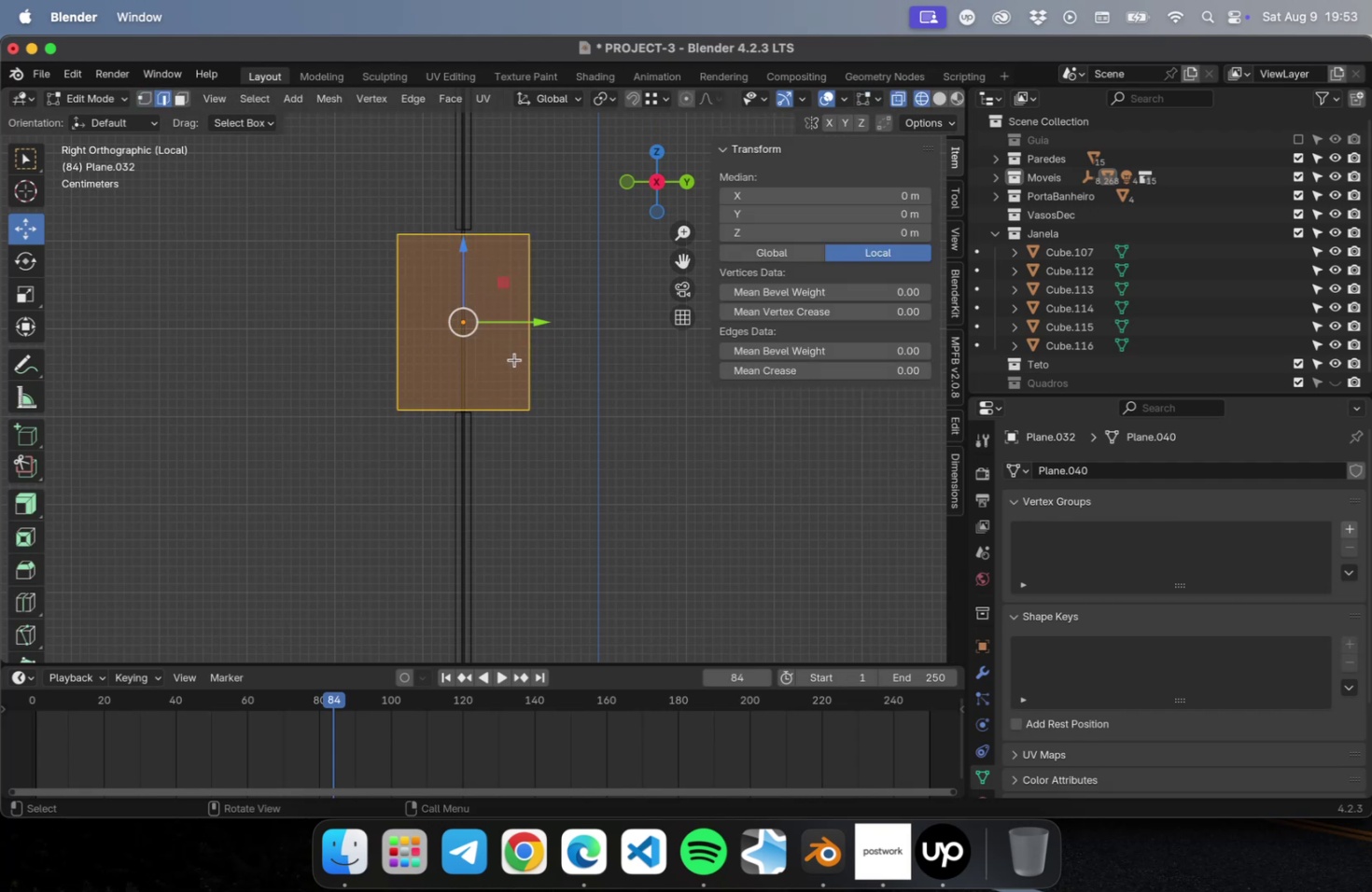 
key(1)
 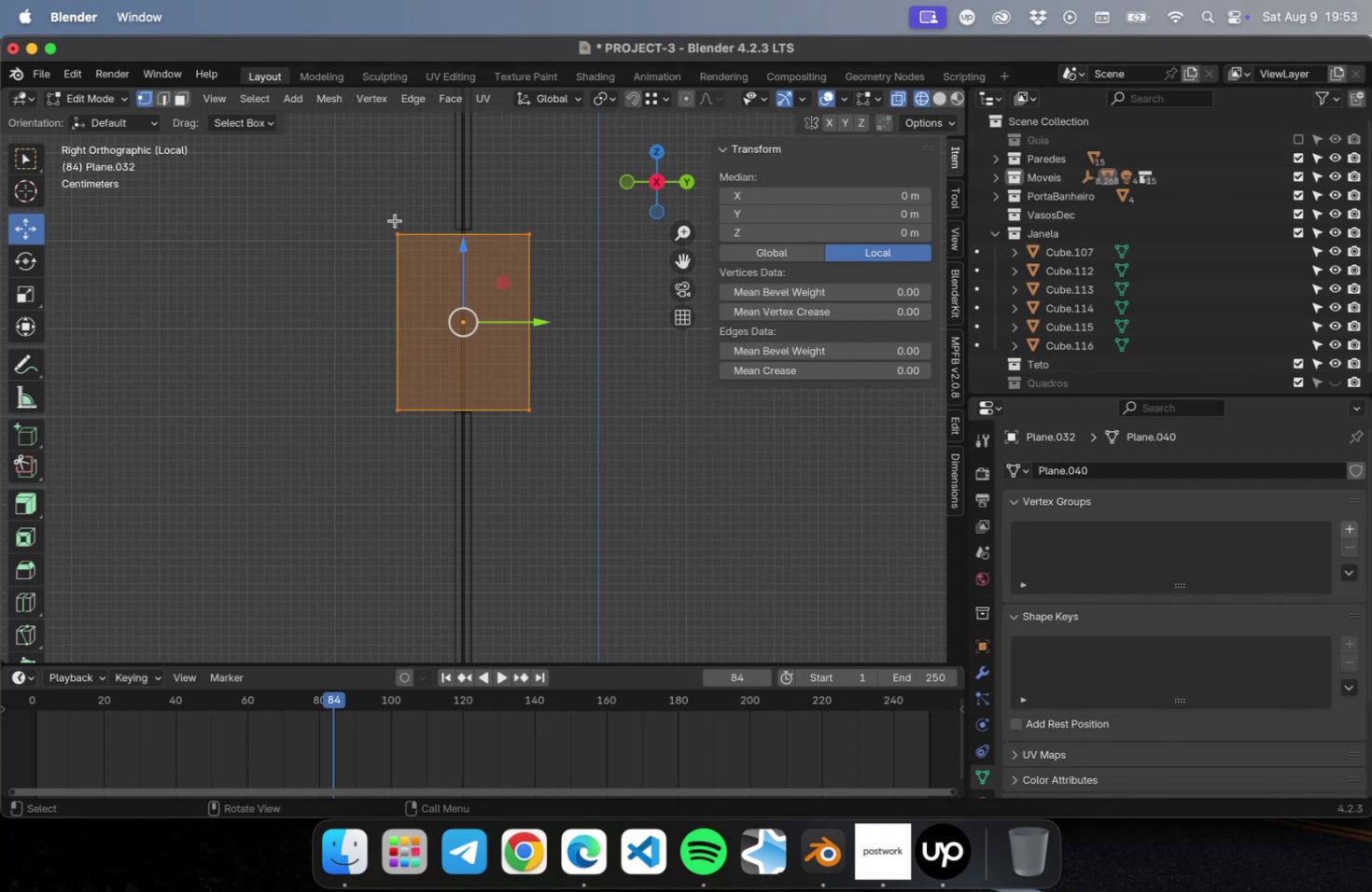 
left_click_drag(start_coordinate=[366, 199], to_coordinate=[438, 481])
 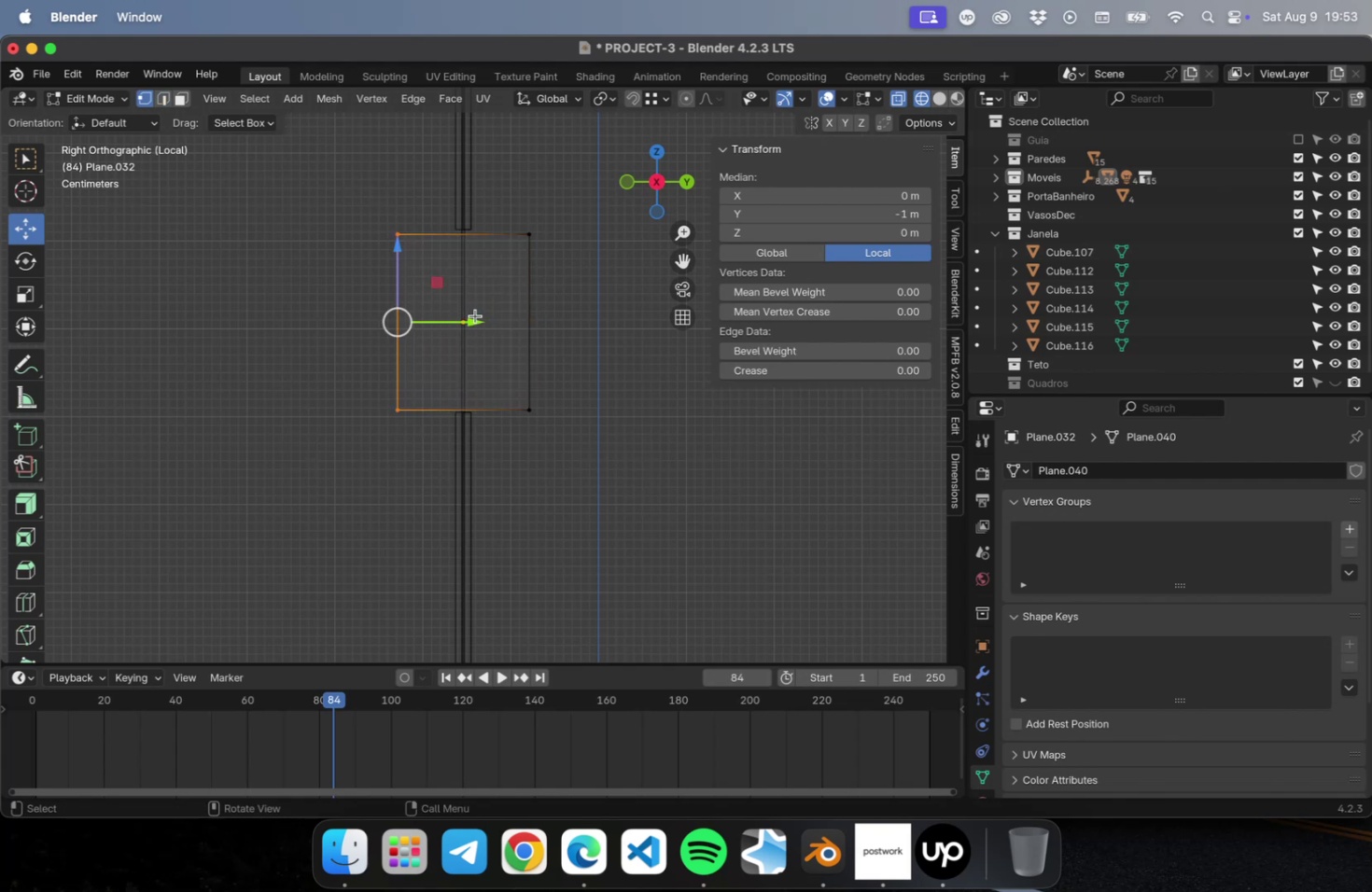 
left_click_drag(start_coordinate=[469, 323], to_coordinate=[539, 320])
 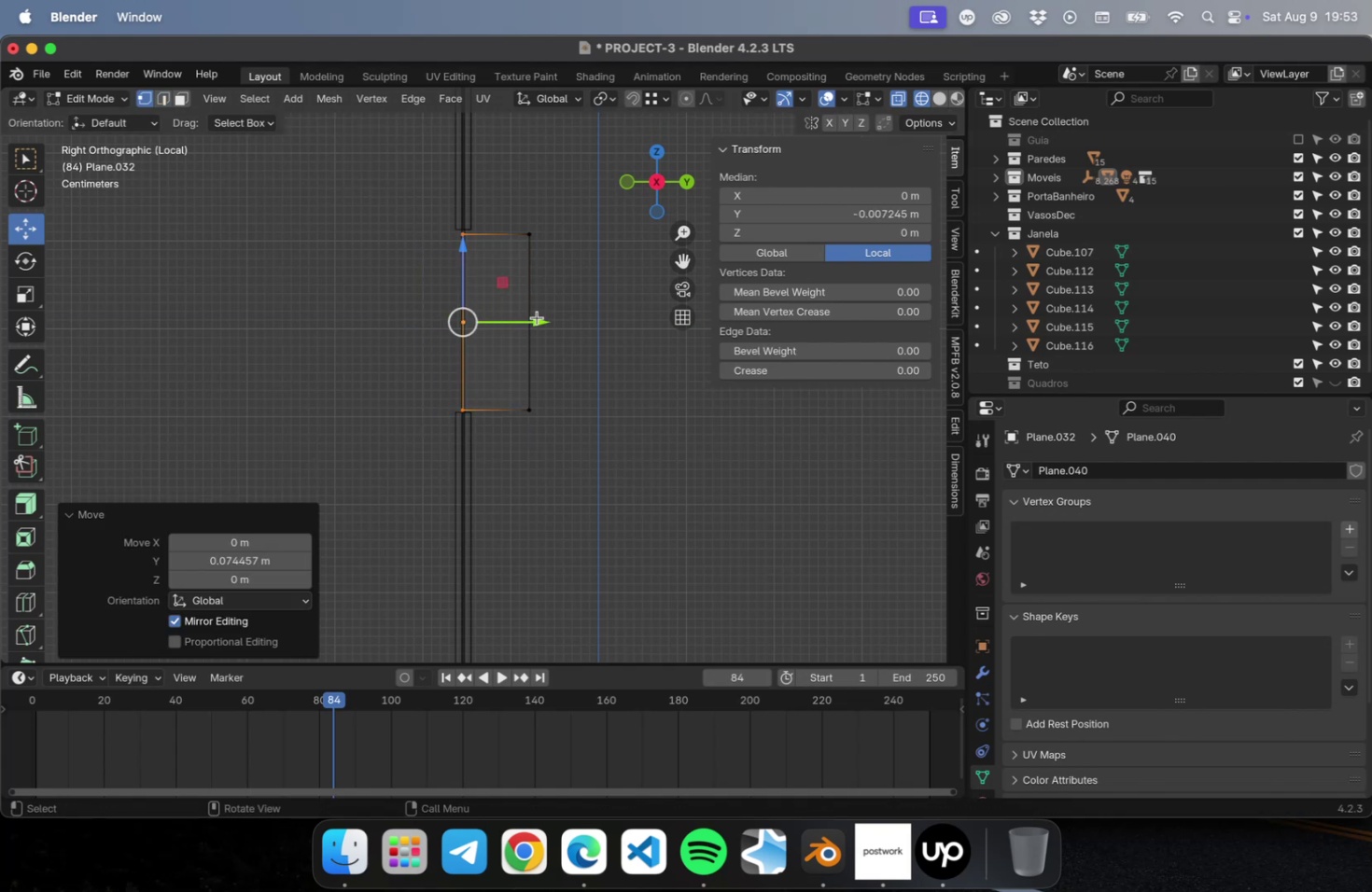 
key(NumpadDecimal)
 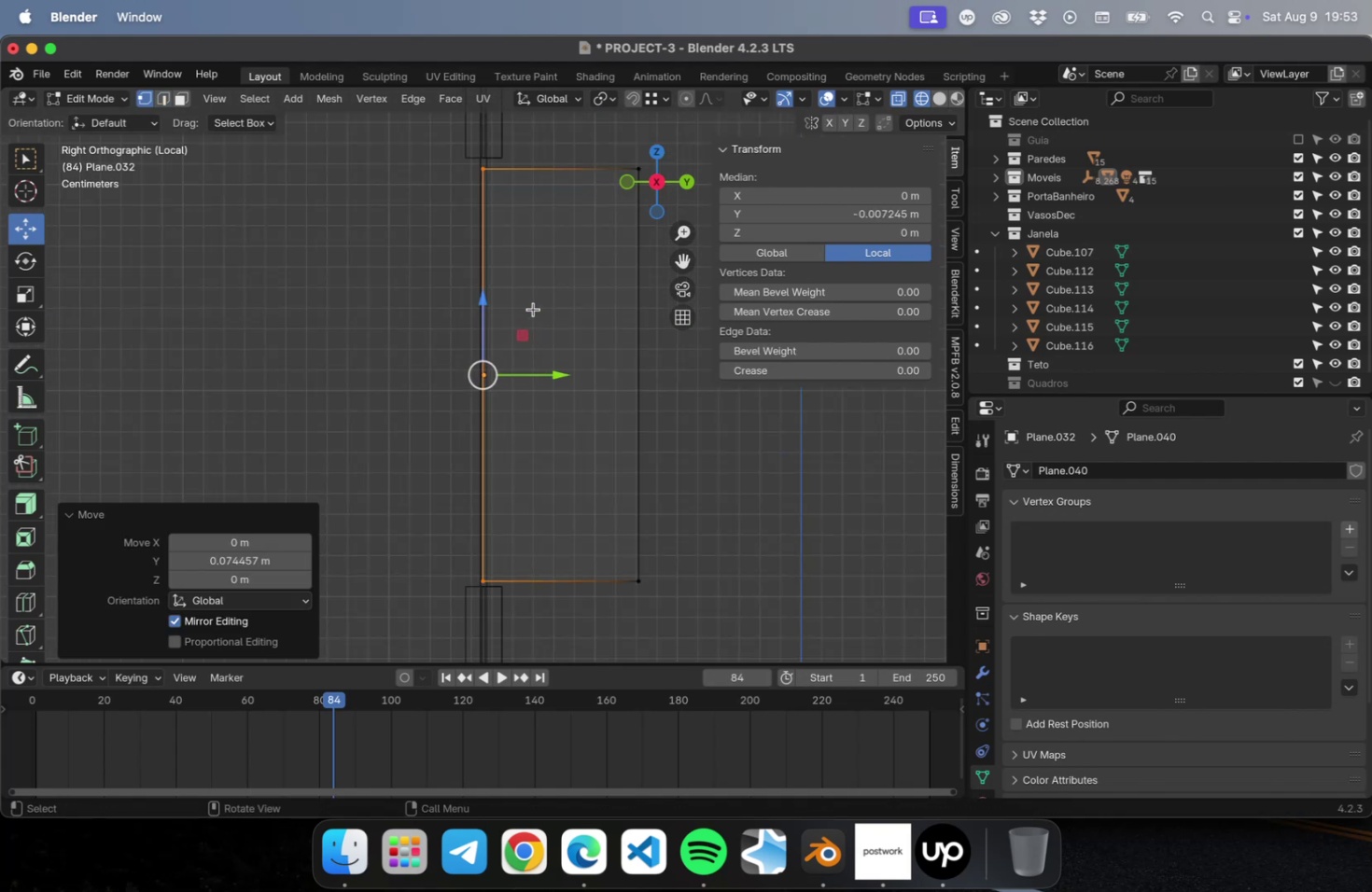 
scroll: coordinate [547, 369], scroll_direction: up, amount: 9.0
 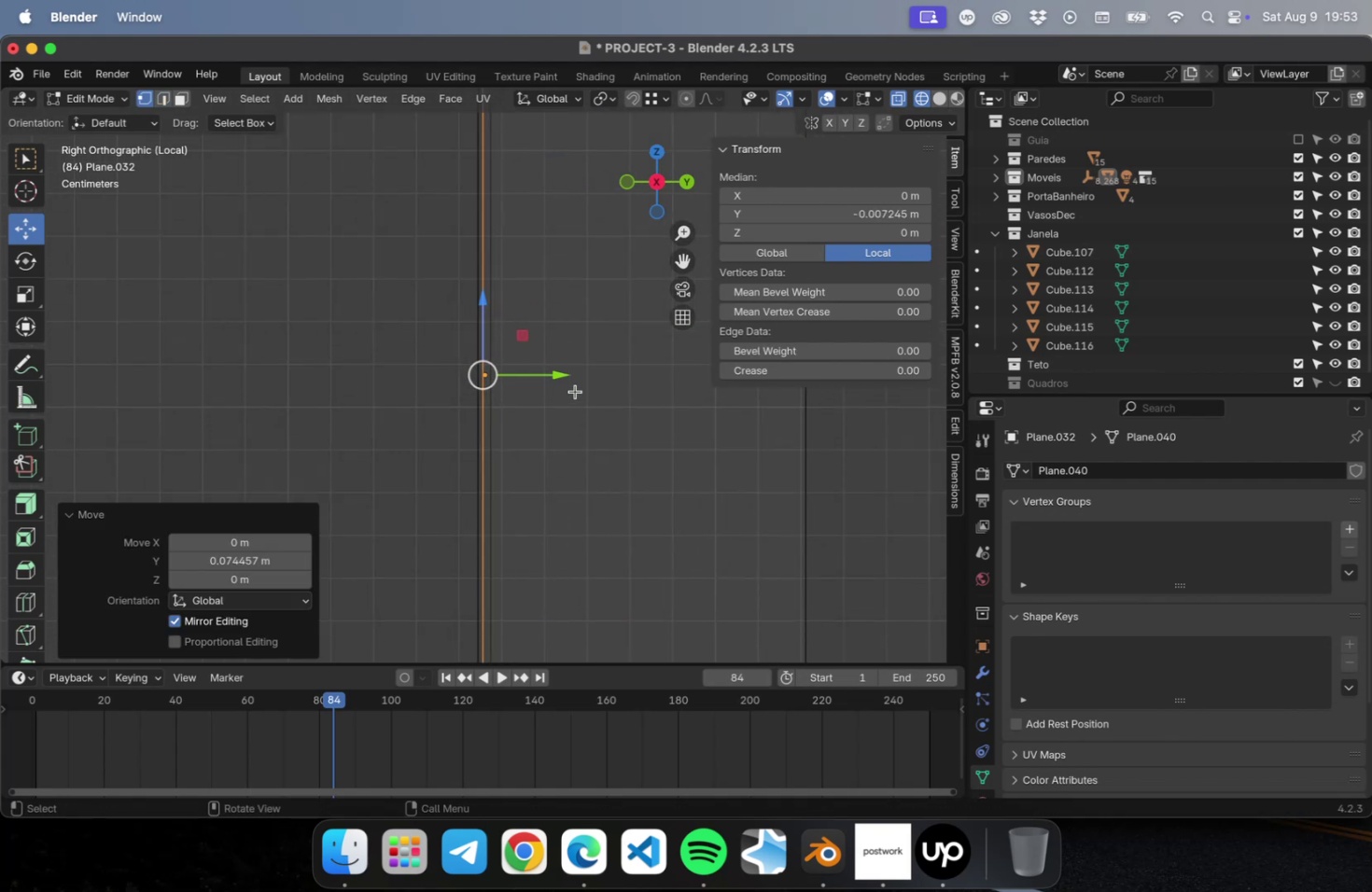 
left_click_drag(start_coordinate=[565, 384], to_coordinate=[570, 382])
 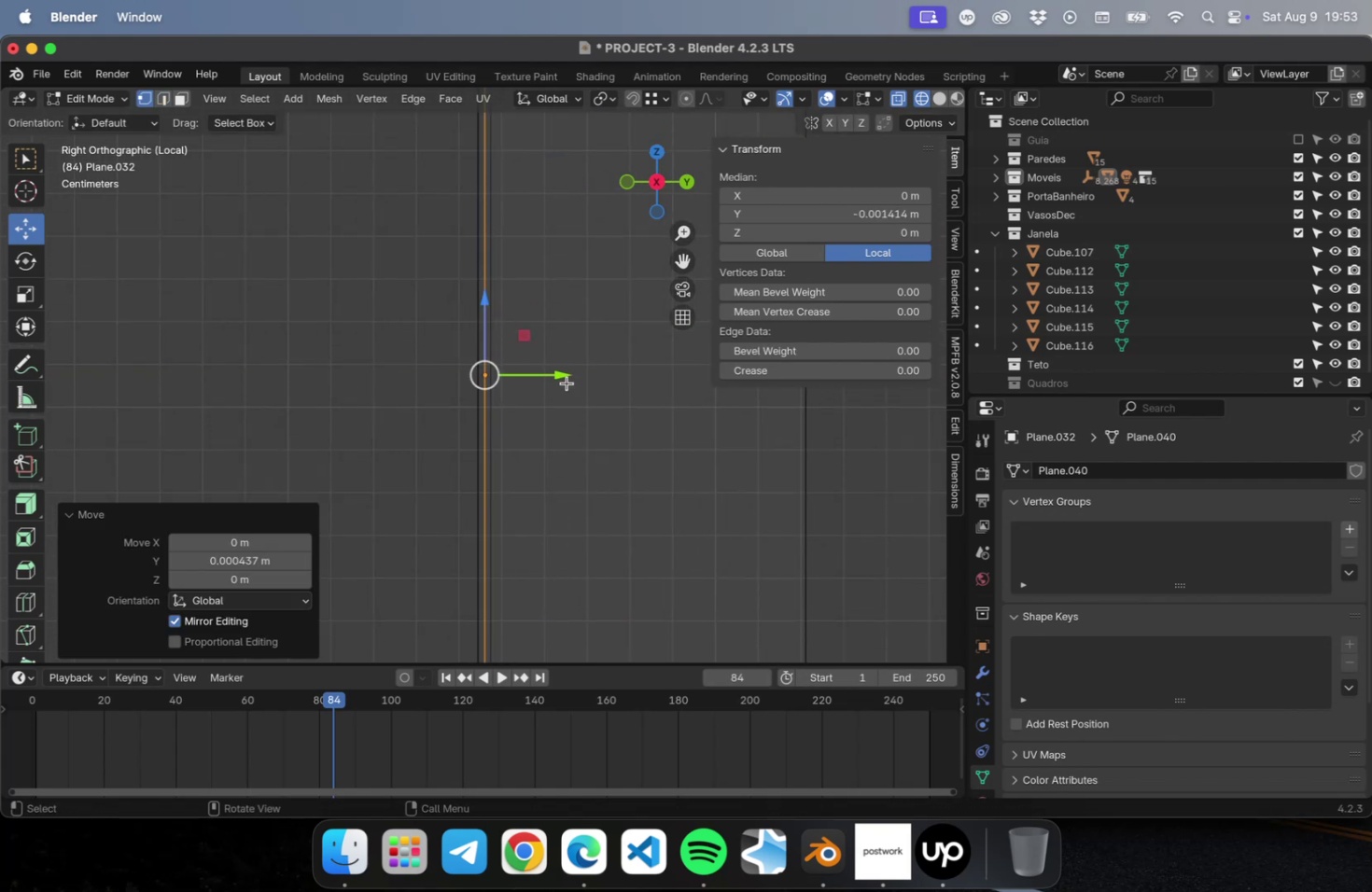 
scroll: coordinate [559, 387], scroll_direction: down, amount: 37.0
 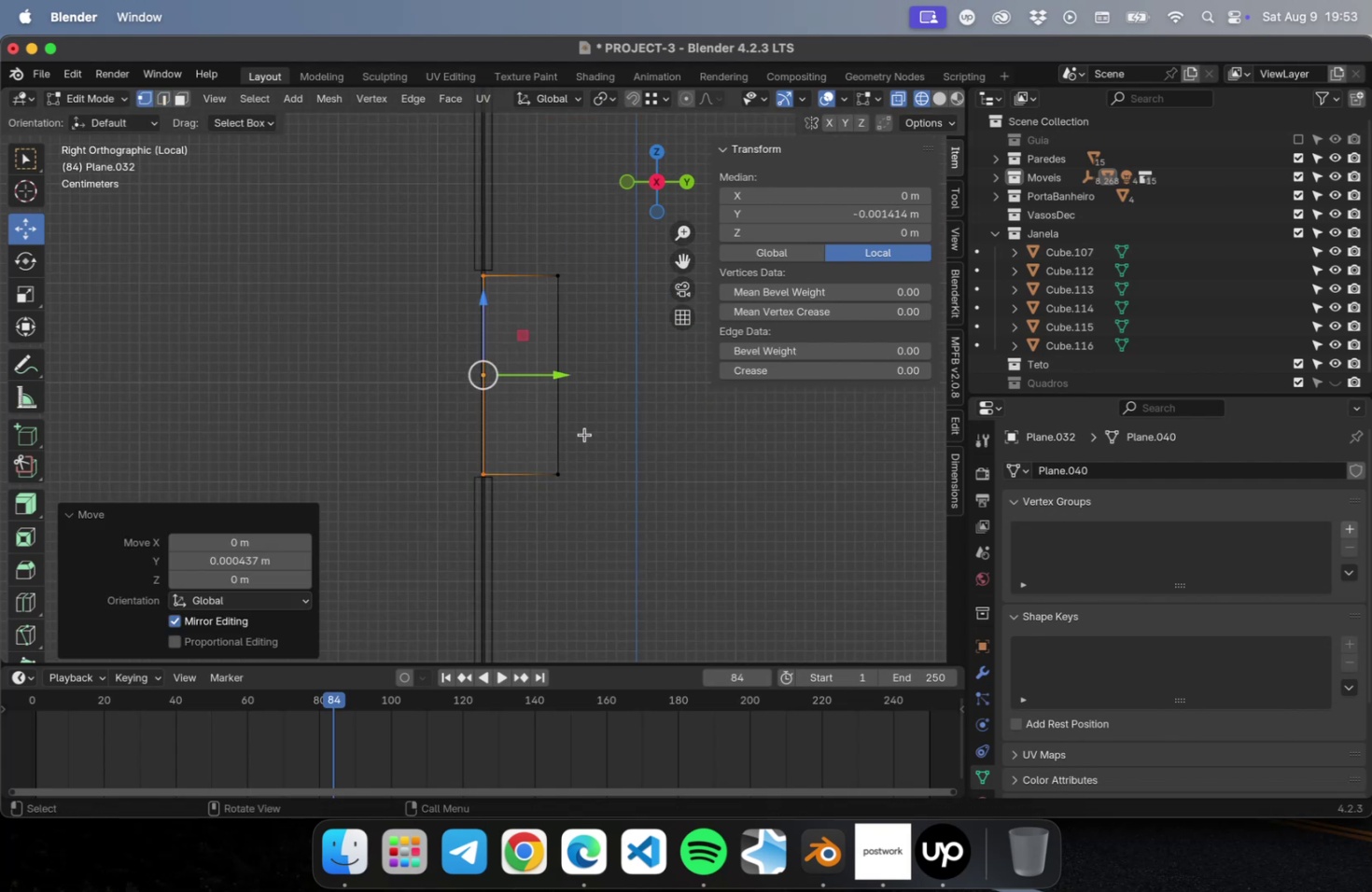 
key(2)
 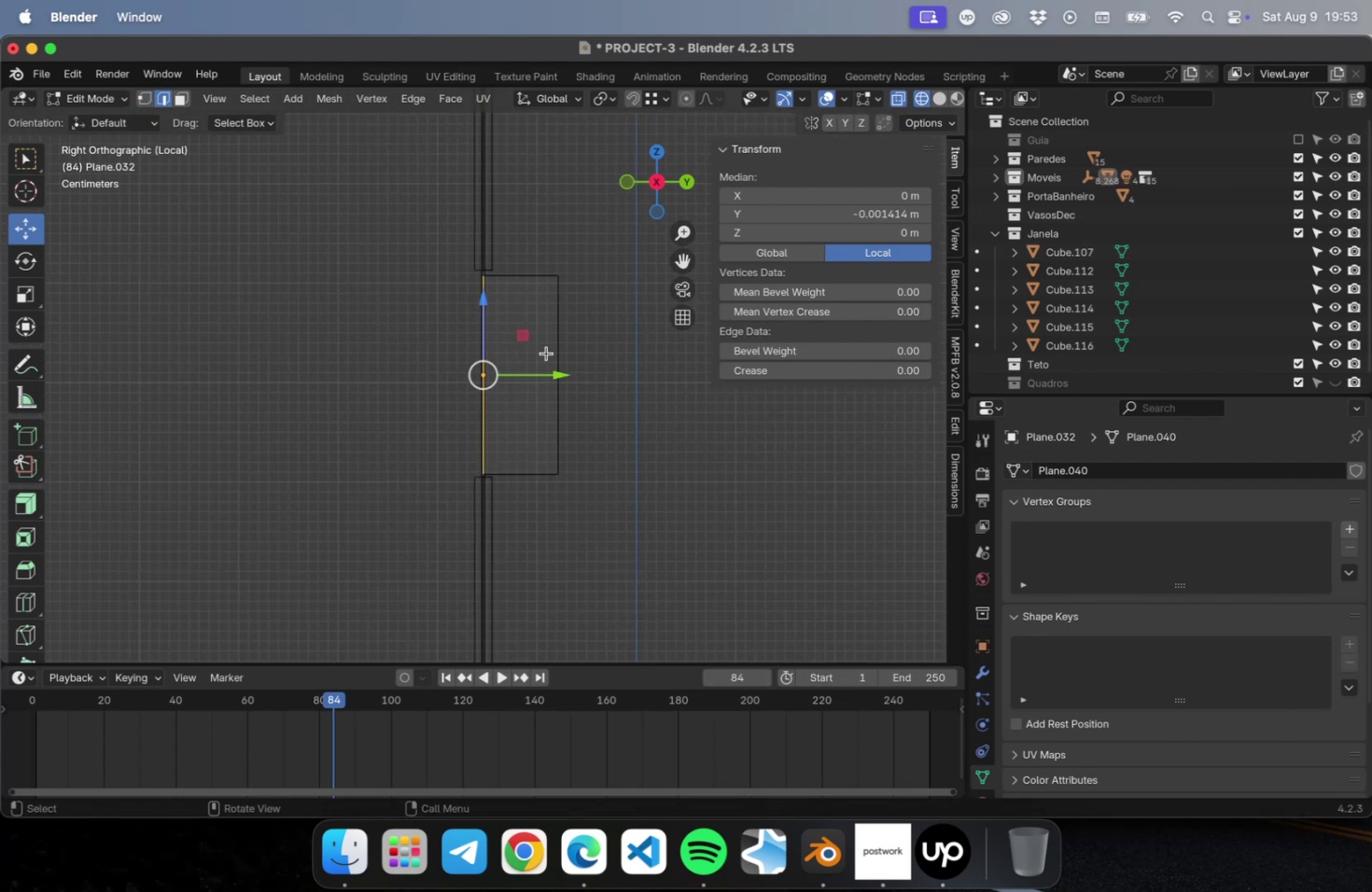 
key(Meta+R)
 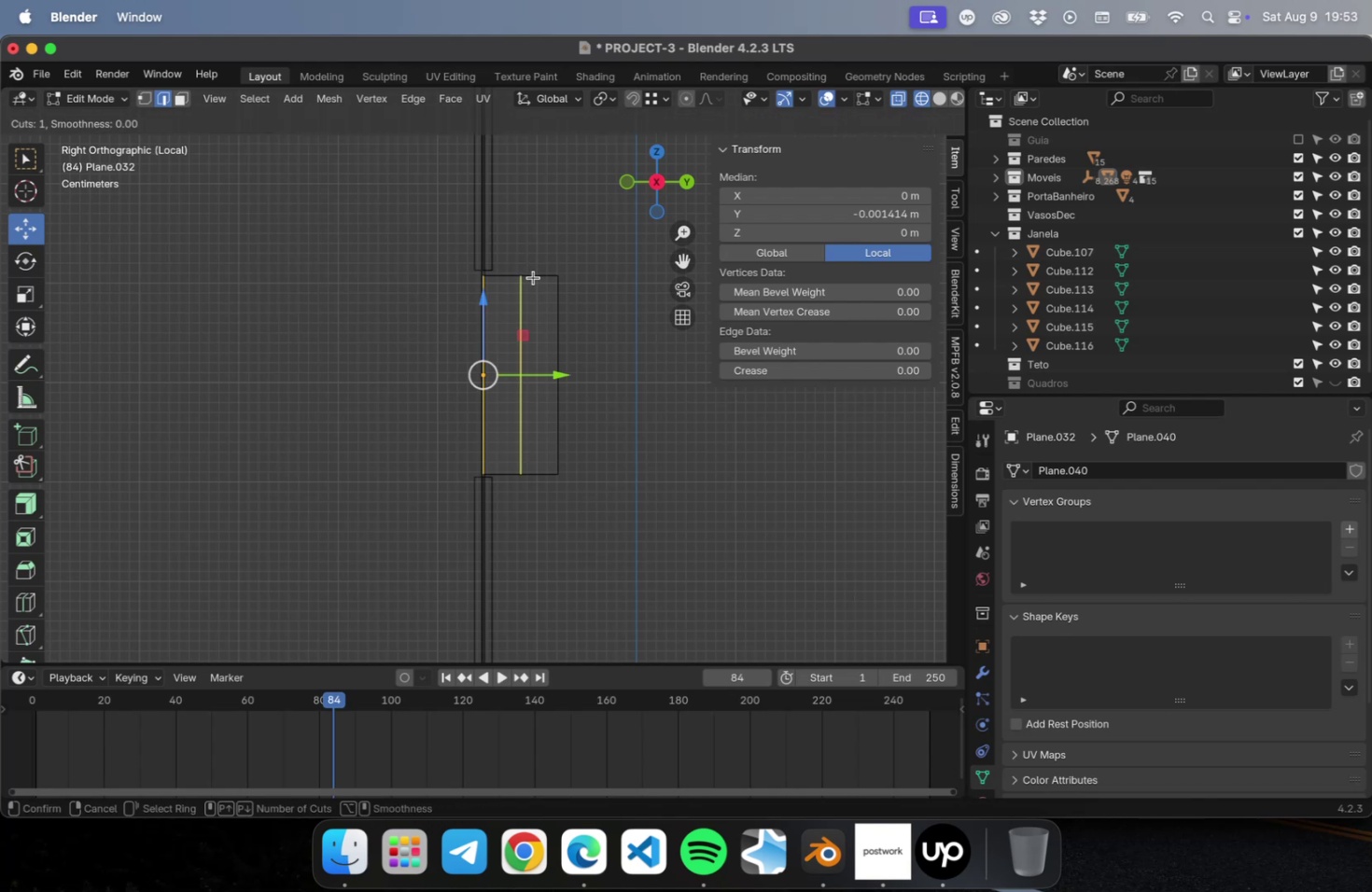 
left_click([532, 277])
 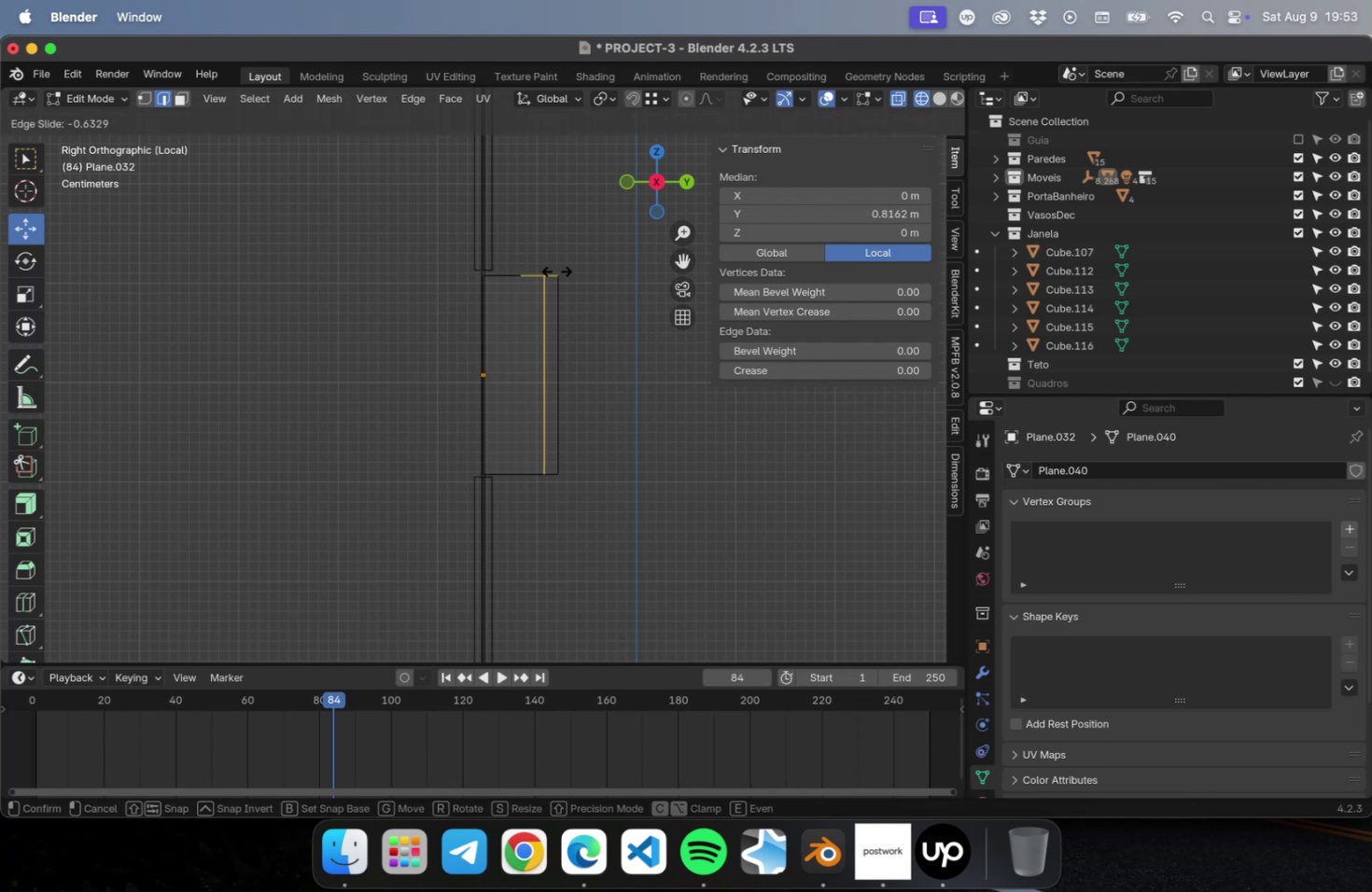 
left_click([556, 271])
 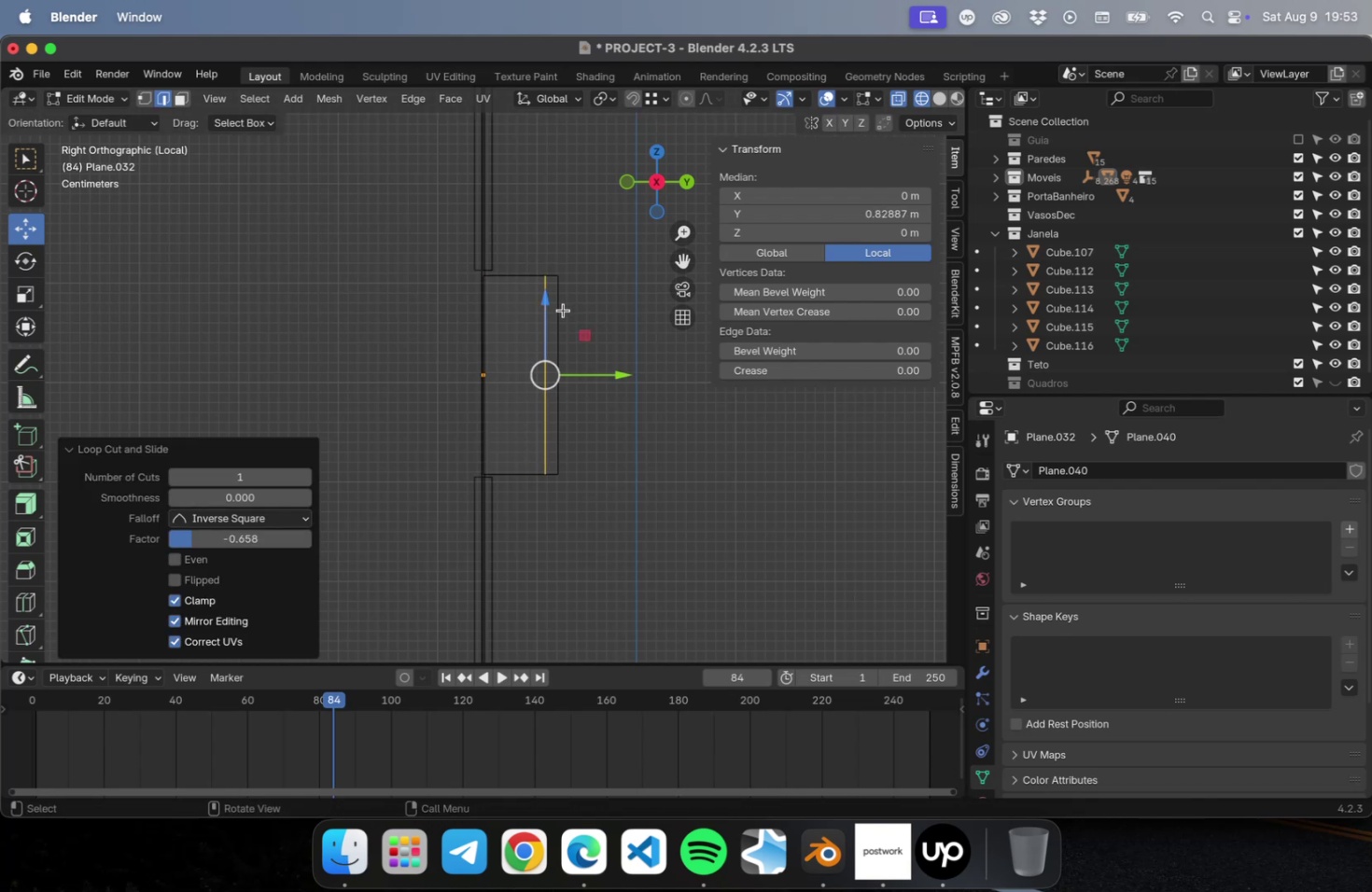 
key(Meta+R)
 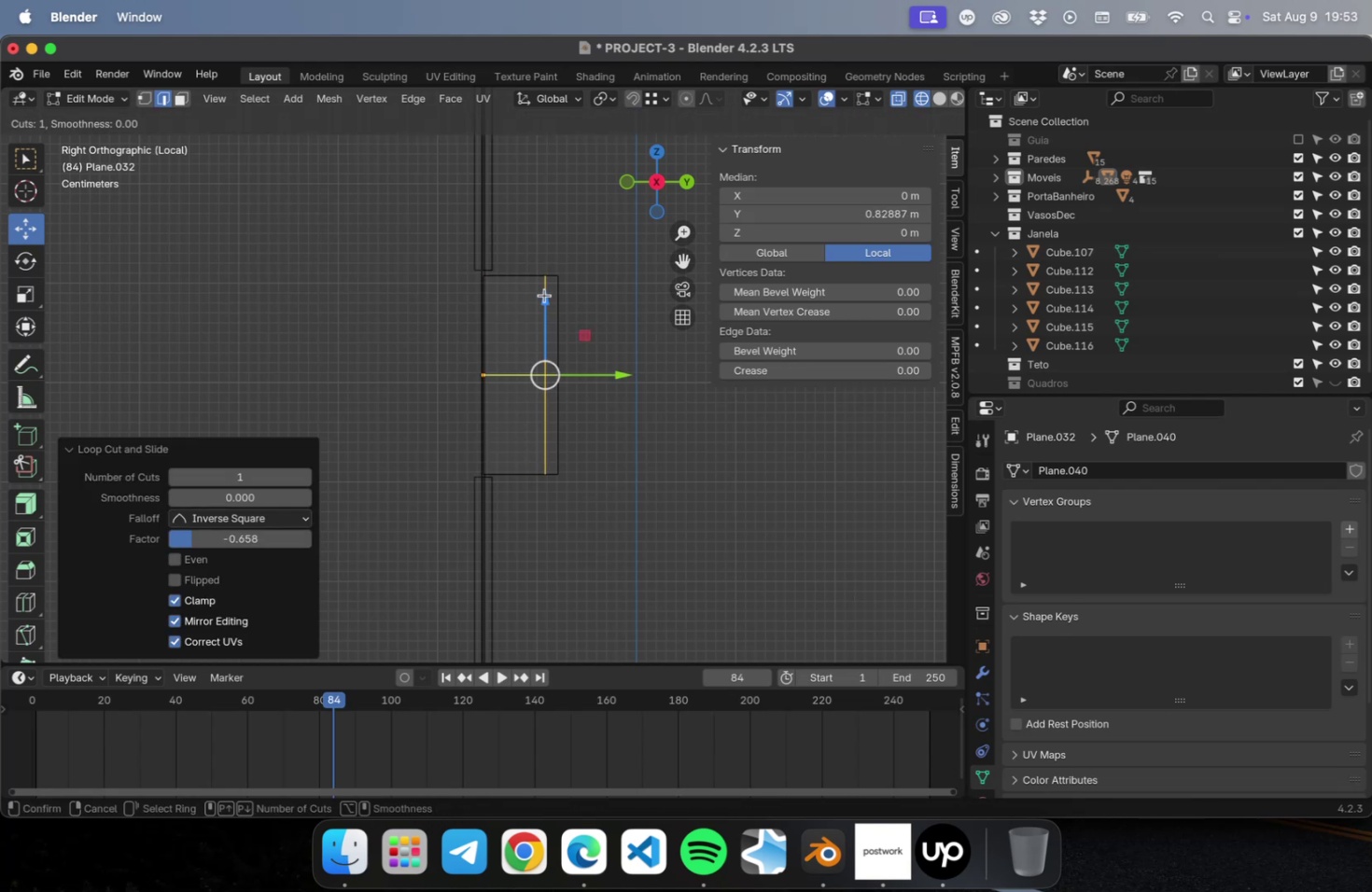 
left_click([544, 295])
 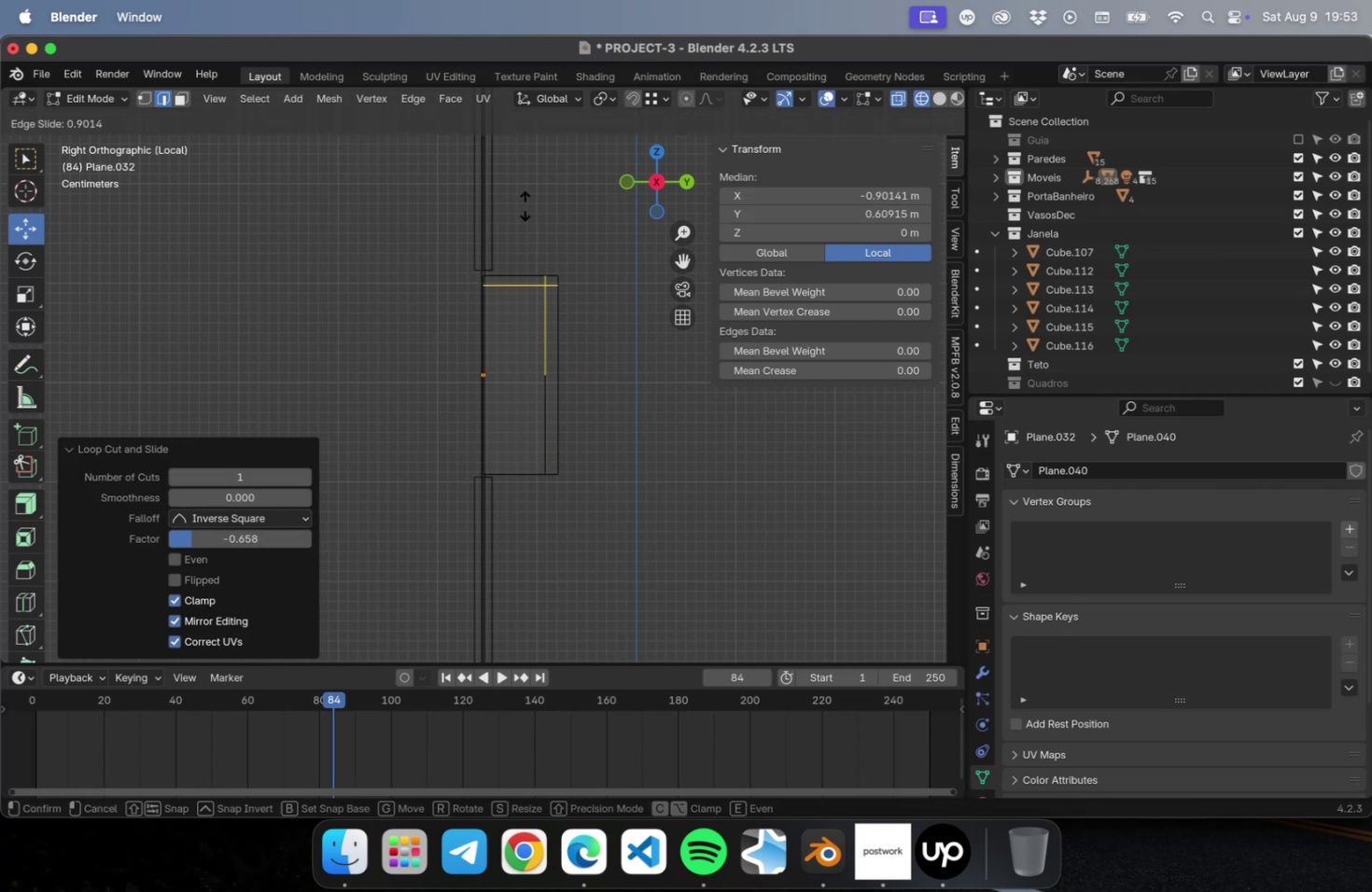 
left_click([525, 205])
 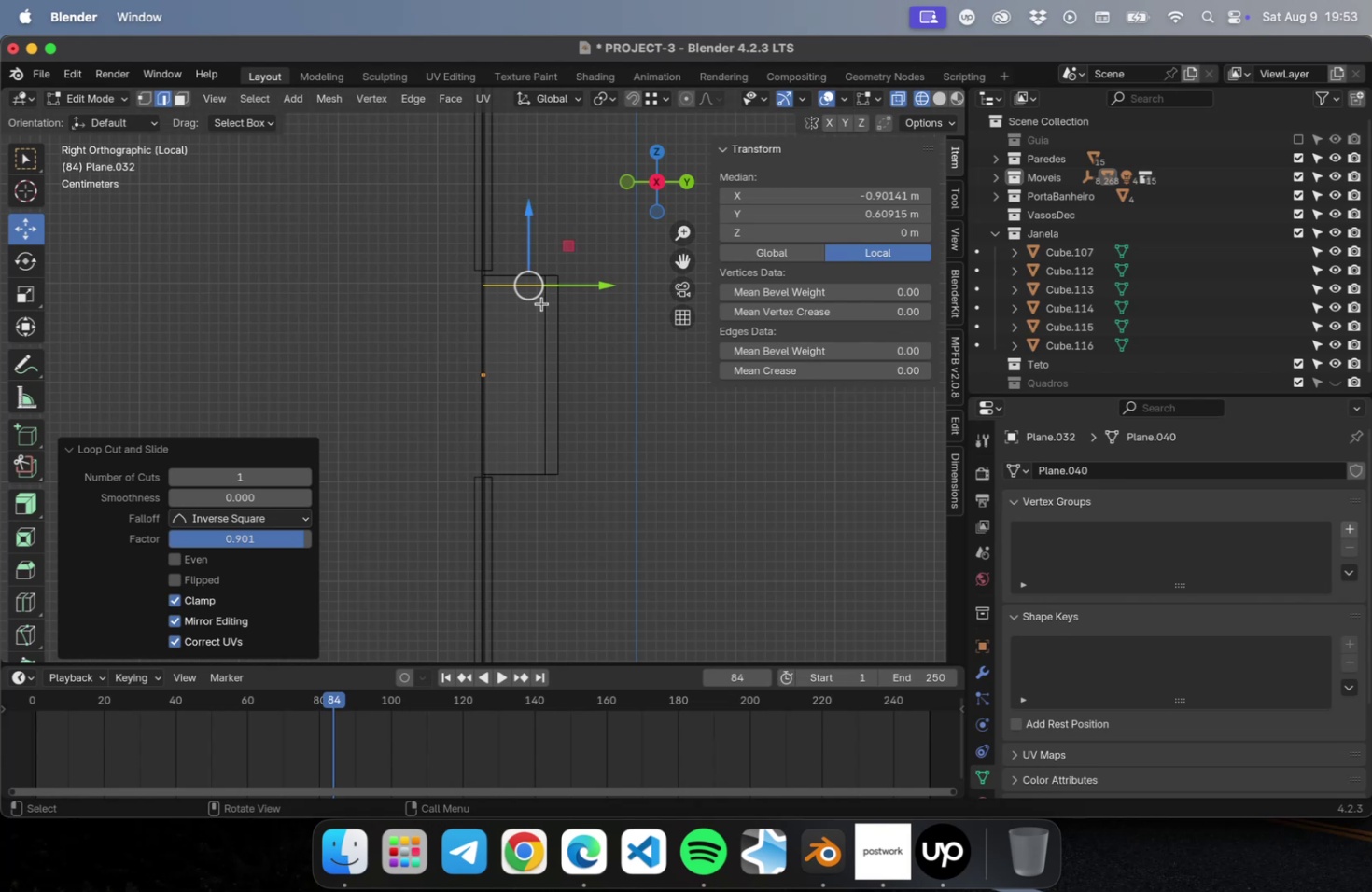 
key(Meta+CommandLeft)
 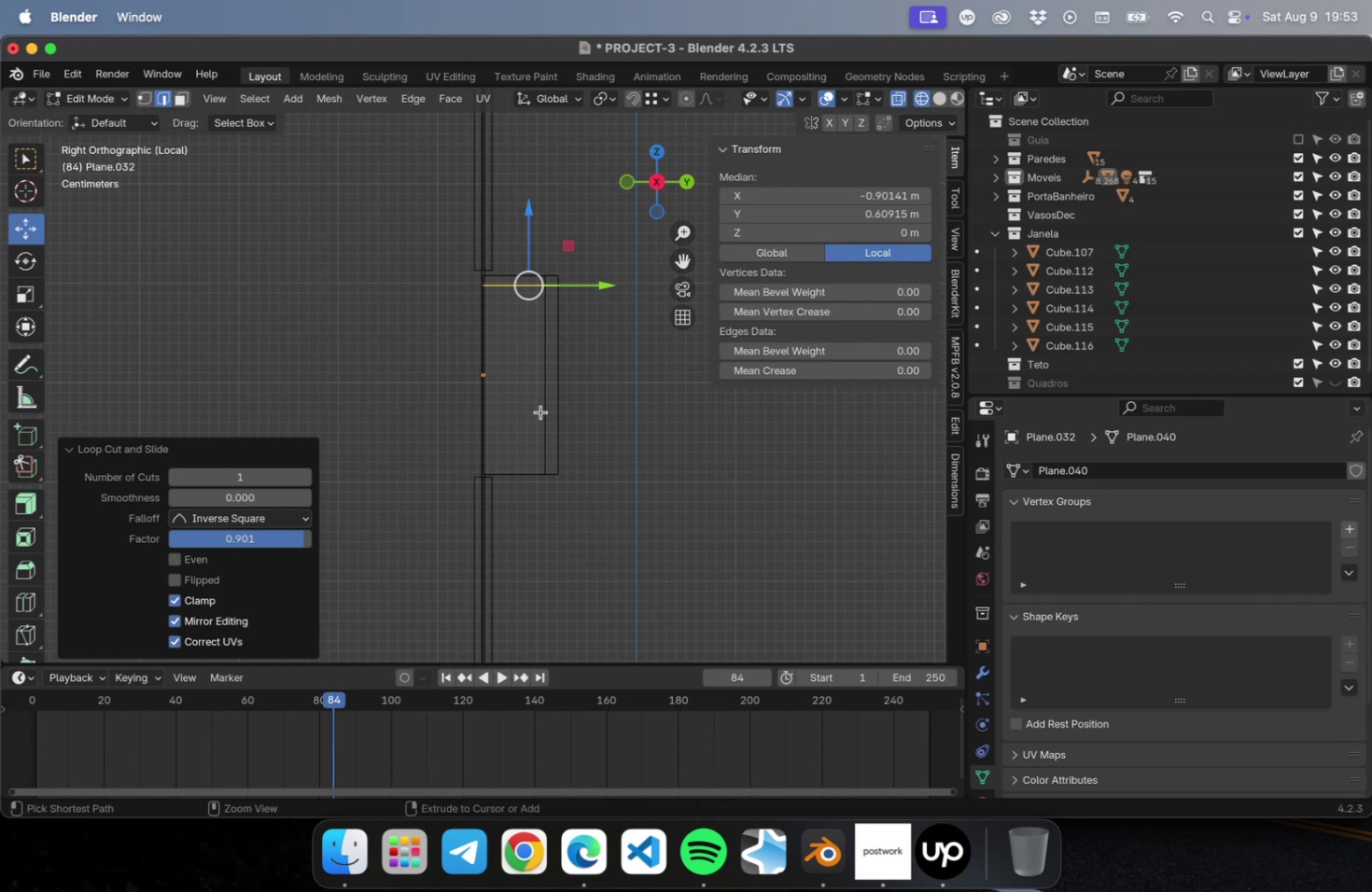 
key(Meta+R)
 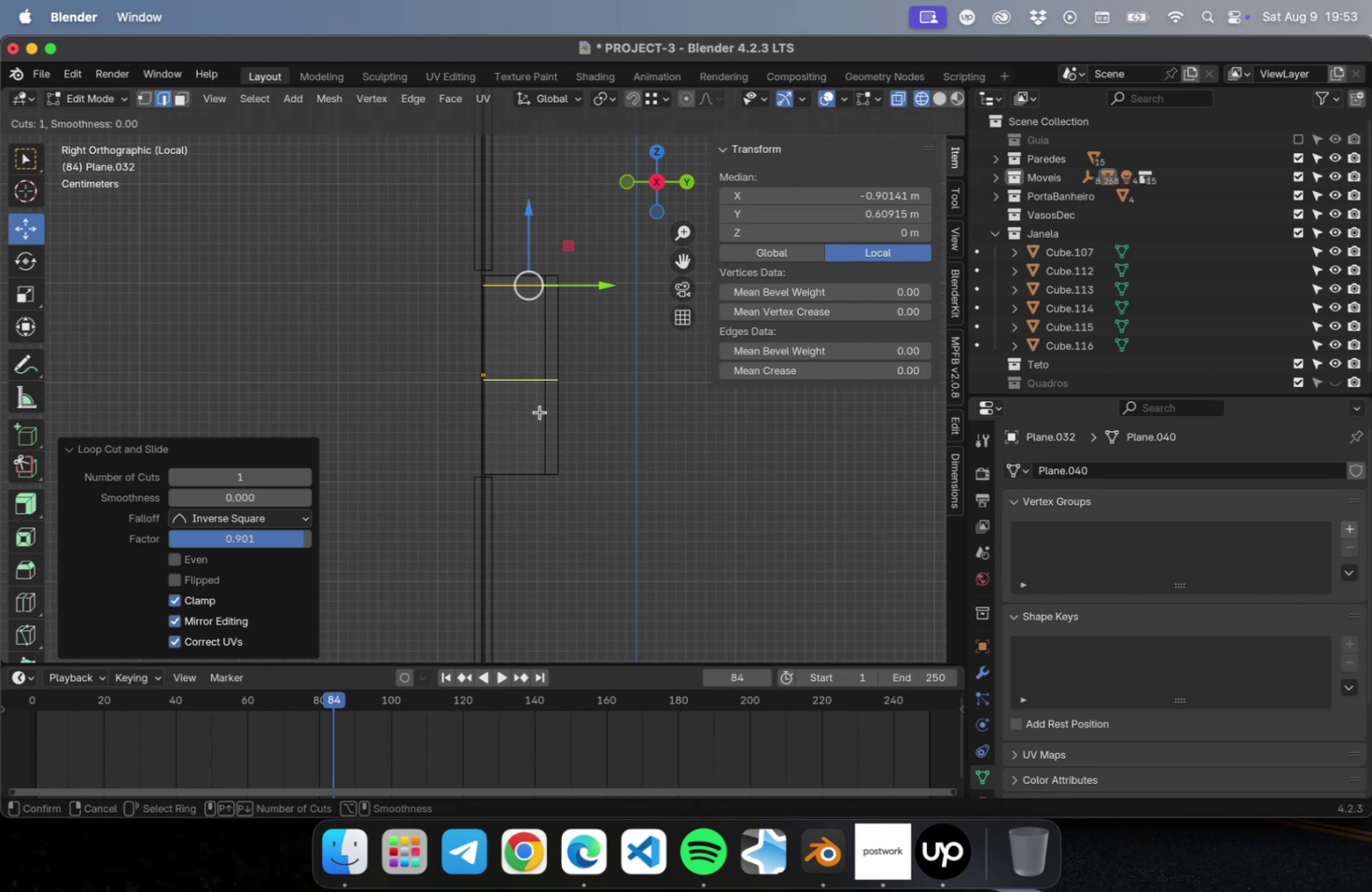 
left_click([539, 411])
 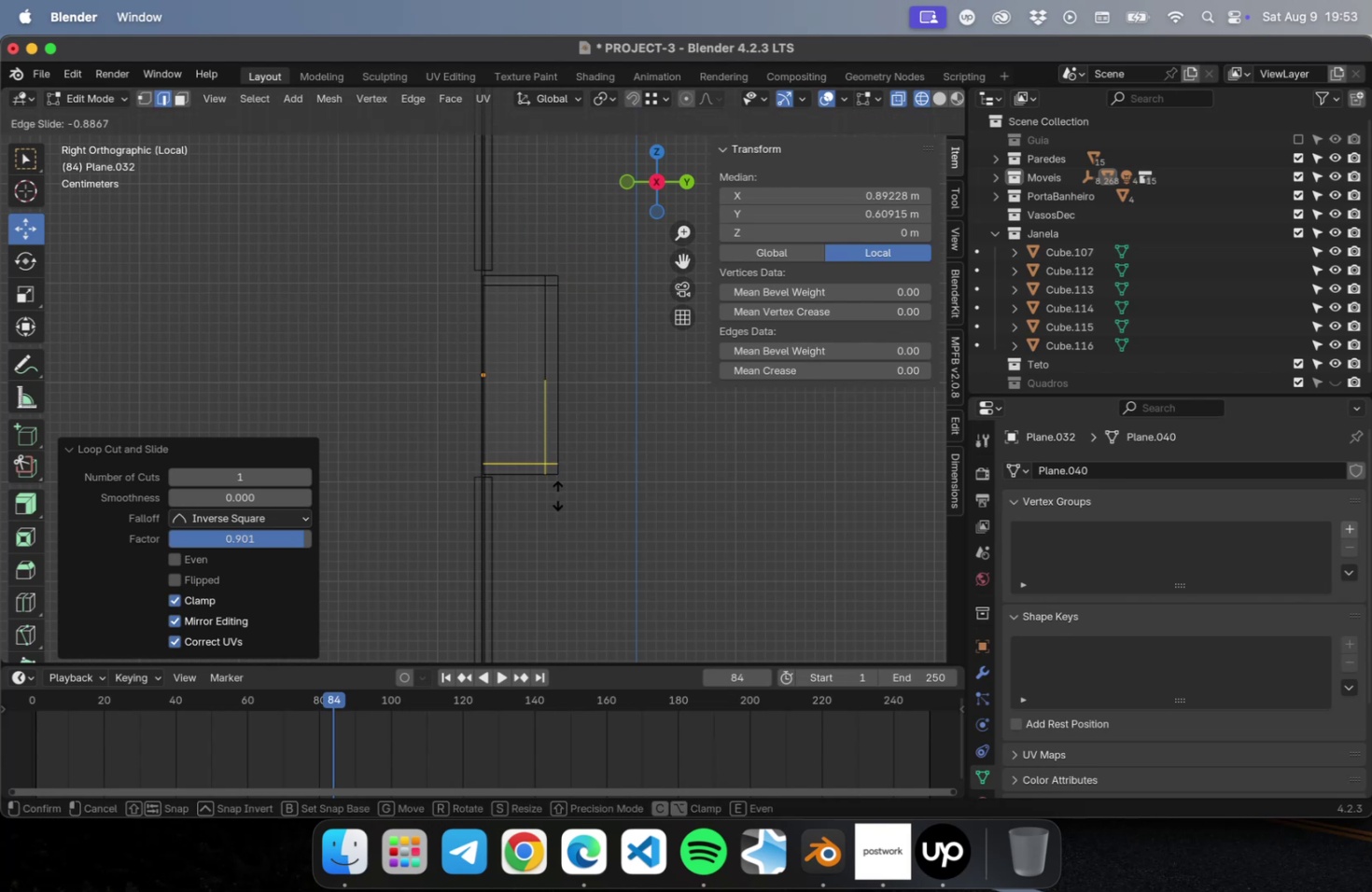 
left_click([557, 495])
 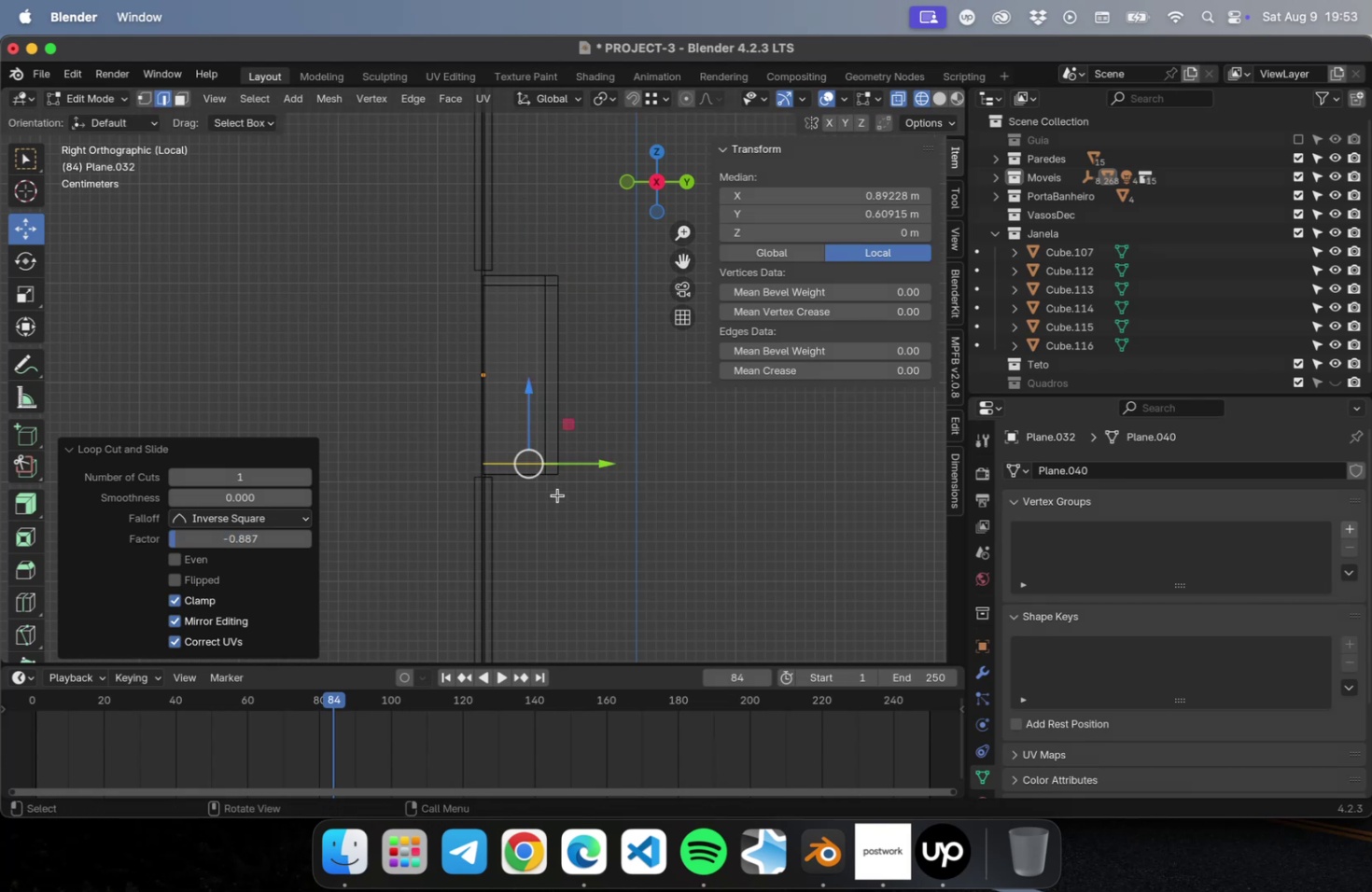 
wait(11.22)
 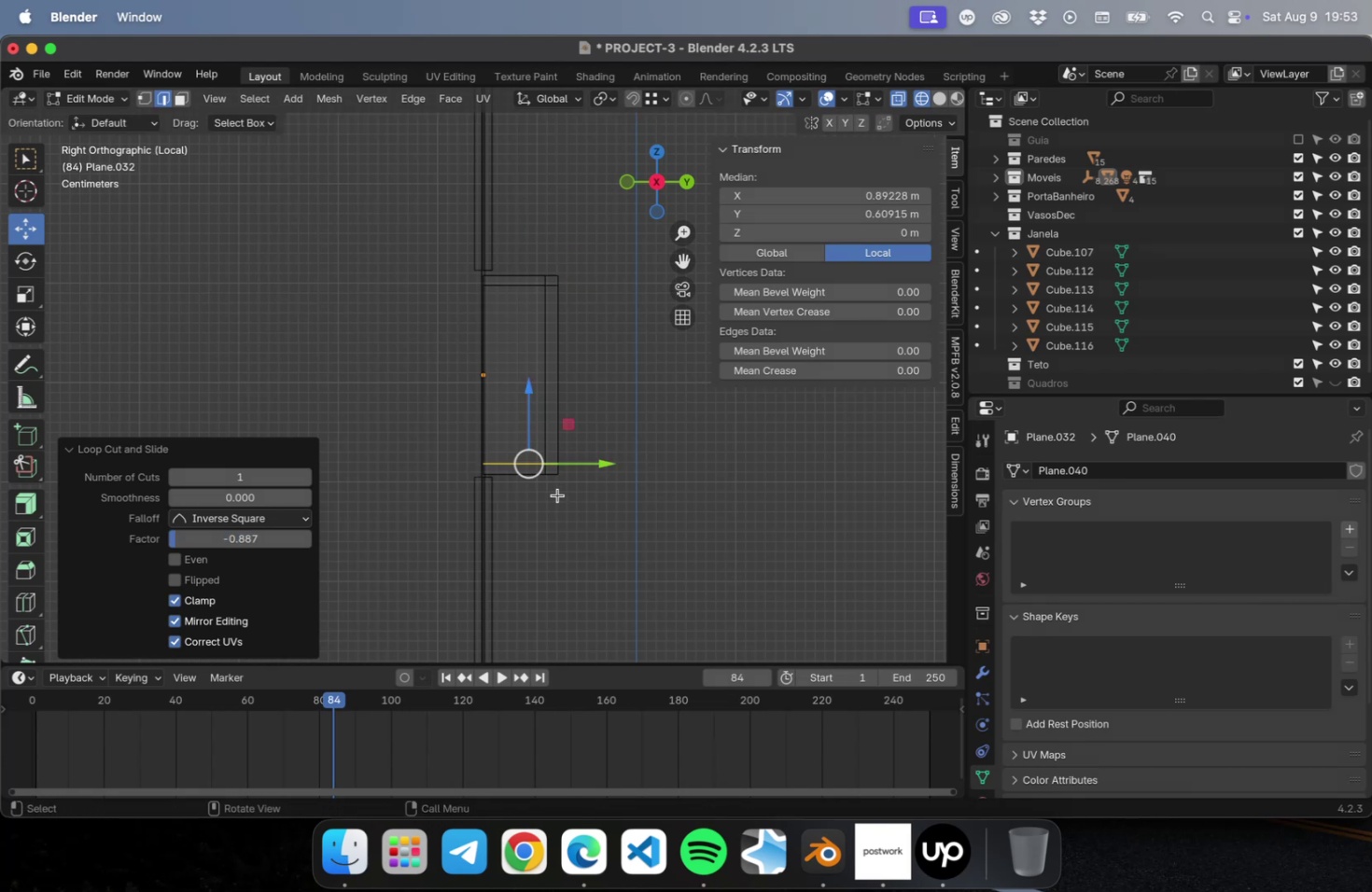 
key(Meta+CommandLeft)
 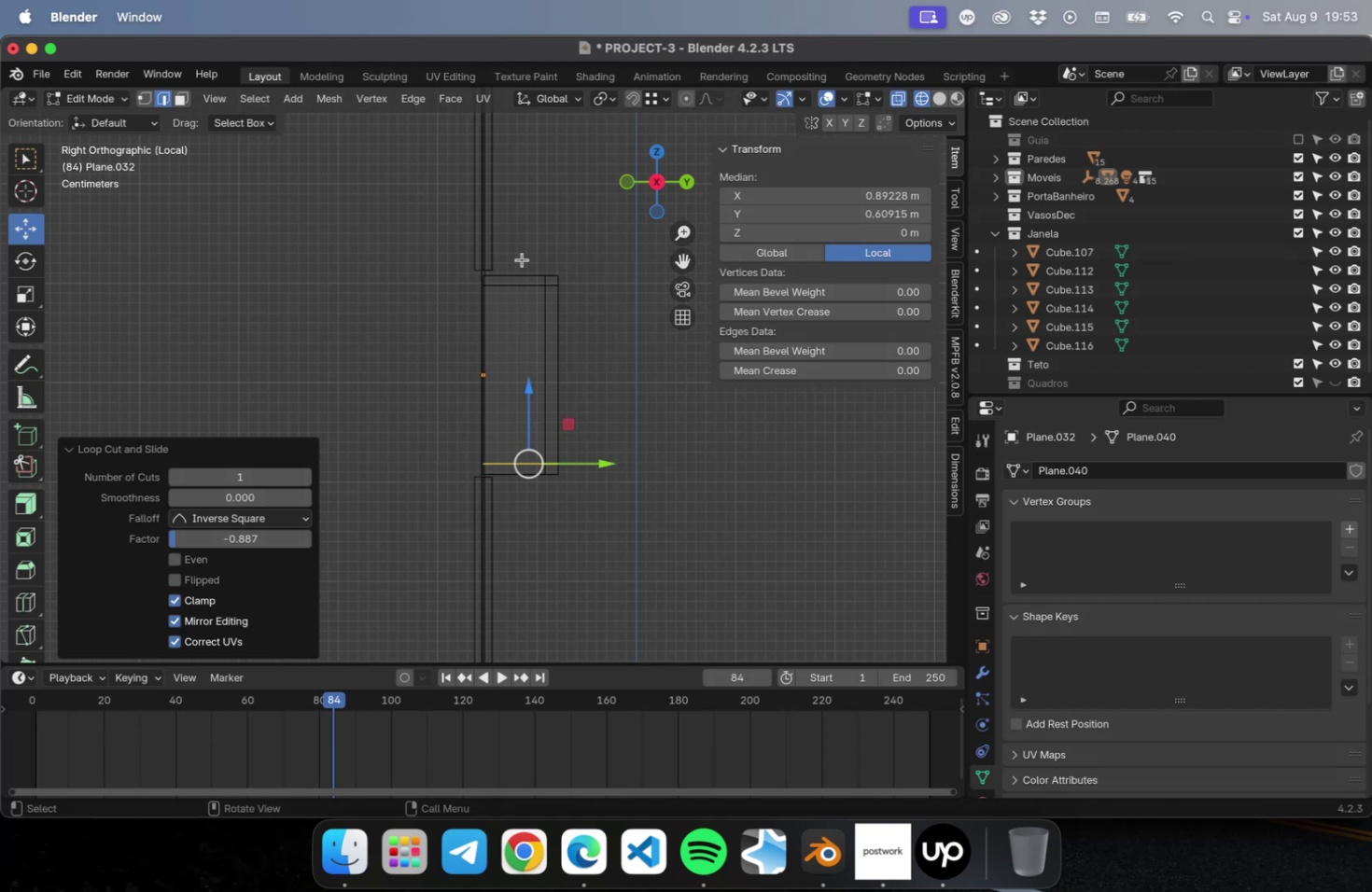 
key(Meta+R)
 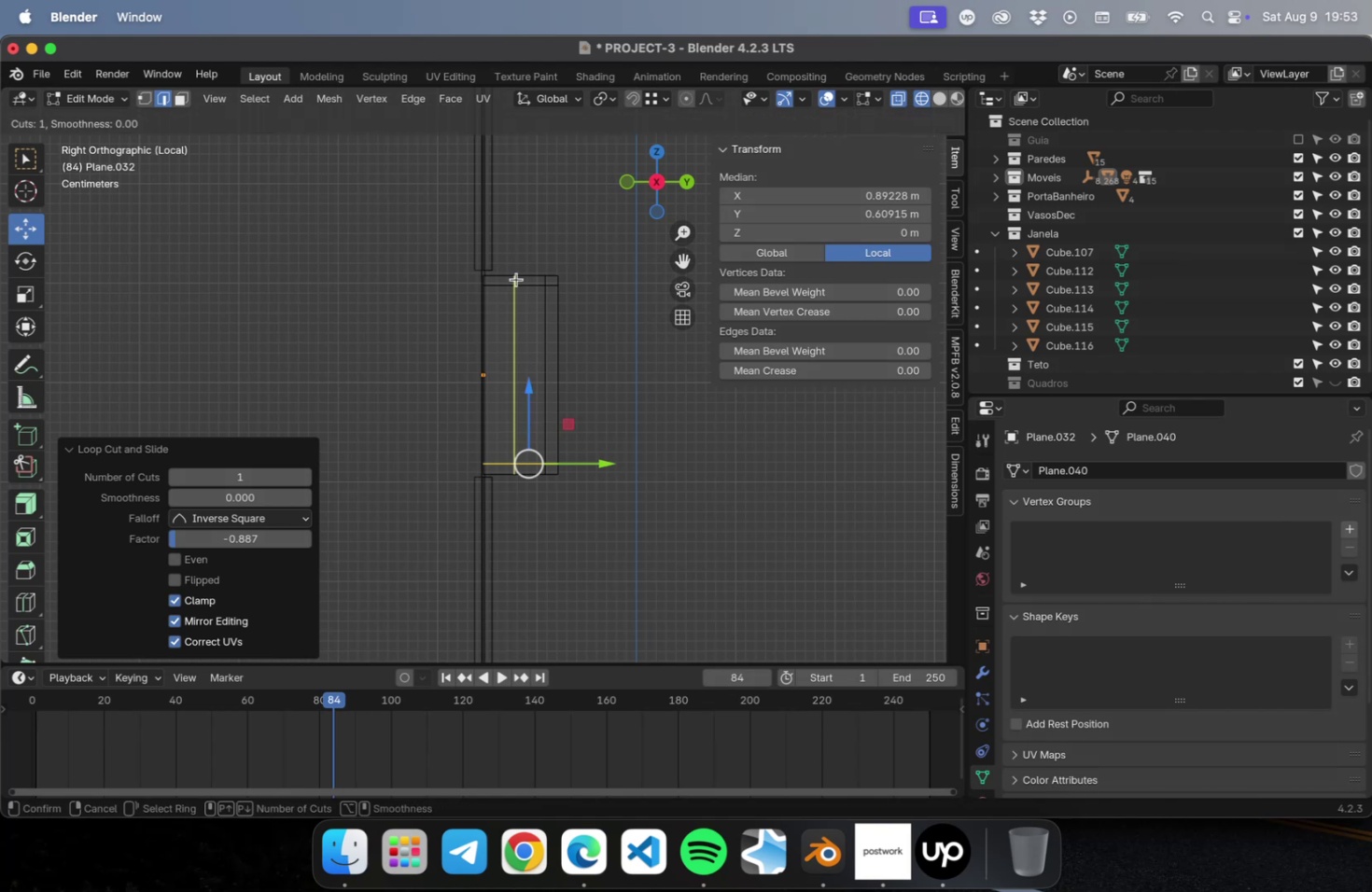 
scroll: coordinate [514, 280], scroll_direction: up, amount: 4.0
 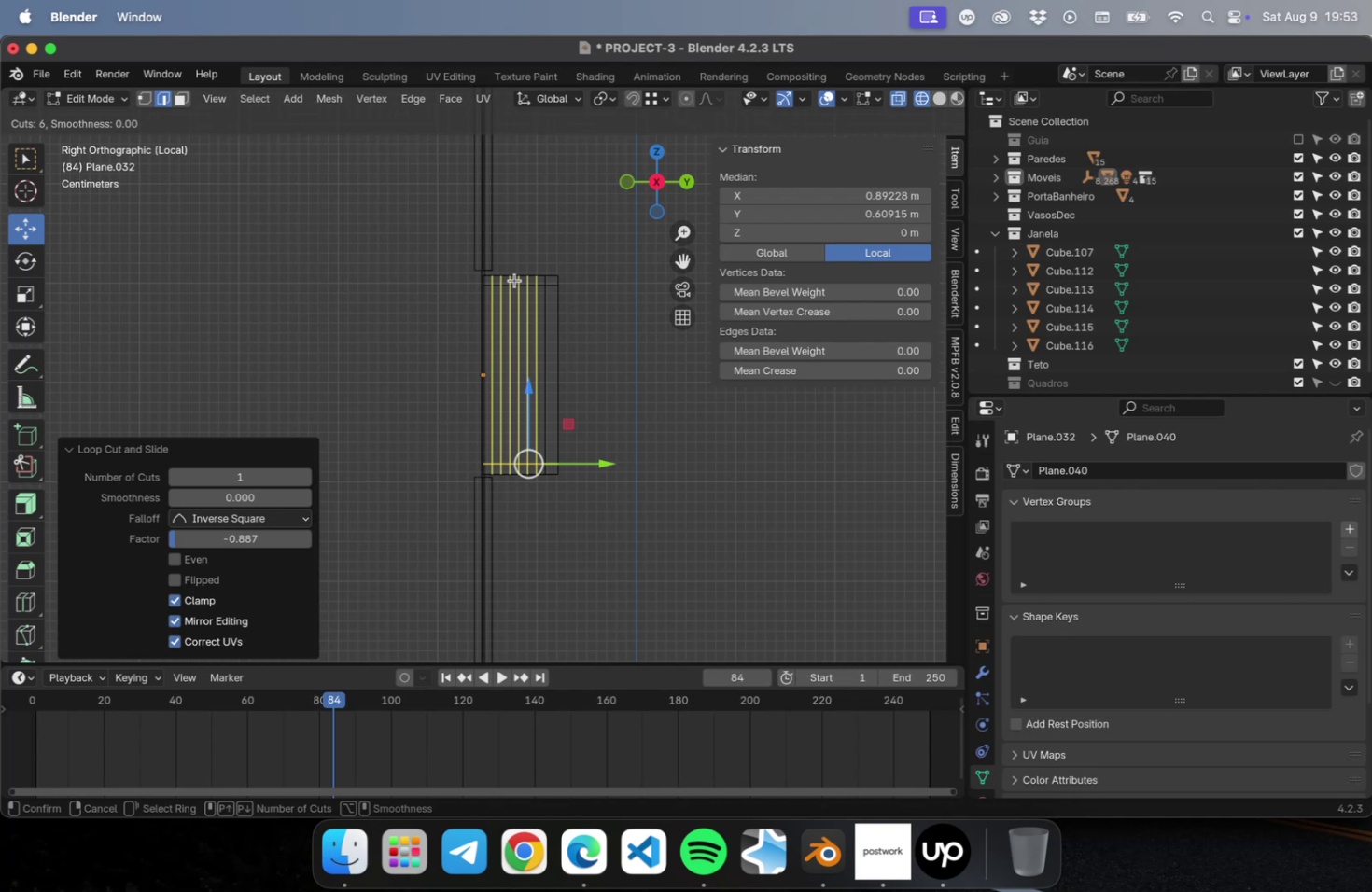 
left_click([514, 280])
 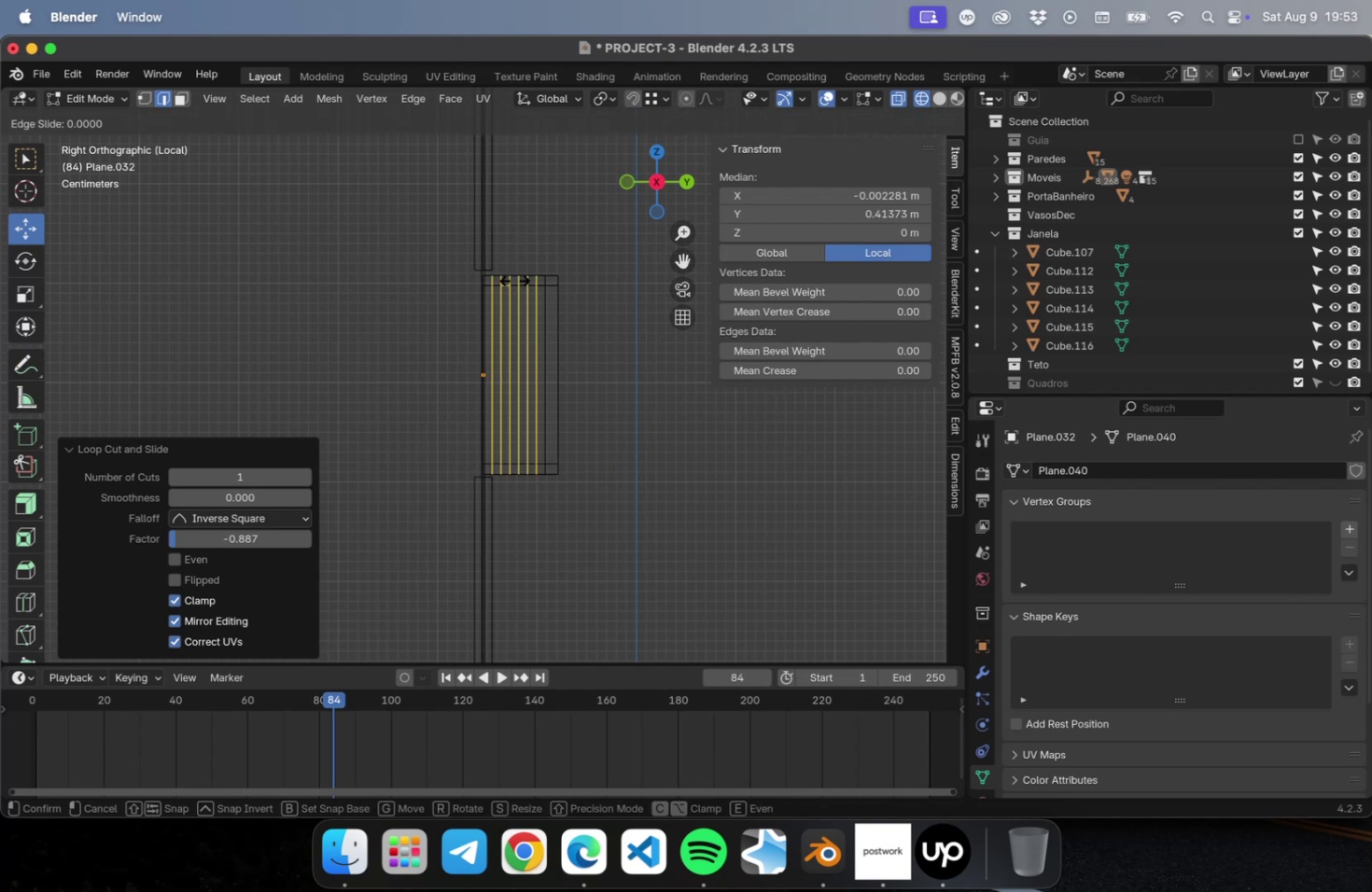 
key(Tab)
key(Escape)
type(43)
 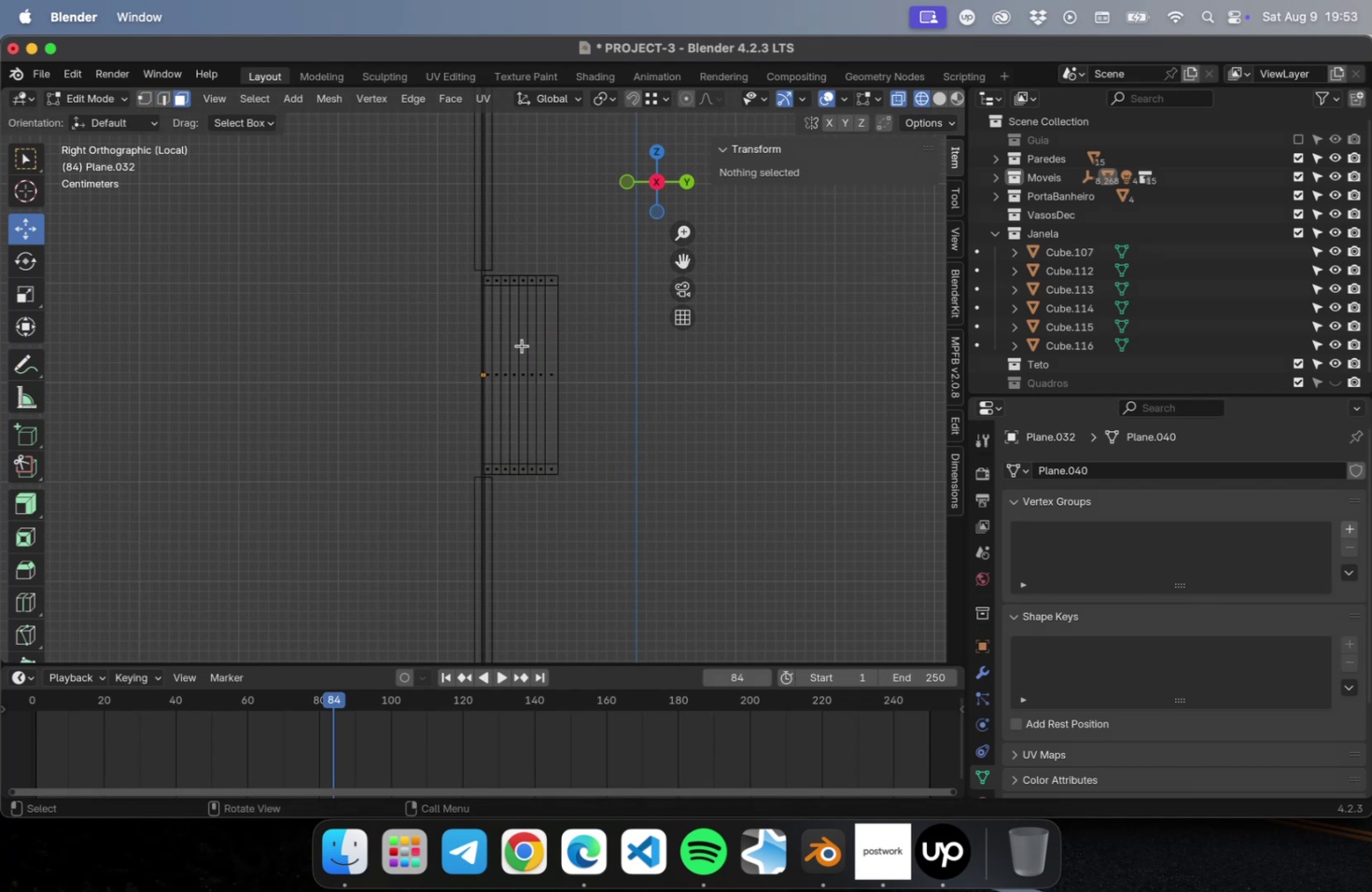 
key(A)
 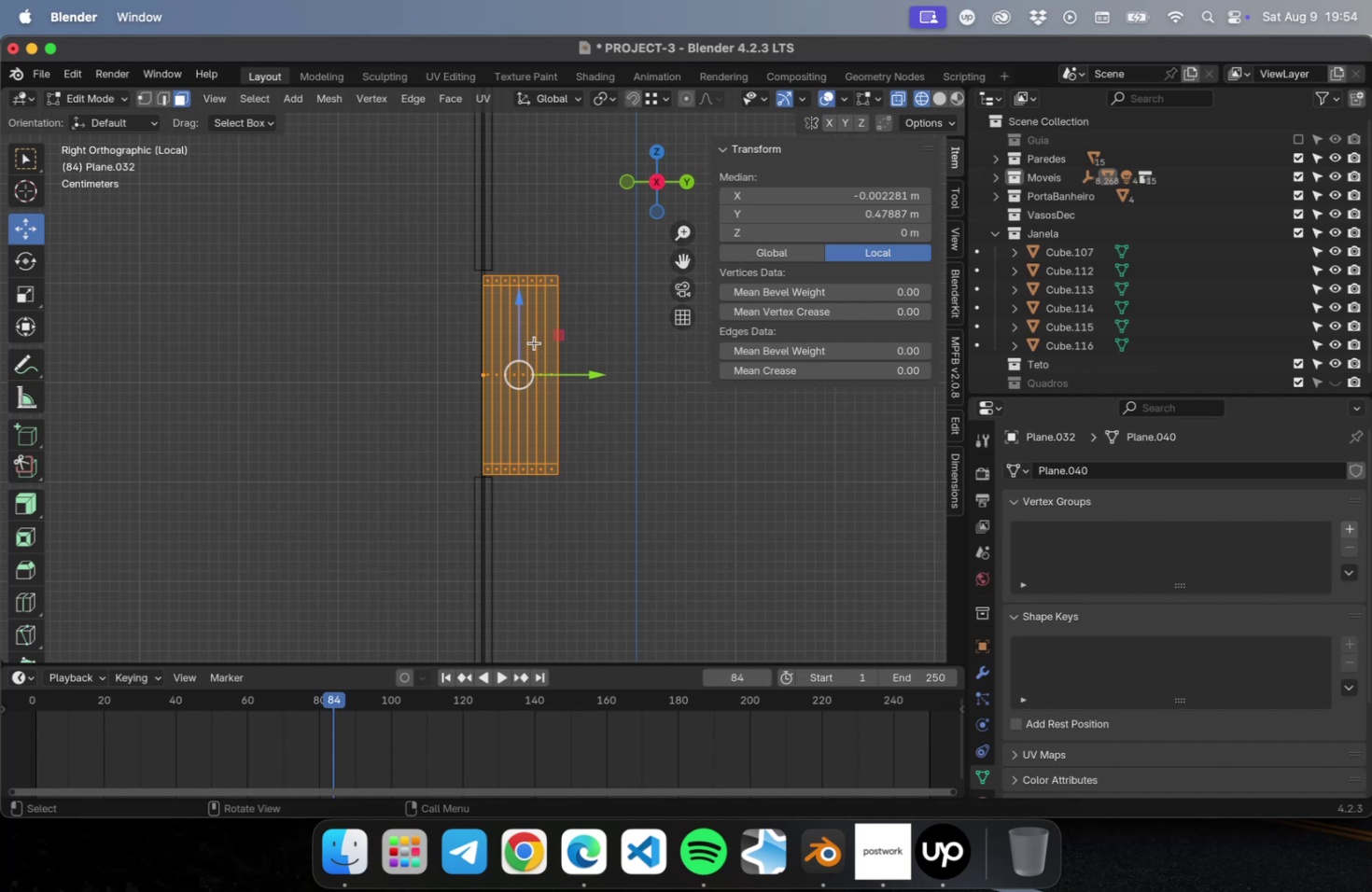 
key(Numpad7)
 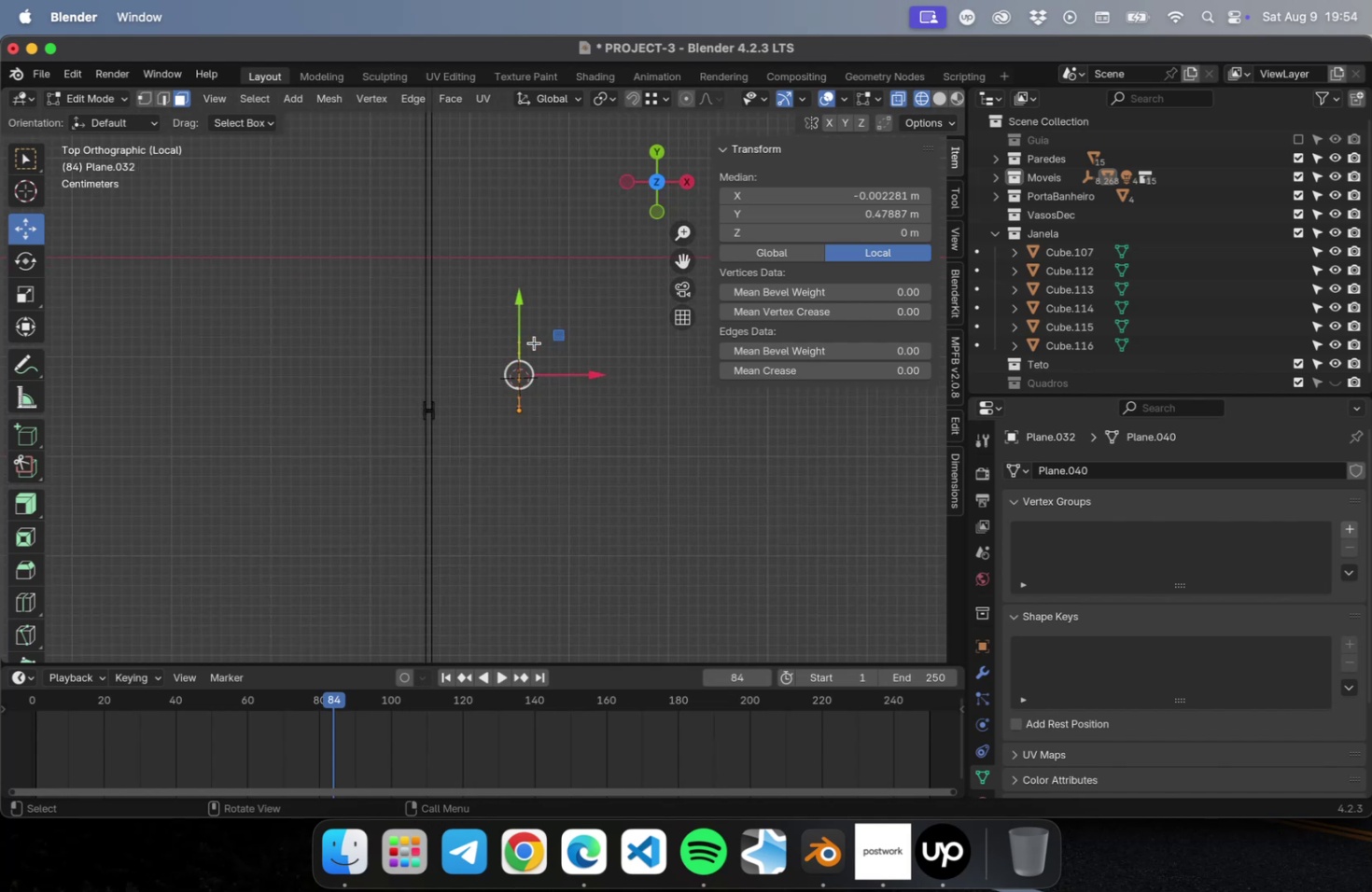 
scroll: coordinate [539, 377], scroll_direction: up, amount: 15.0
 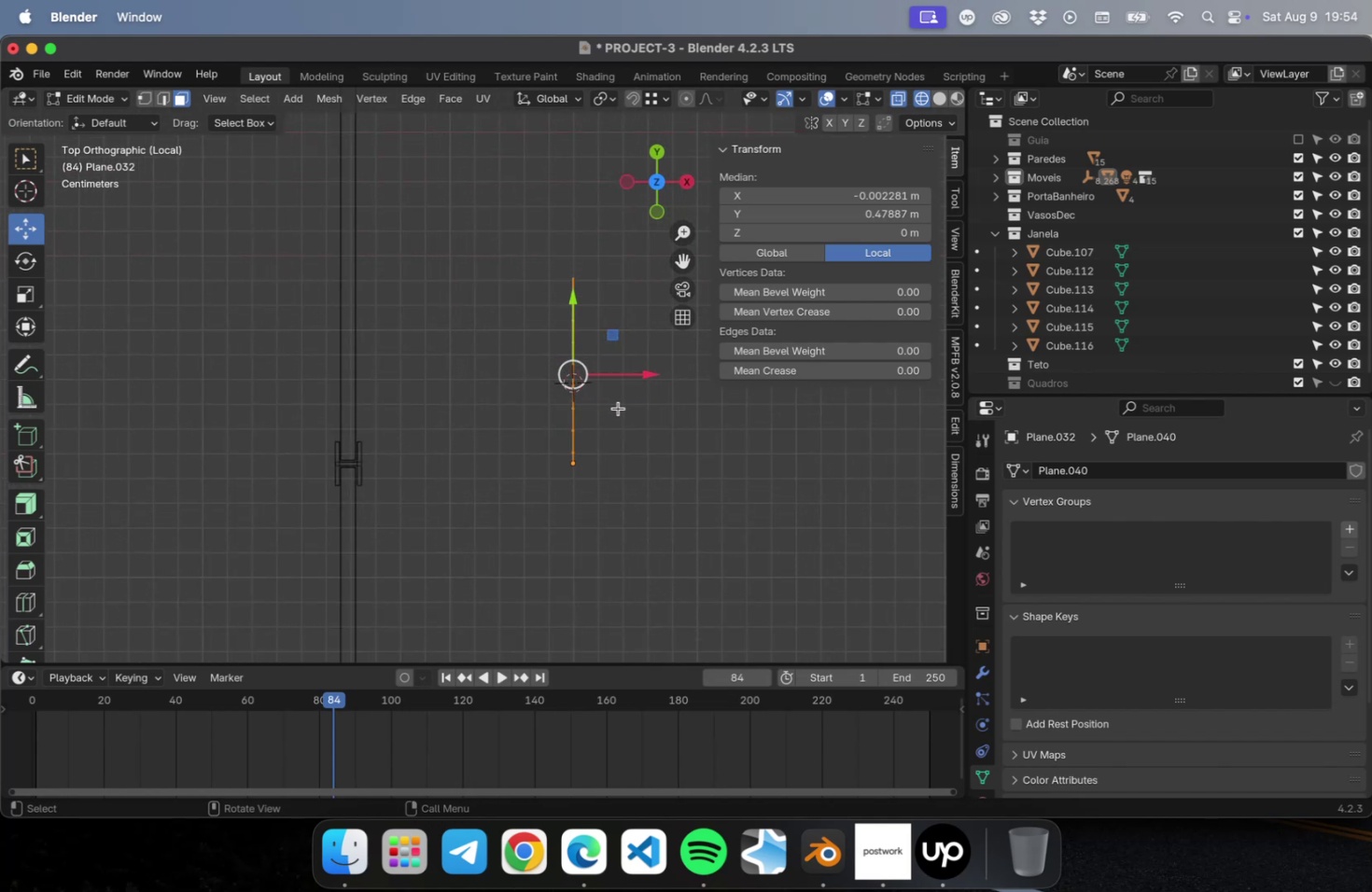 
key(E)
 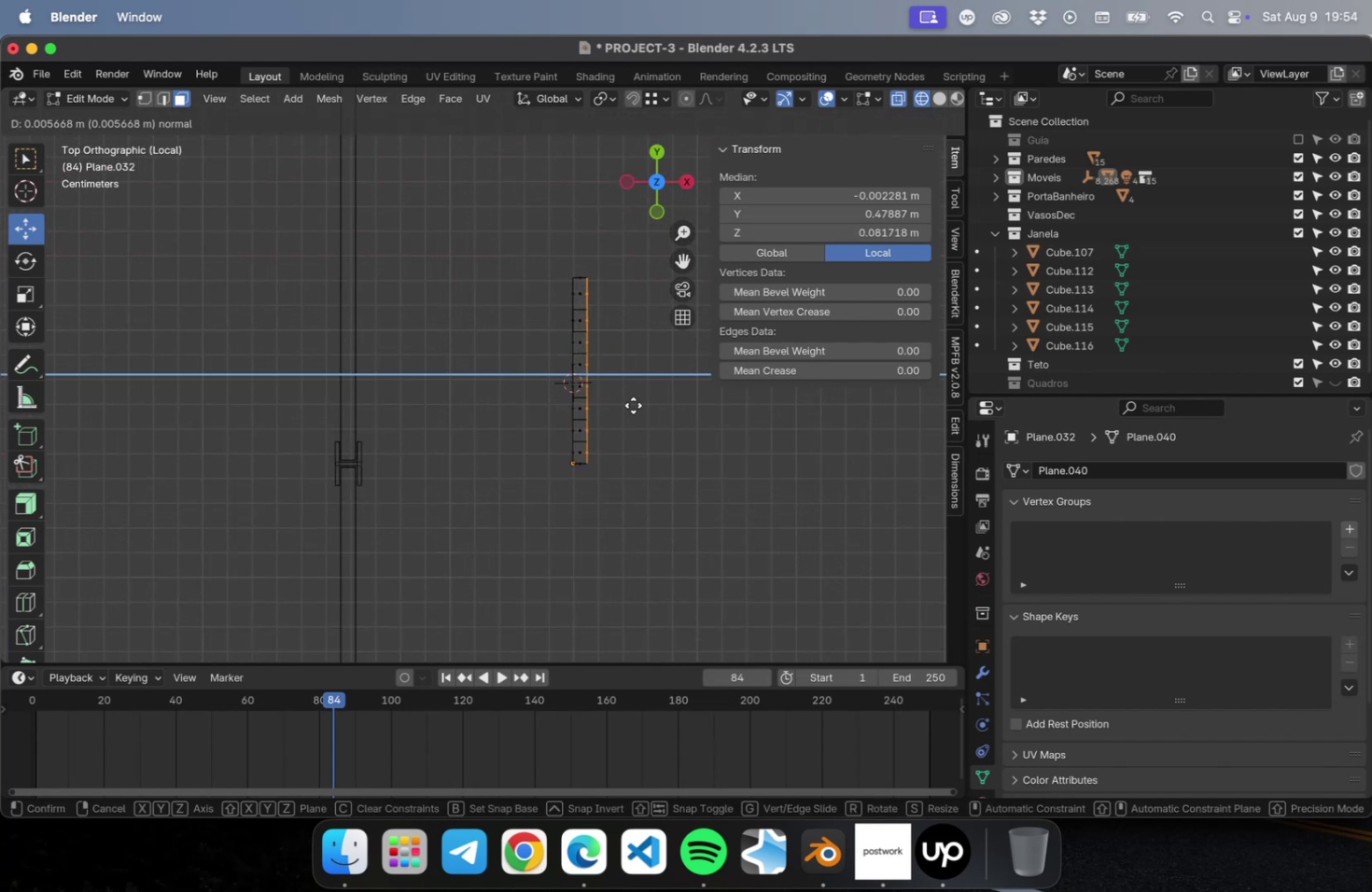 
left_click([633, 405])
 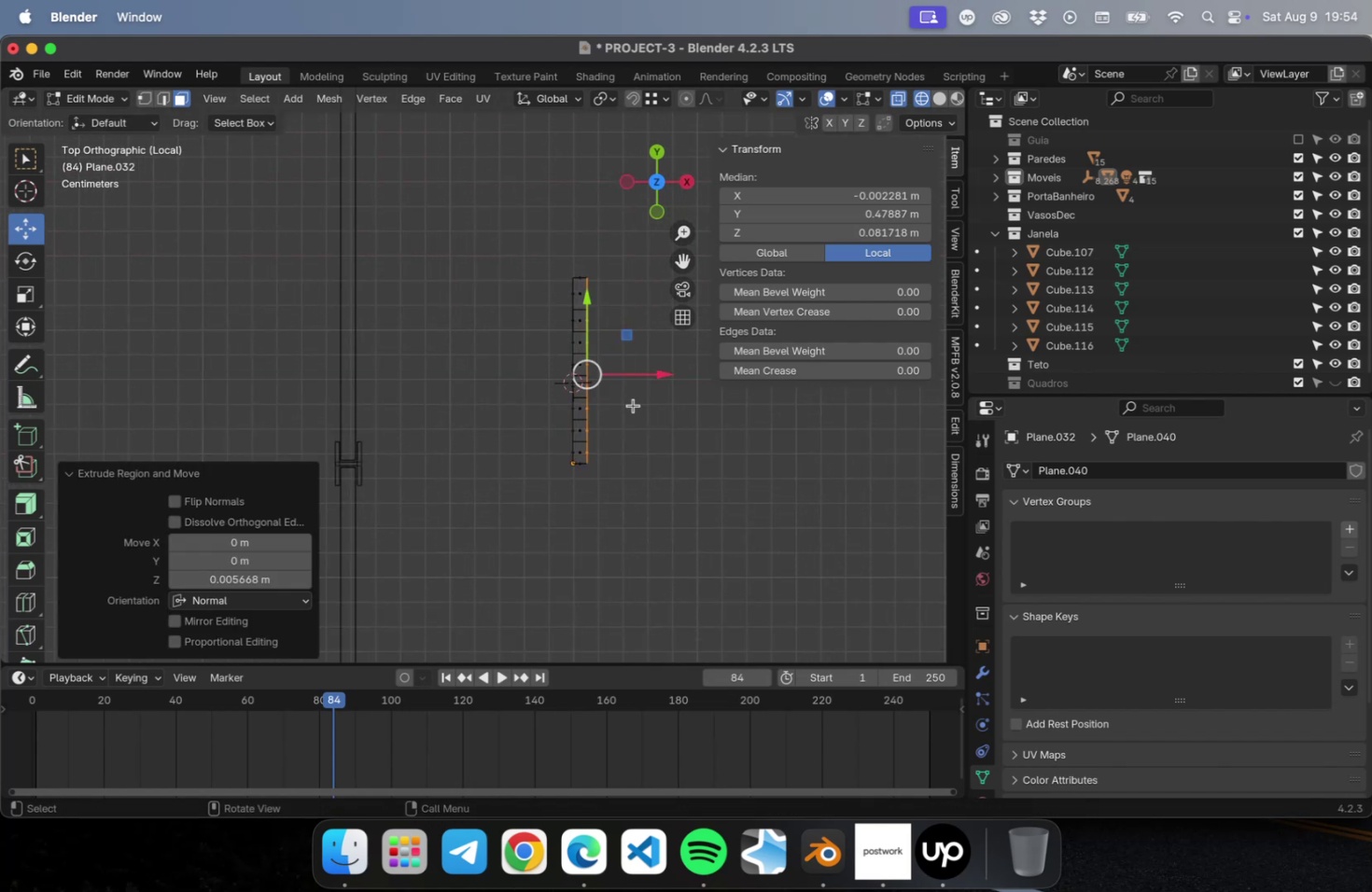 
key(Tab)
 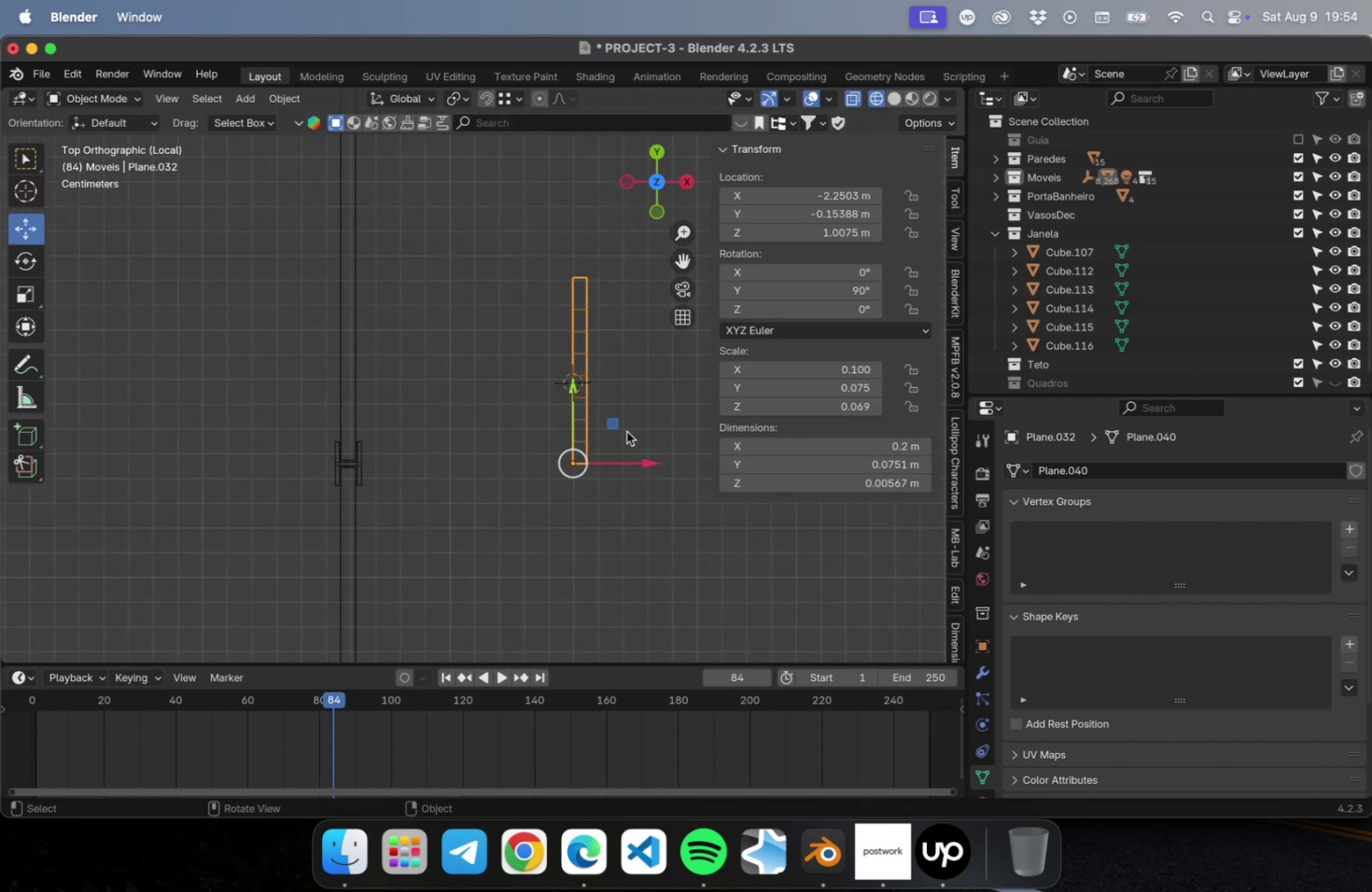 
mouse_move([629, 423])
 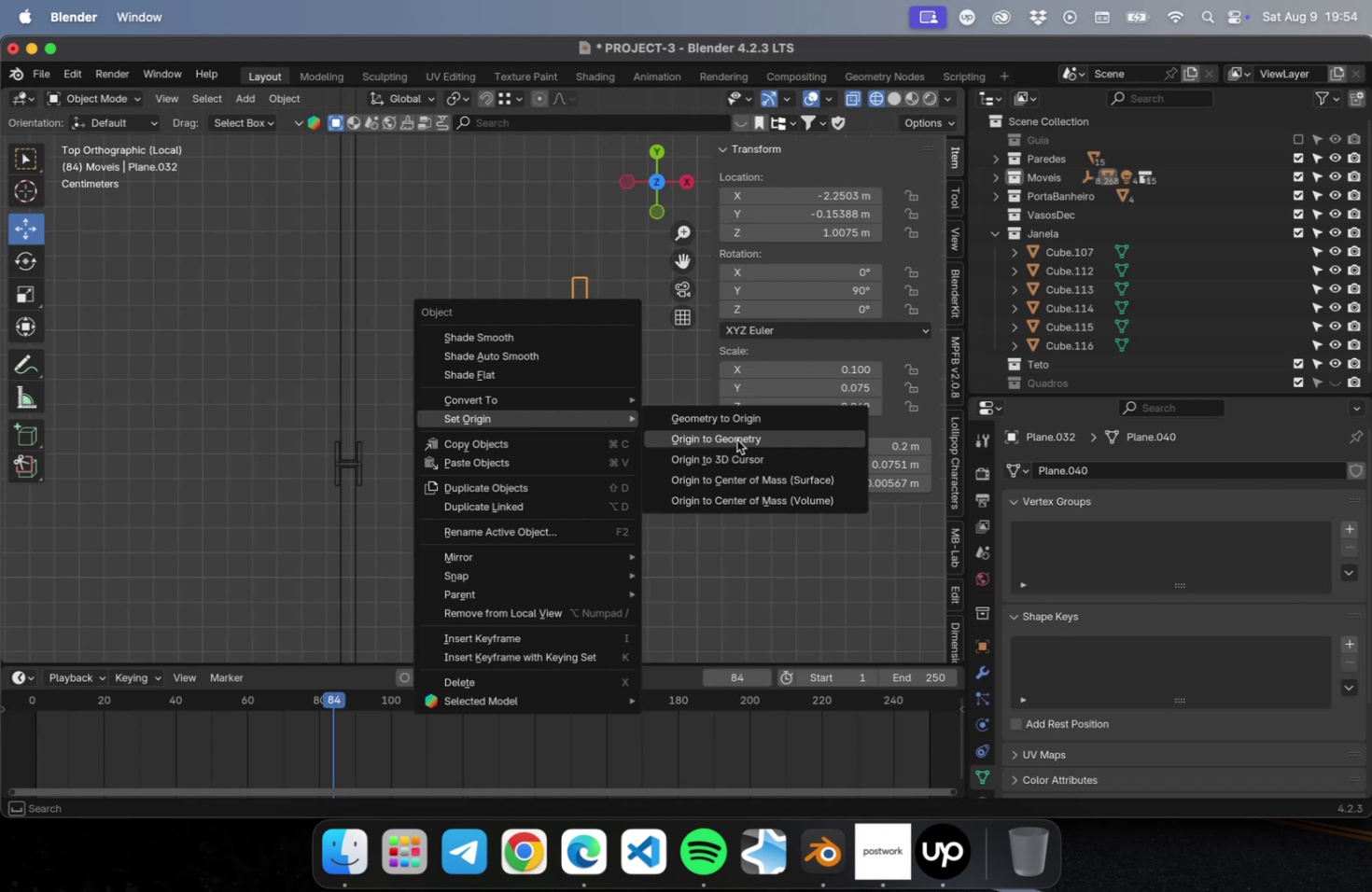 
left_click([736, 439])
 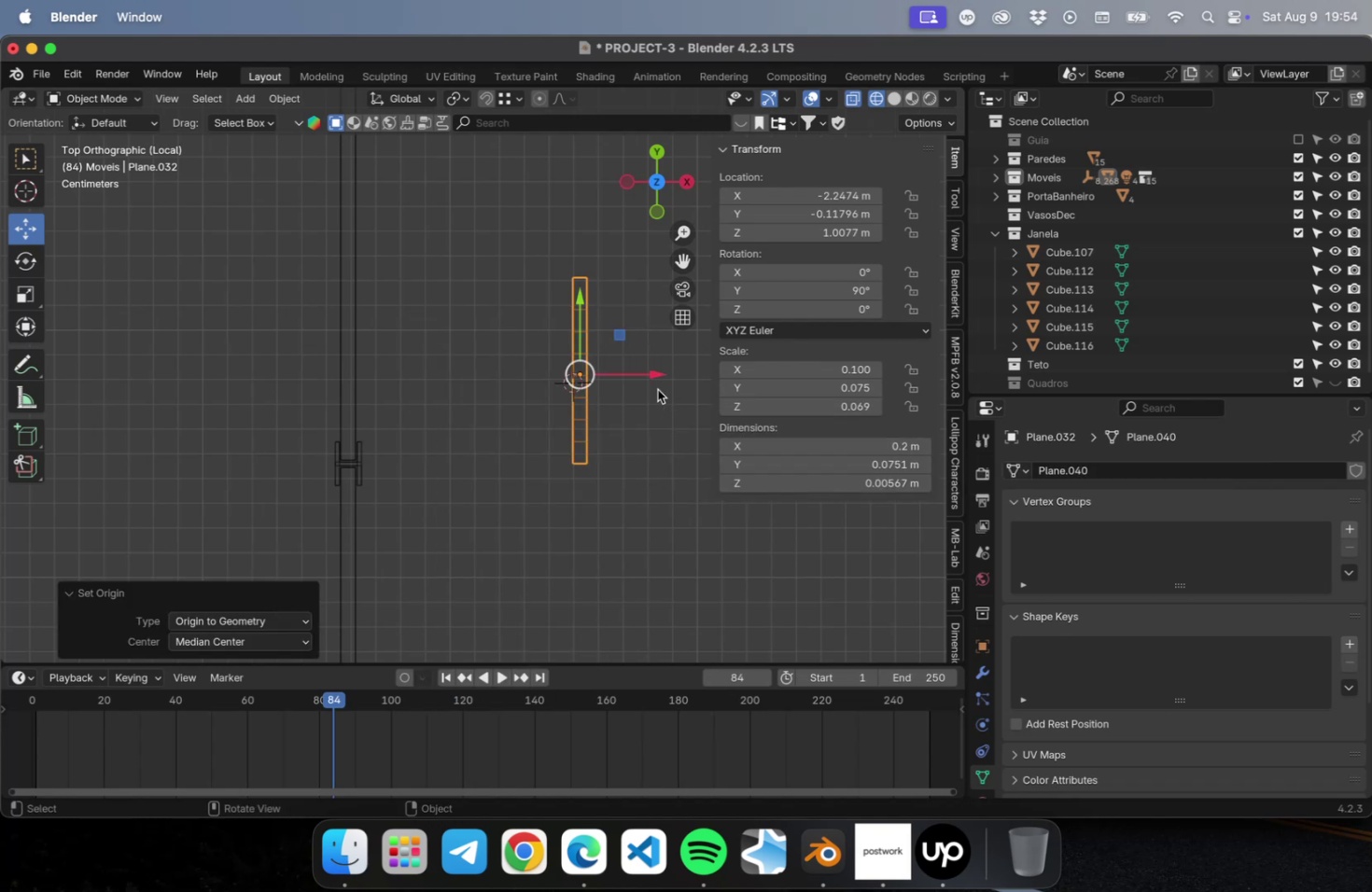 
type(Dx)
 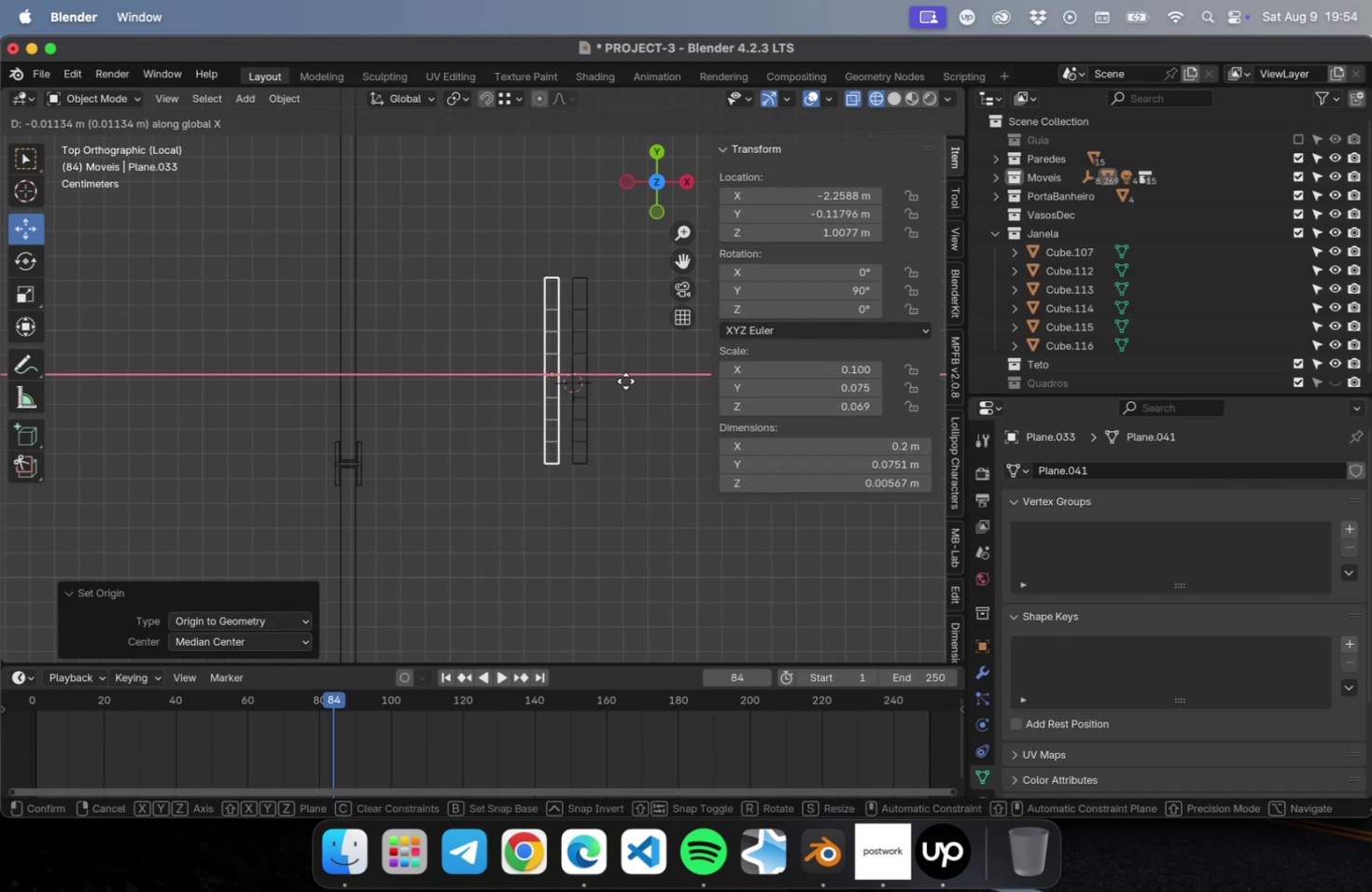 
wait(5.52)
 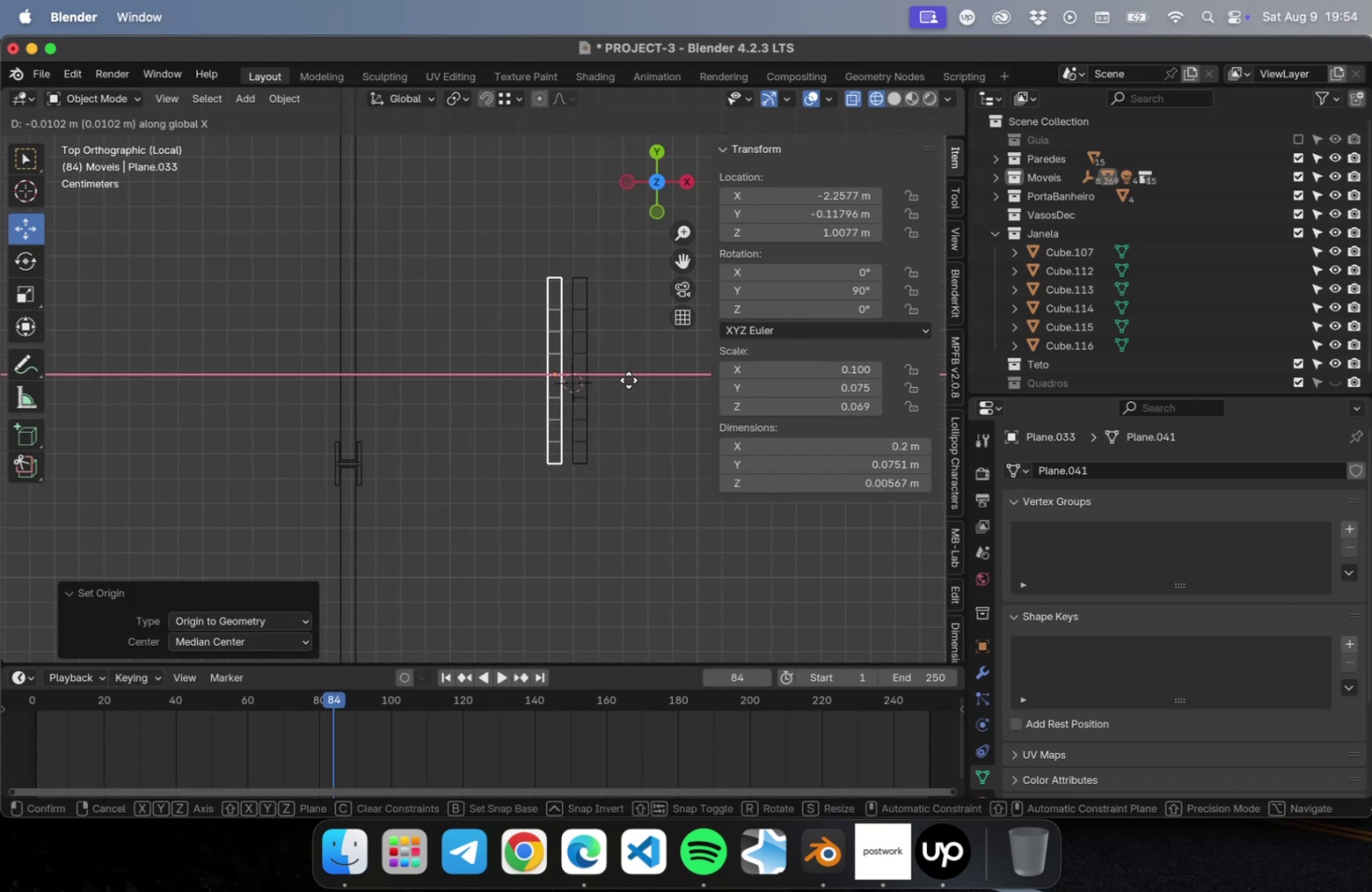 
key(Escape)
 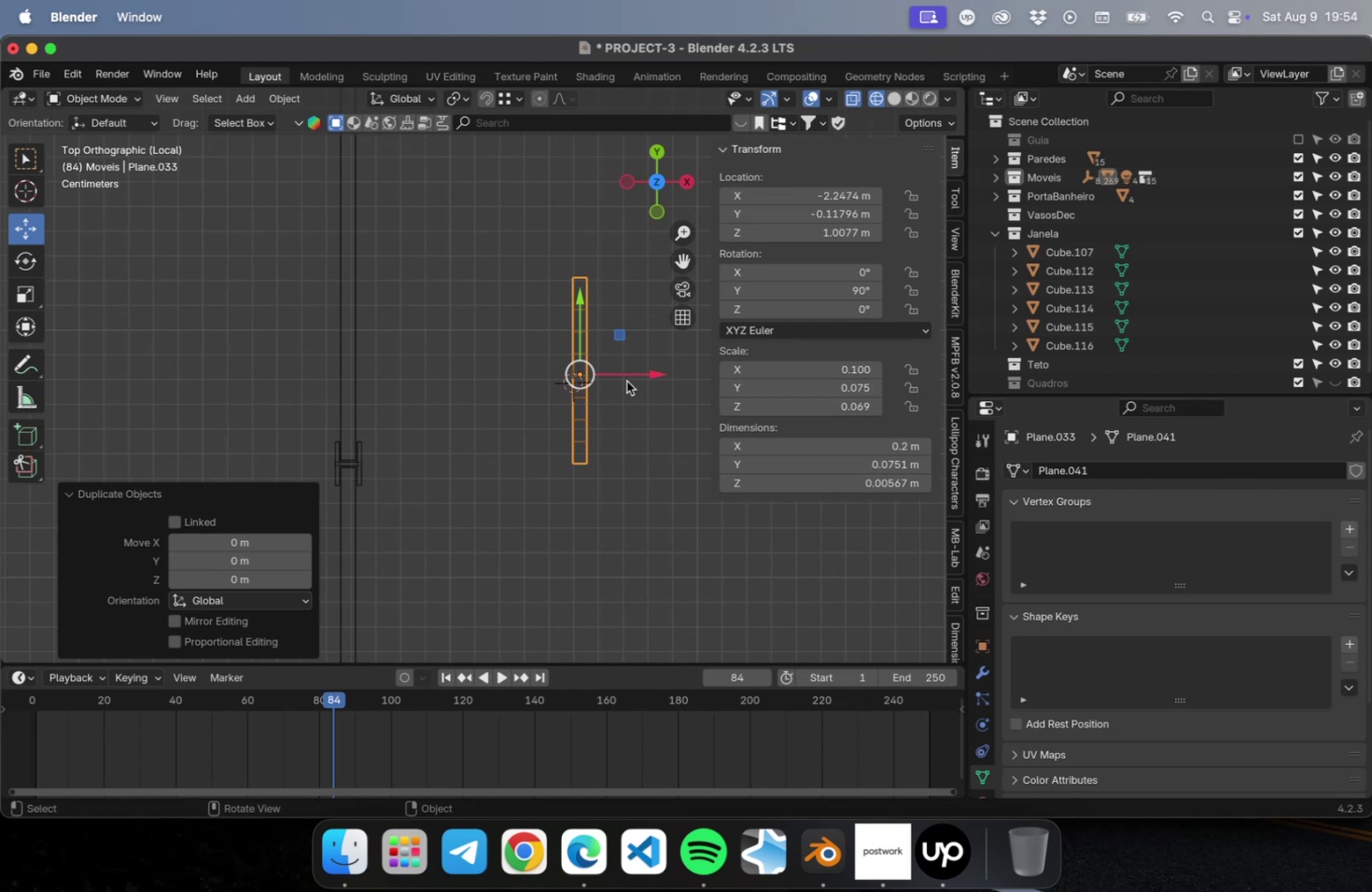 
key(Delete)
 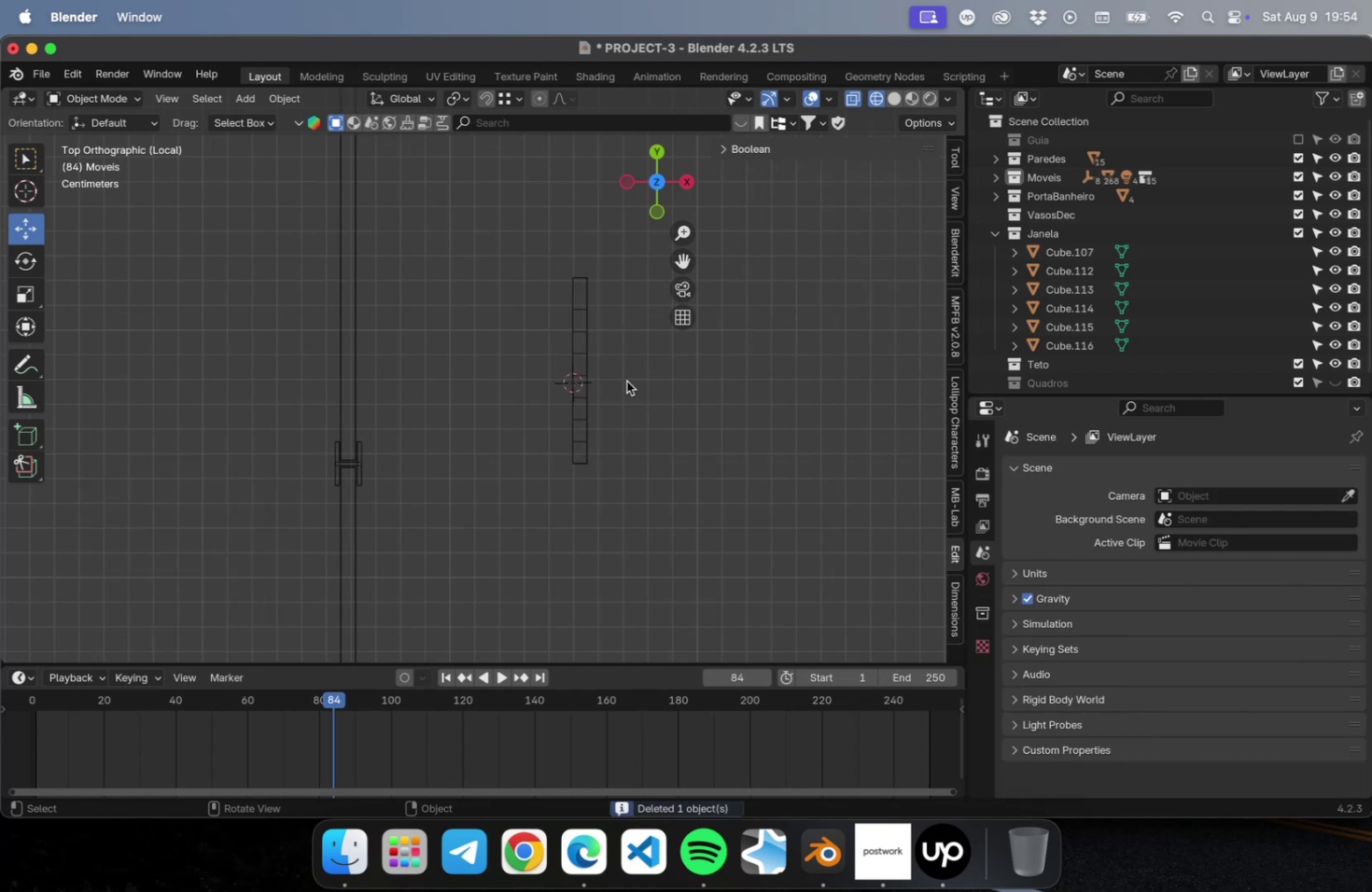 
left_click_drag(start_coordinate=[622, 382], to_coordinate=[486, 414])
 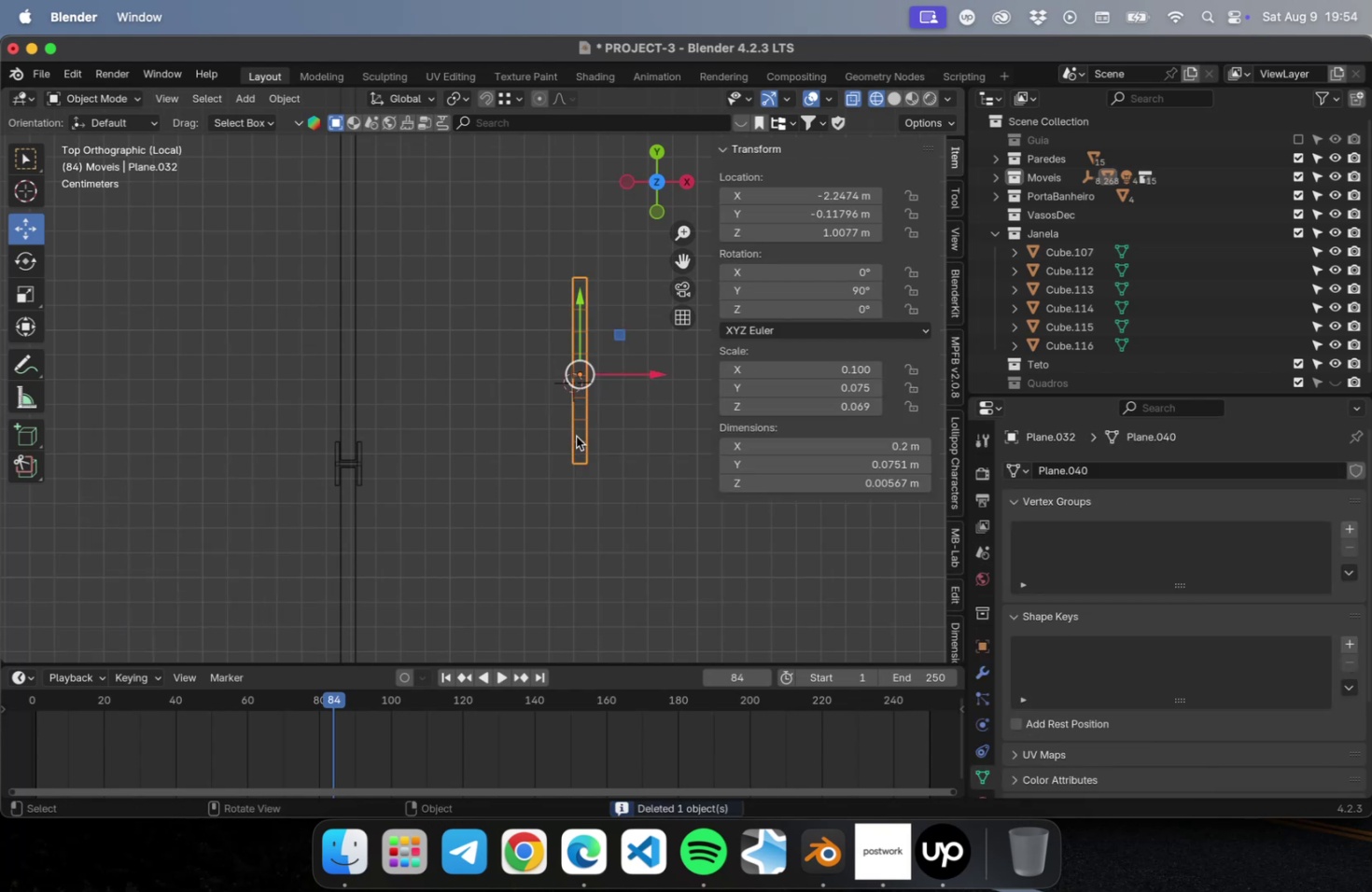 
key(Numpad3)
 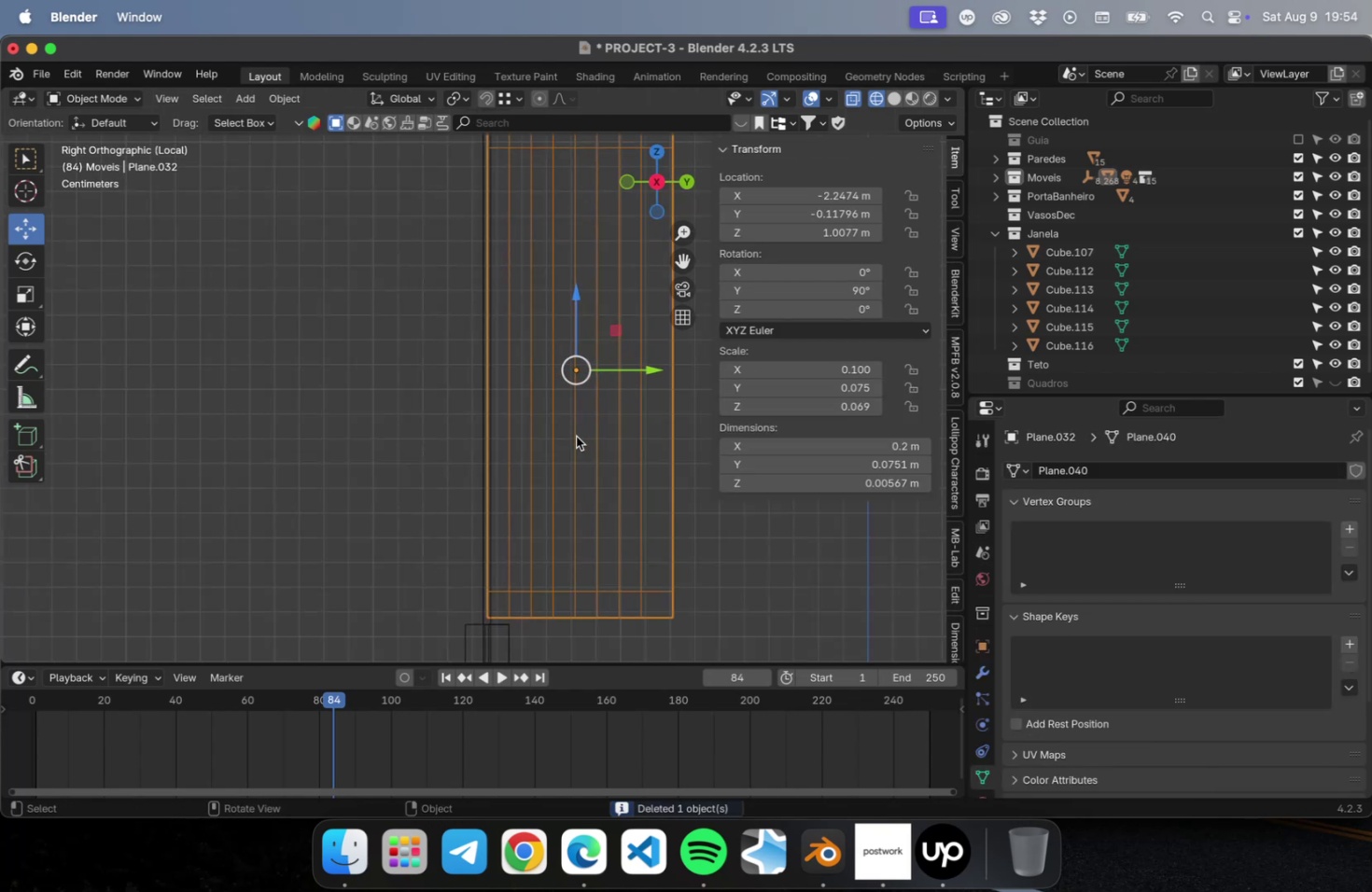 
scroll: coordinate [561, 438], scroll_direction: down, amount: 5.0
 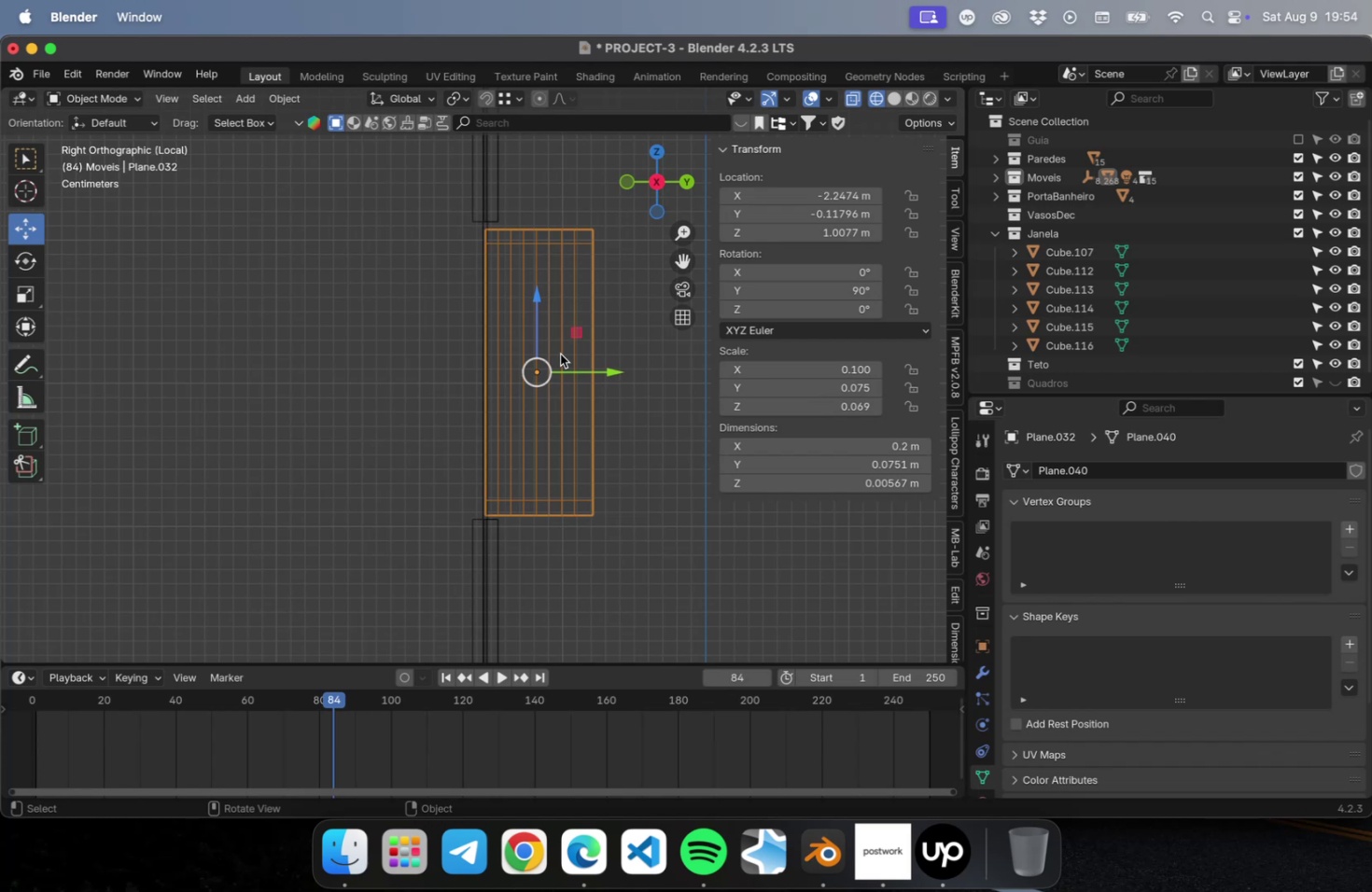 
wait(6.69)
 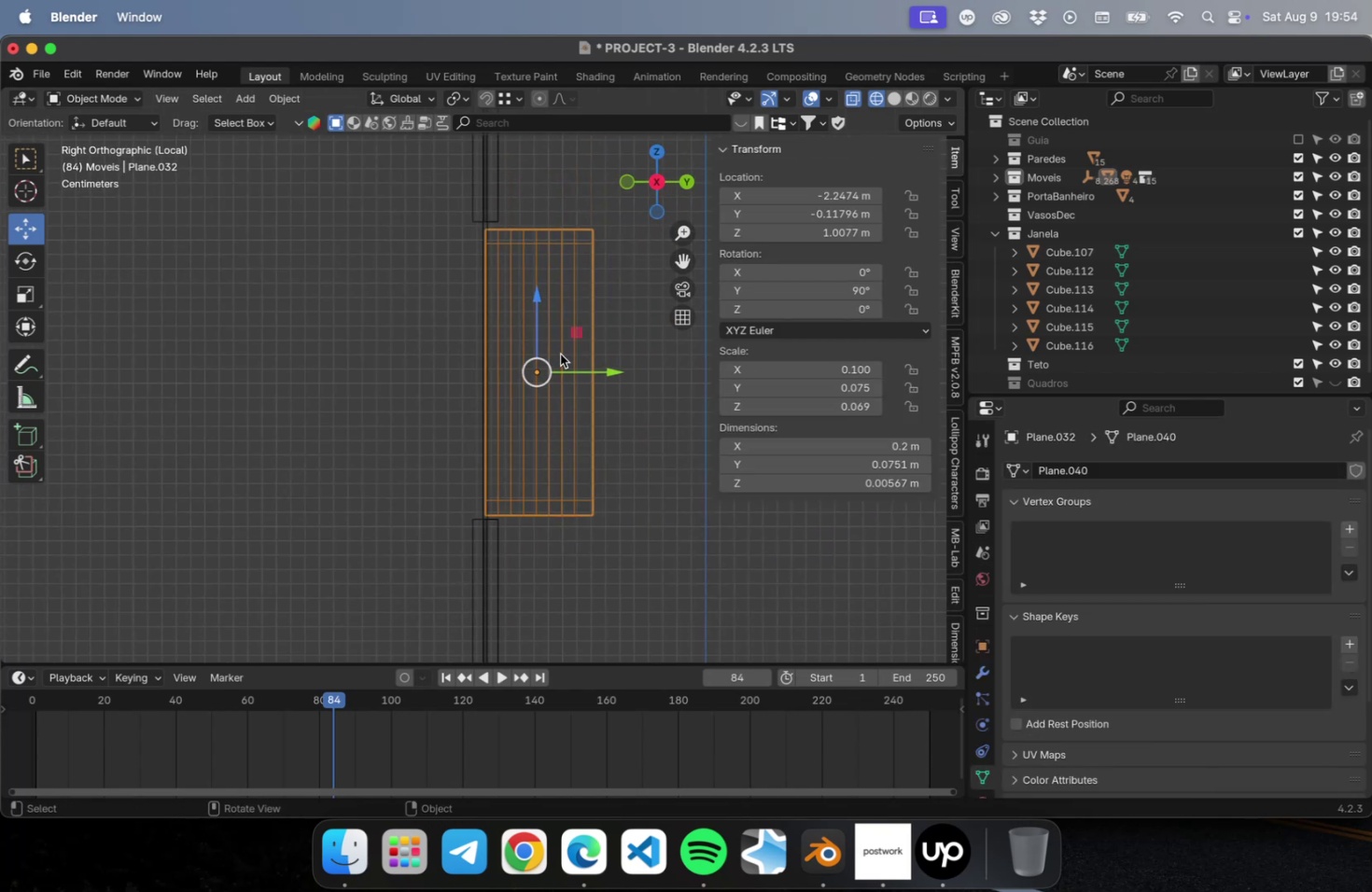 
key(NumpadDivide)
 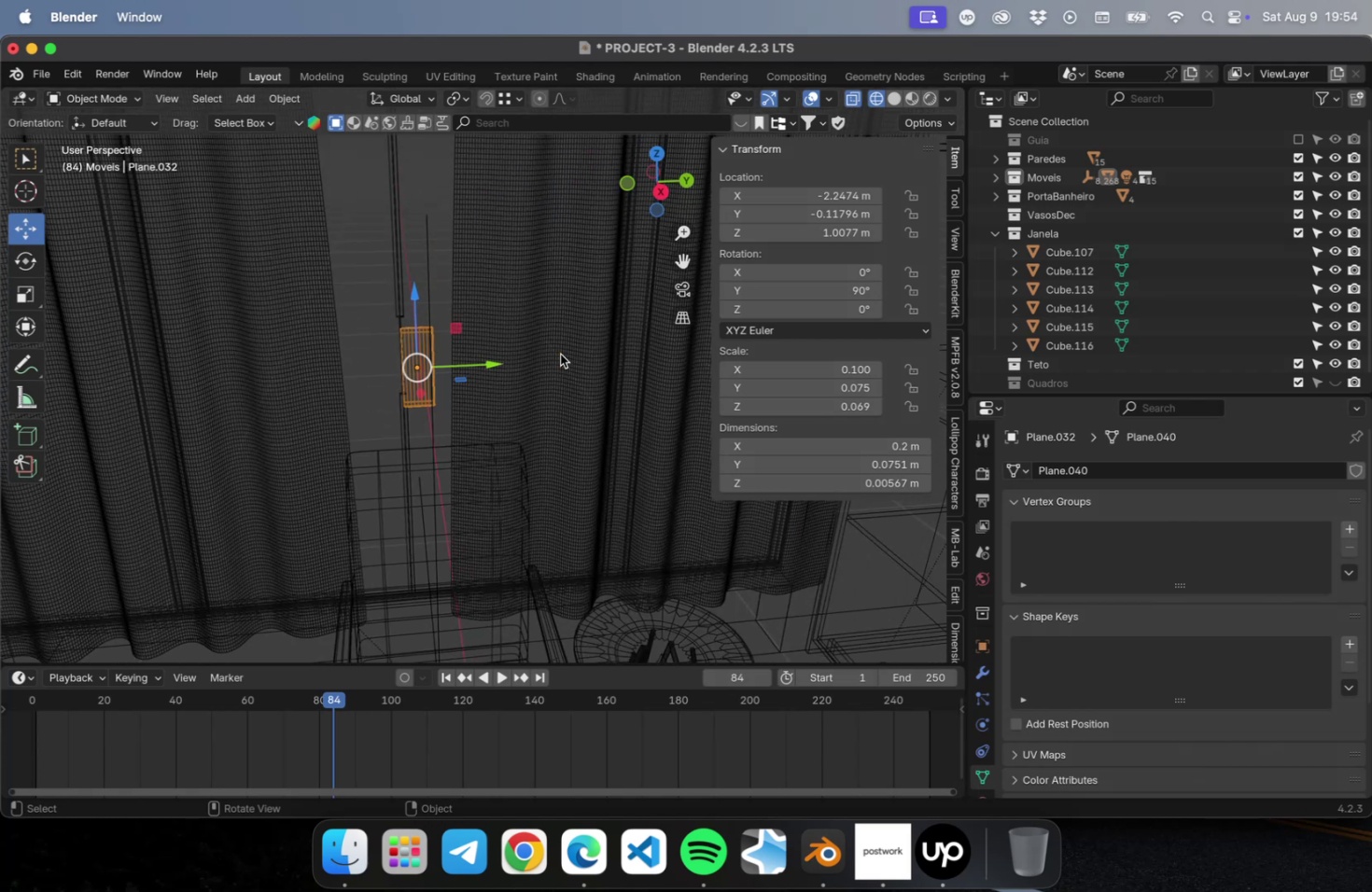 
key(NumpadDivide)
 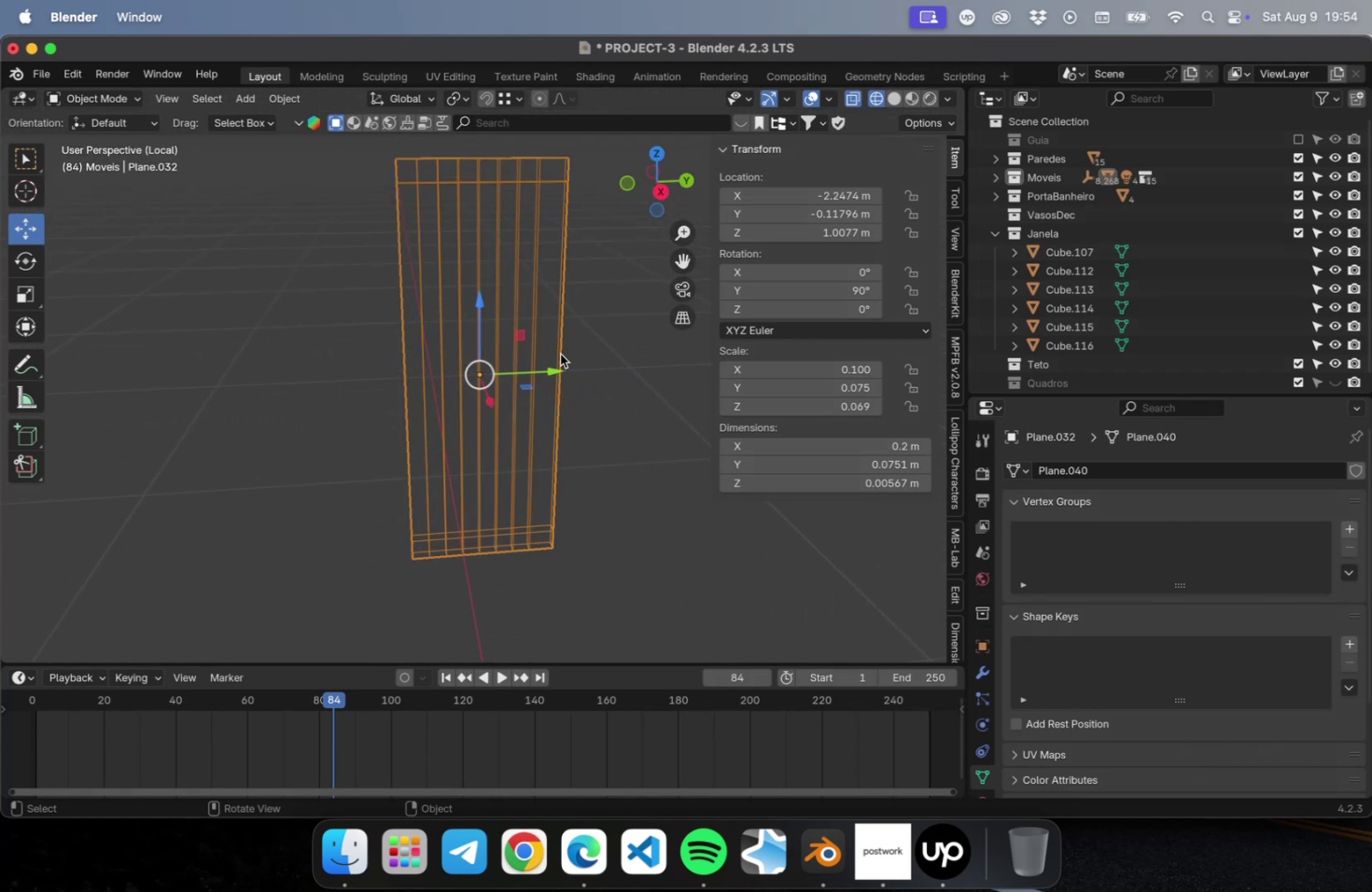 
key(Meta+S)
 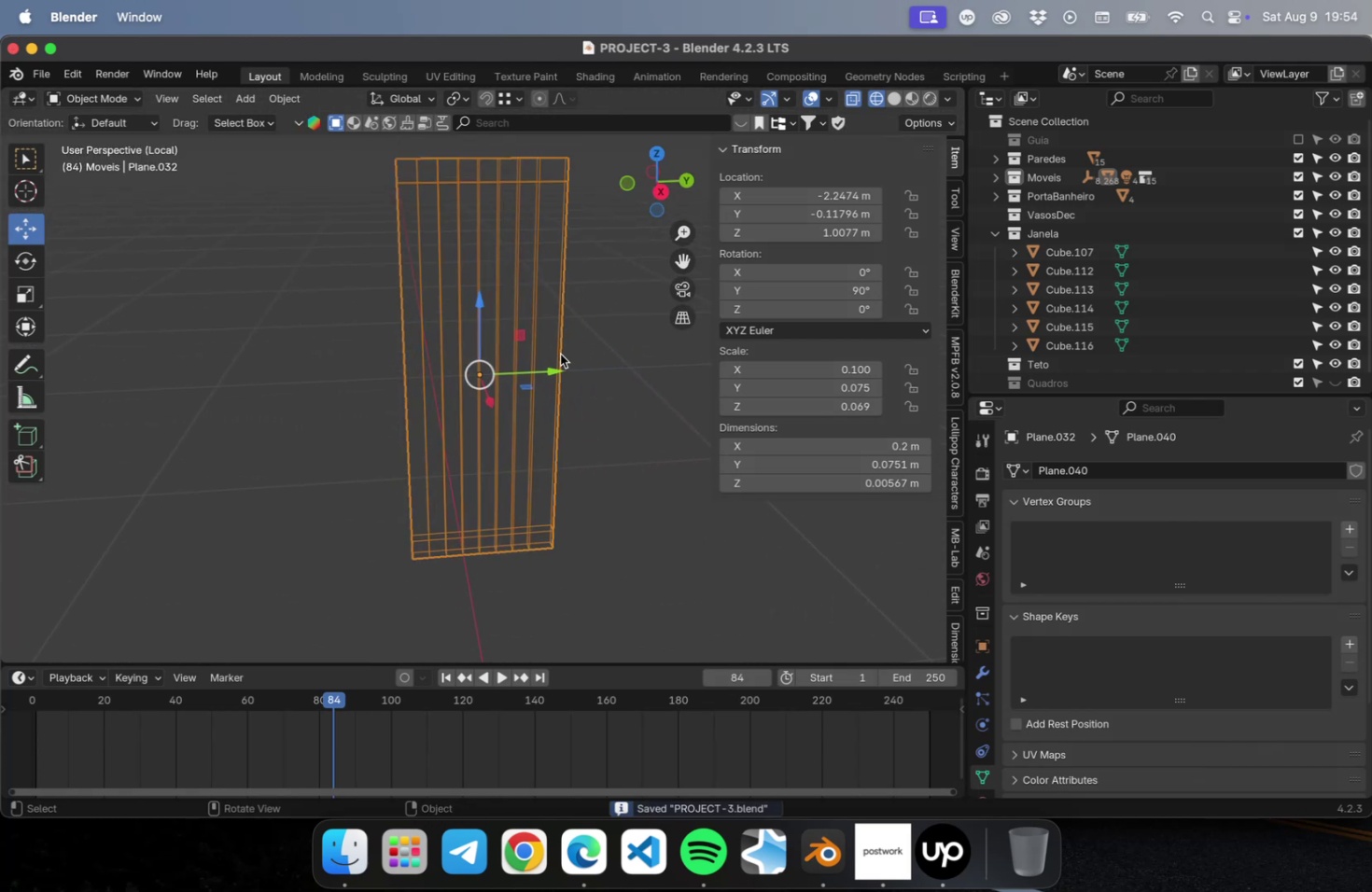 
key(Numpad3)
 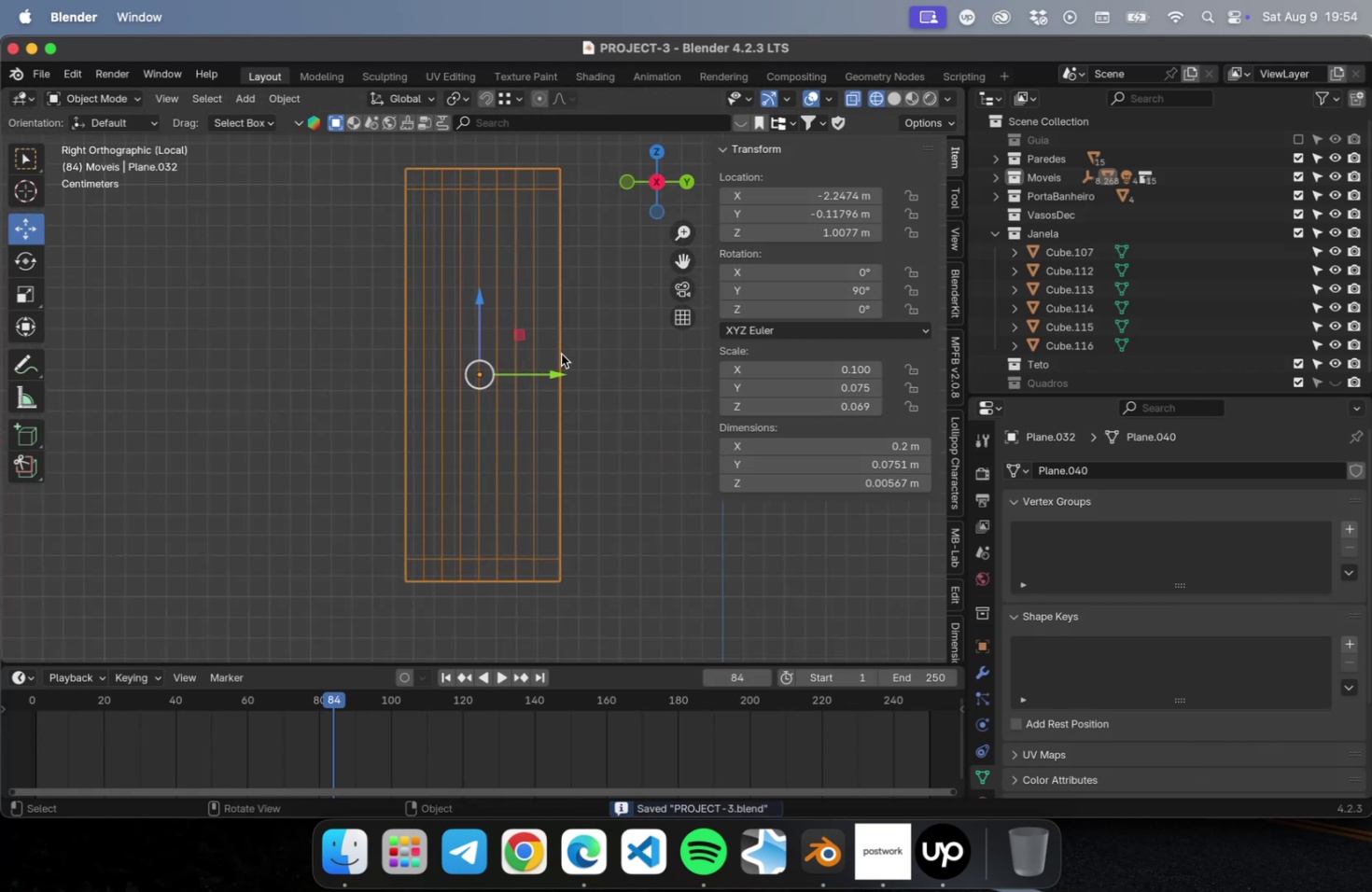 
left_click([594, 429])
 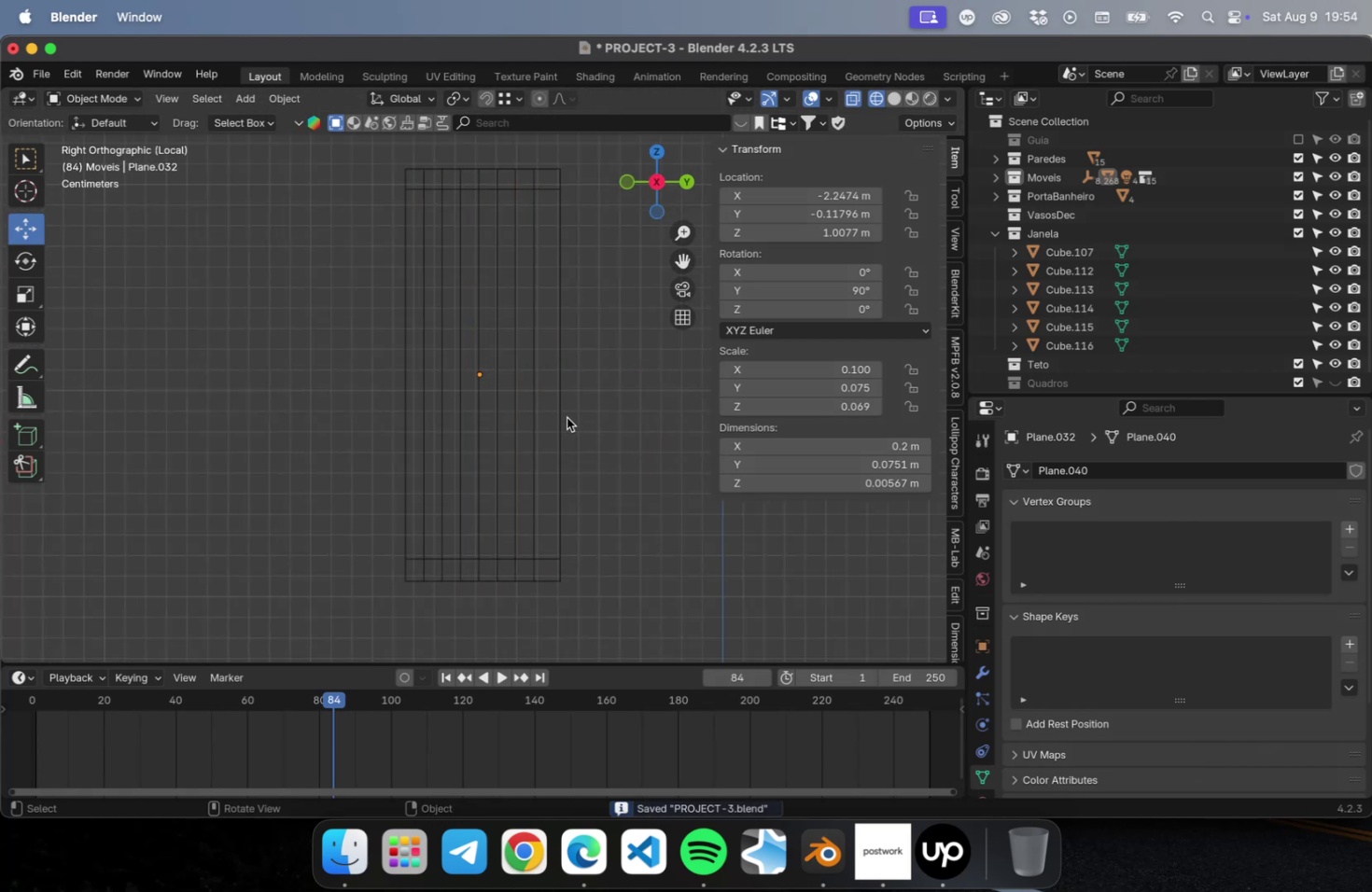 
scroll: coordinate [564, 414], scroll_direction: down, amount: 10.0
 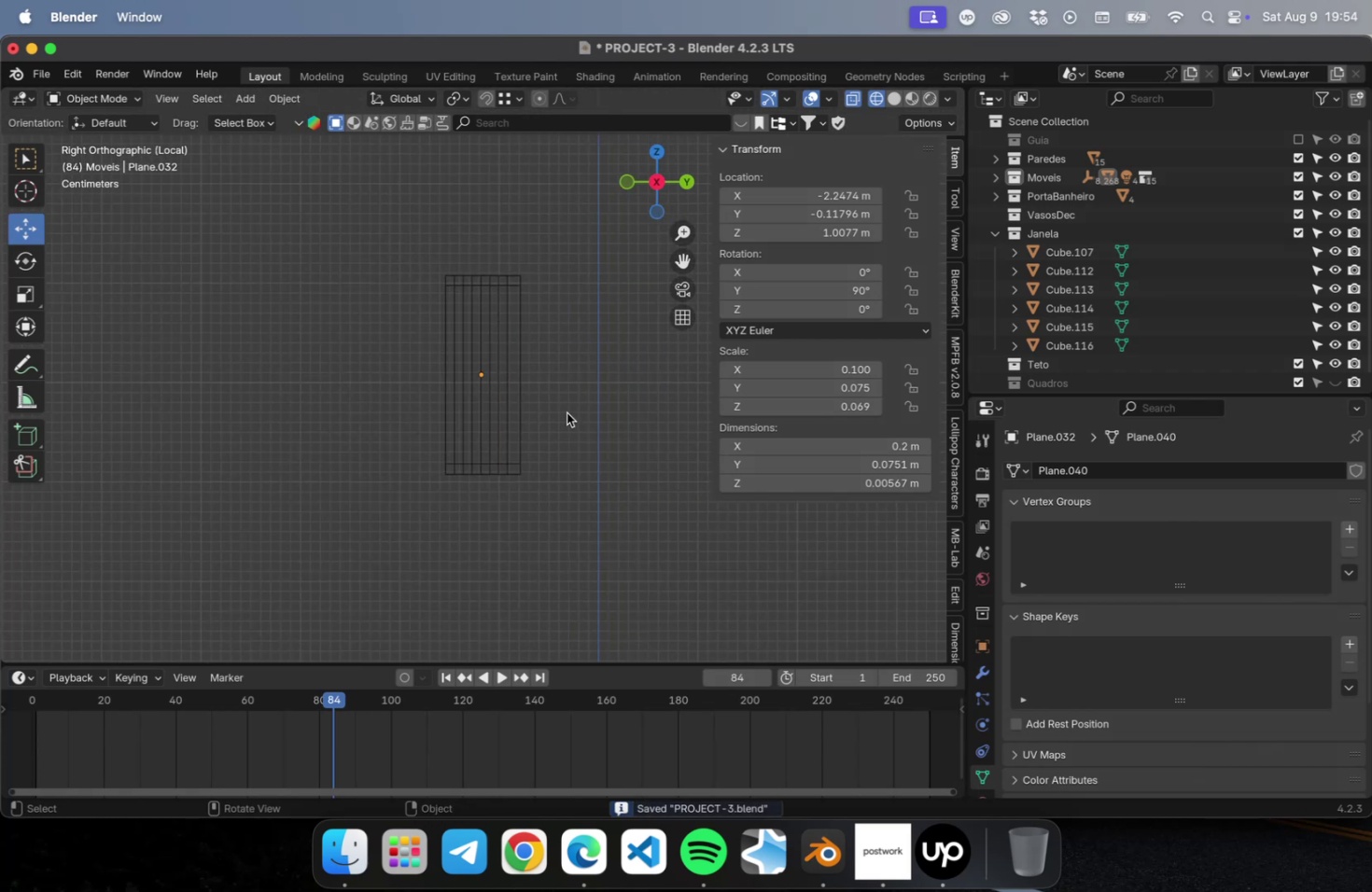 
left_click_drag(start_coordinate=[565, 406], to_coordinate=[400, 416])
 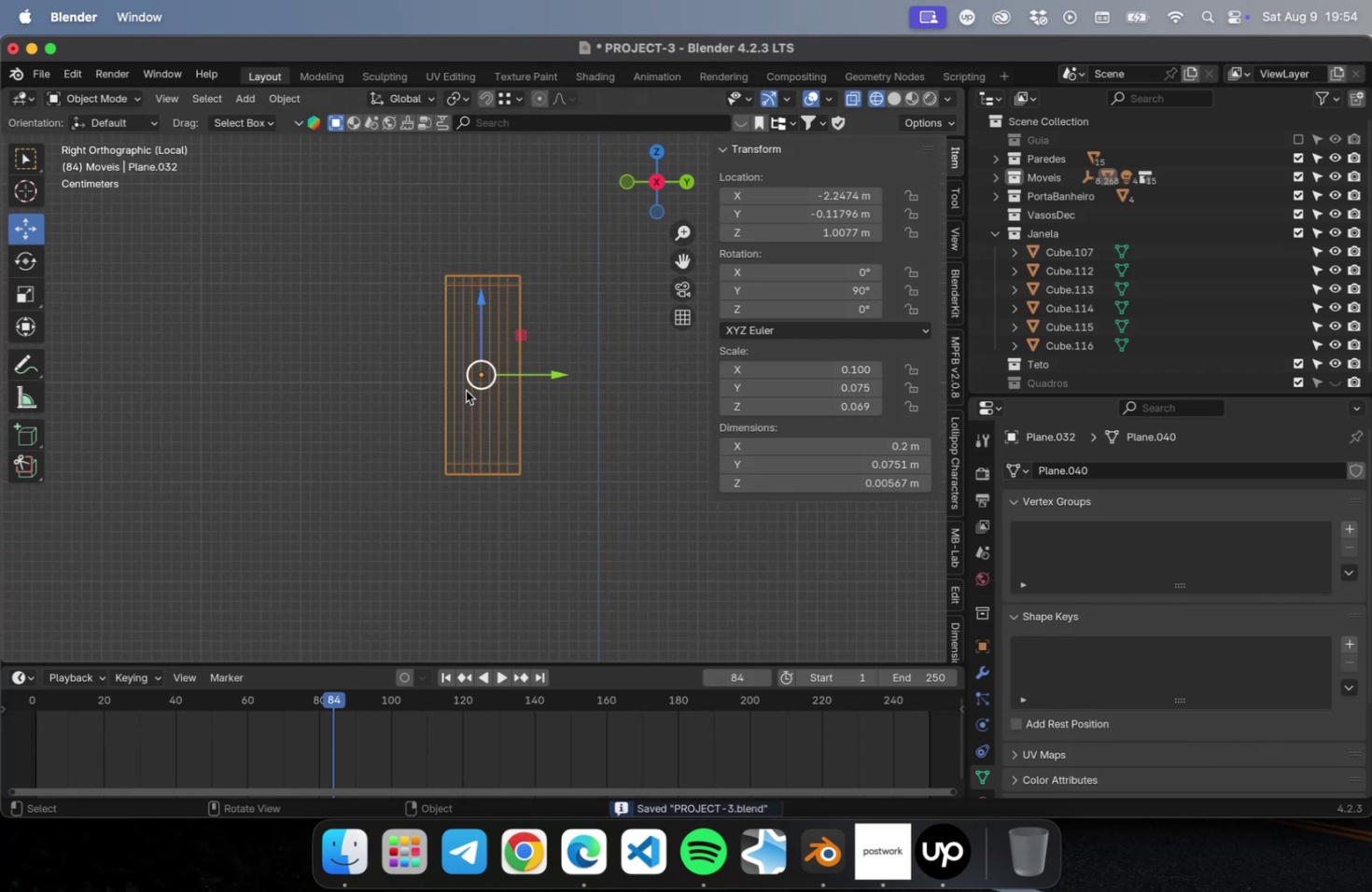 
scroll: coordinate [555, 355], scroll_direction: up, amount: 3.0
 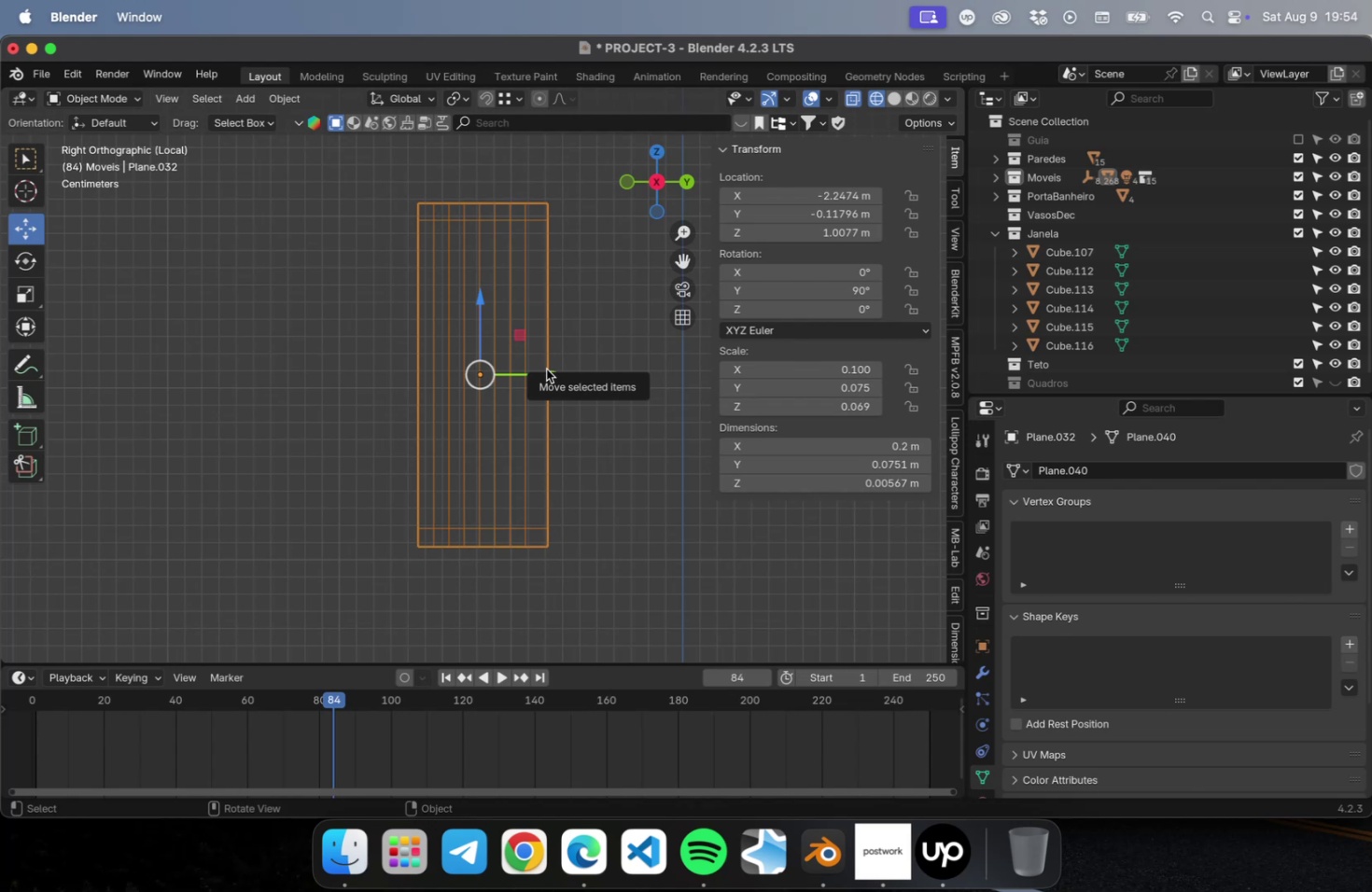 
key(Meta+Shift+2)
 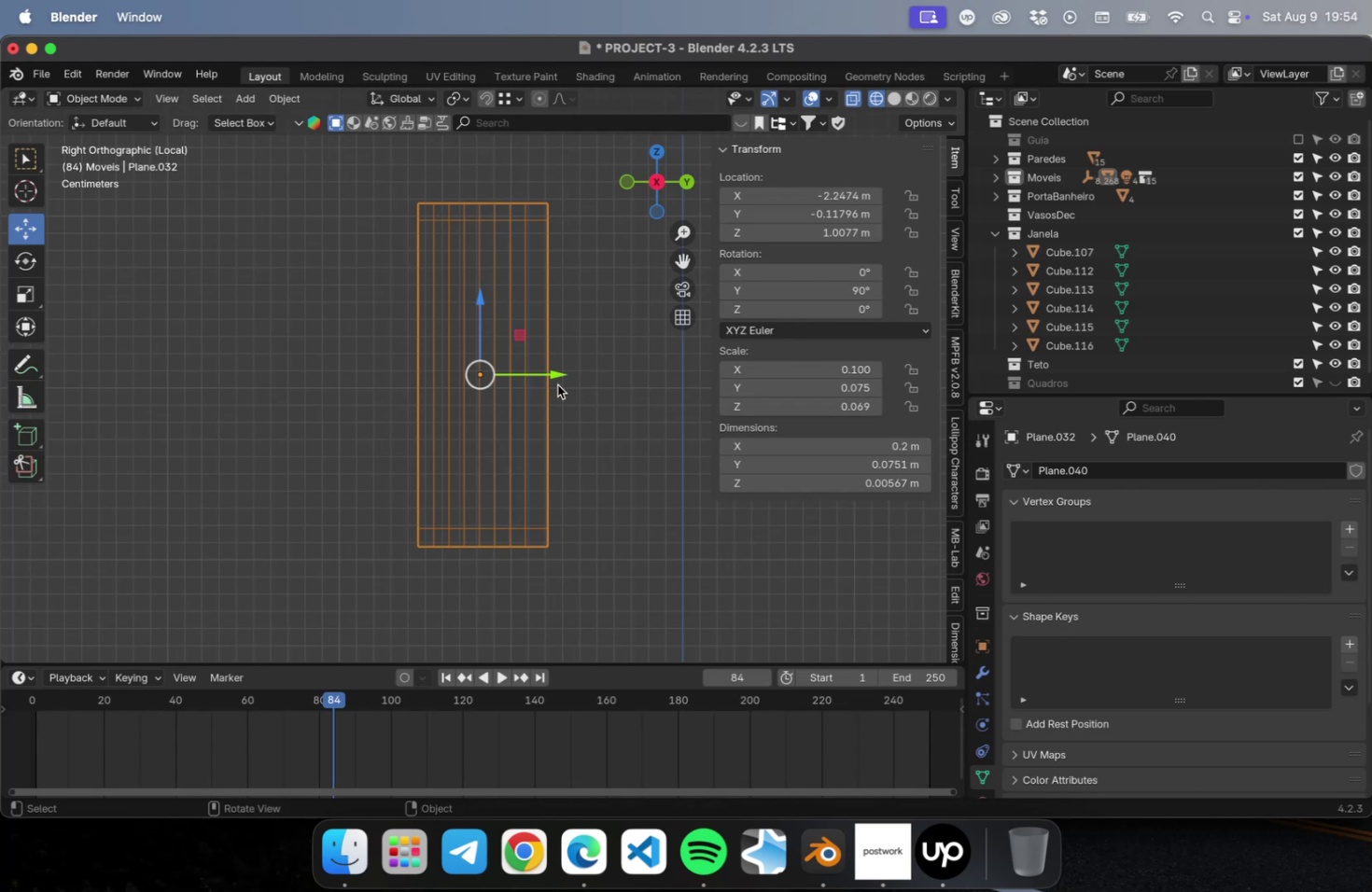 
key(Meta+2)
 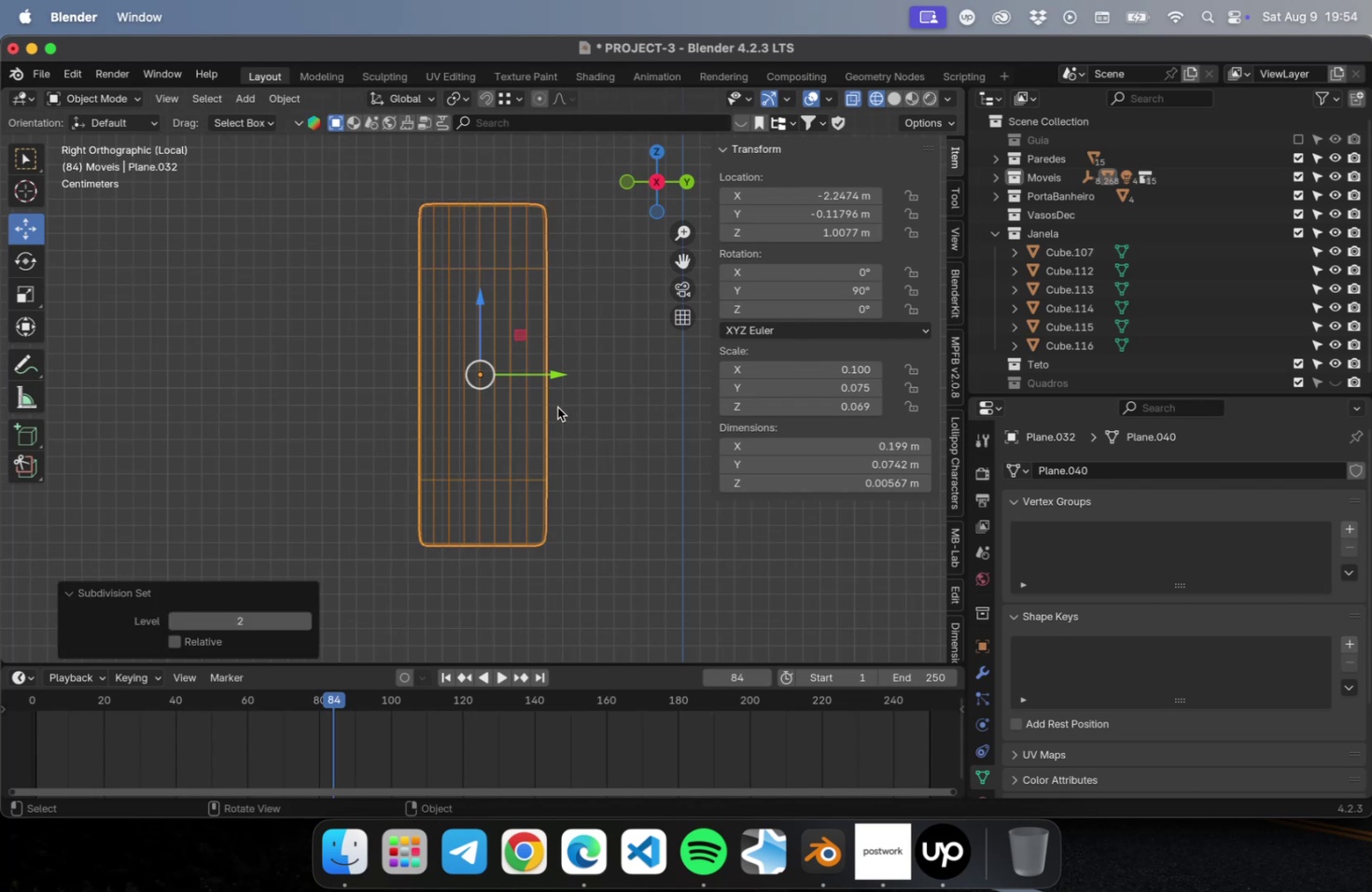 
left_click([580, 413])
 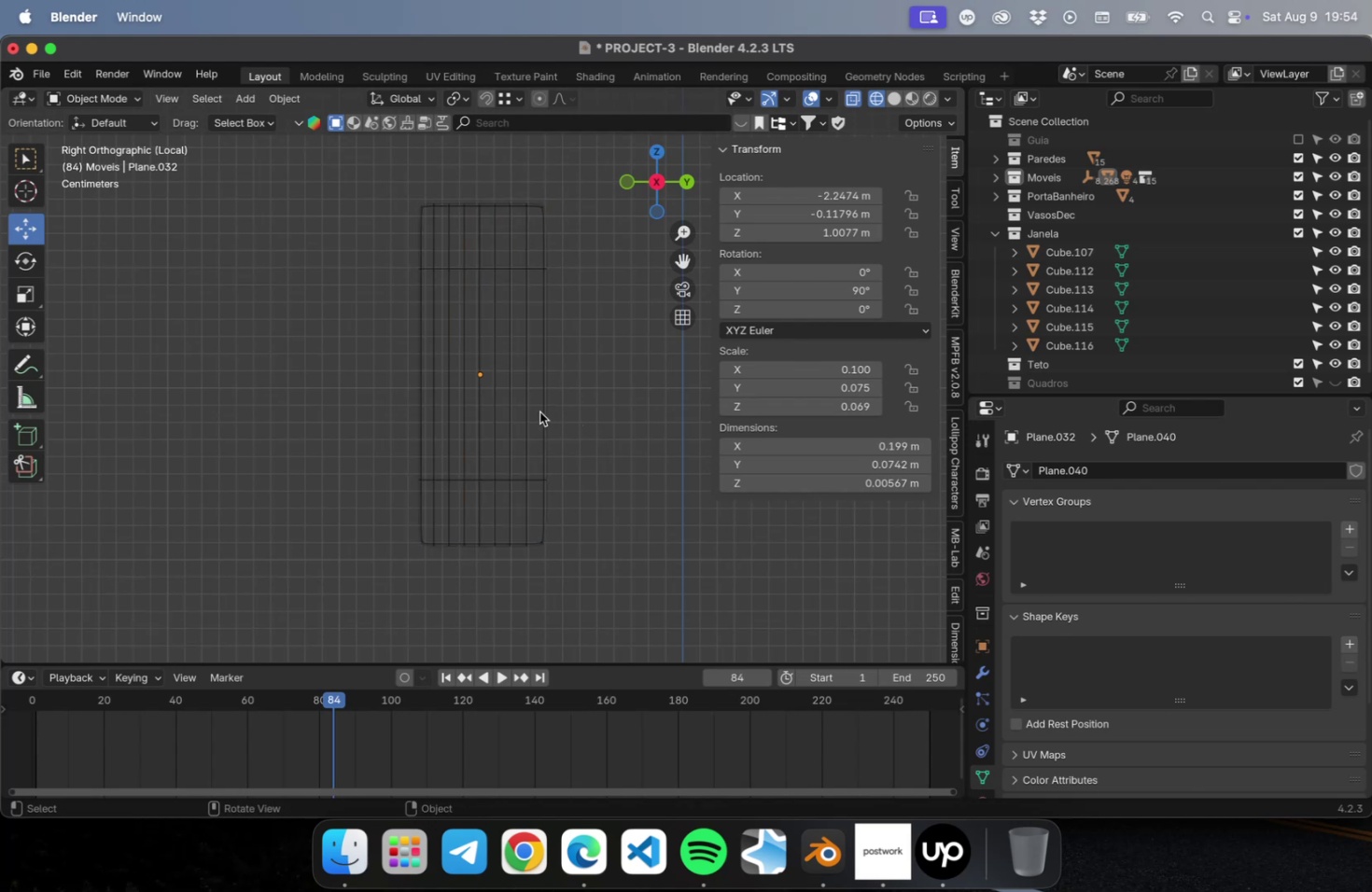 
left_click([539, 411])
 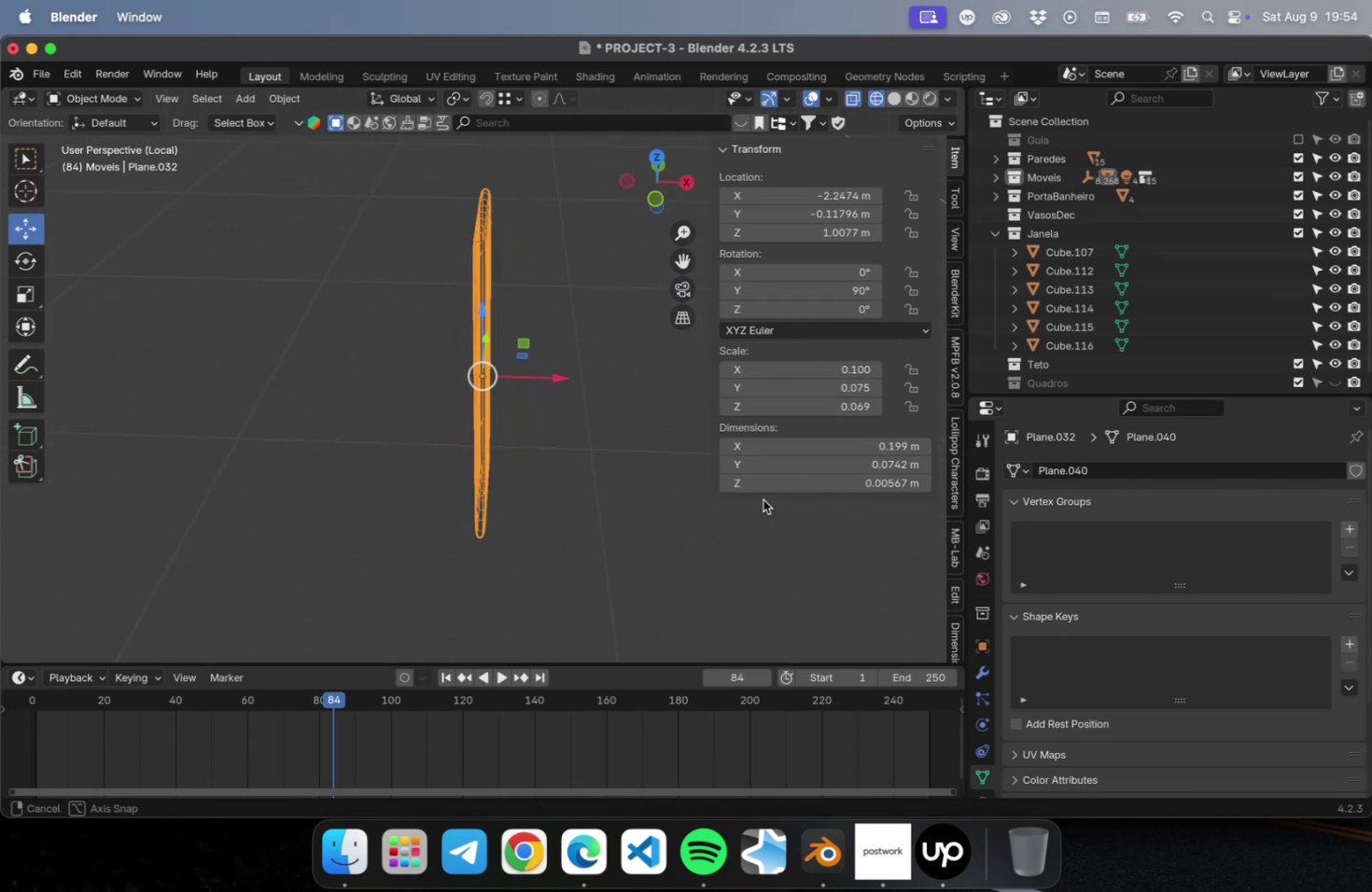 
wait(6.28)
 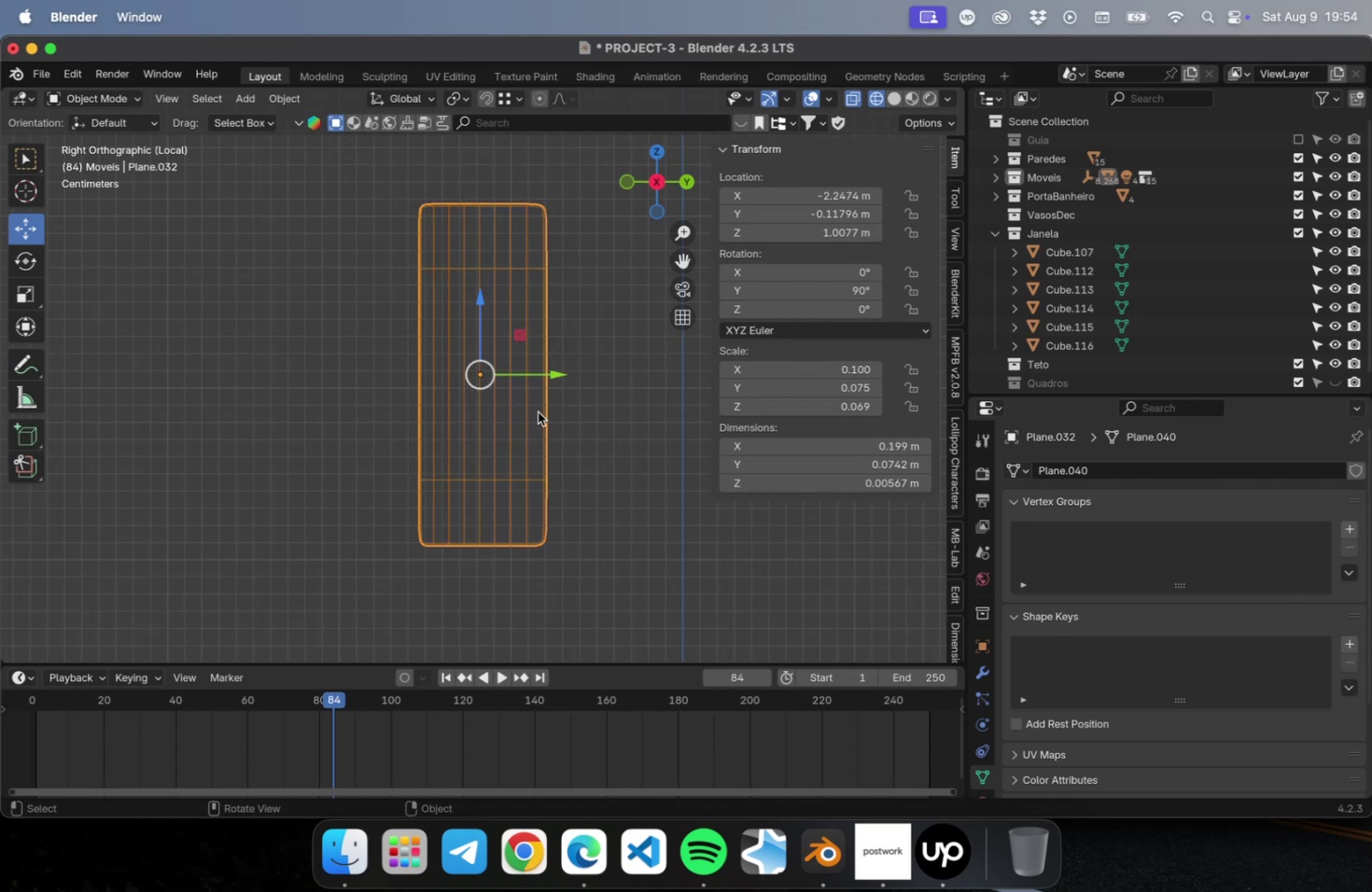 
key(Tab)
 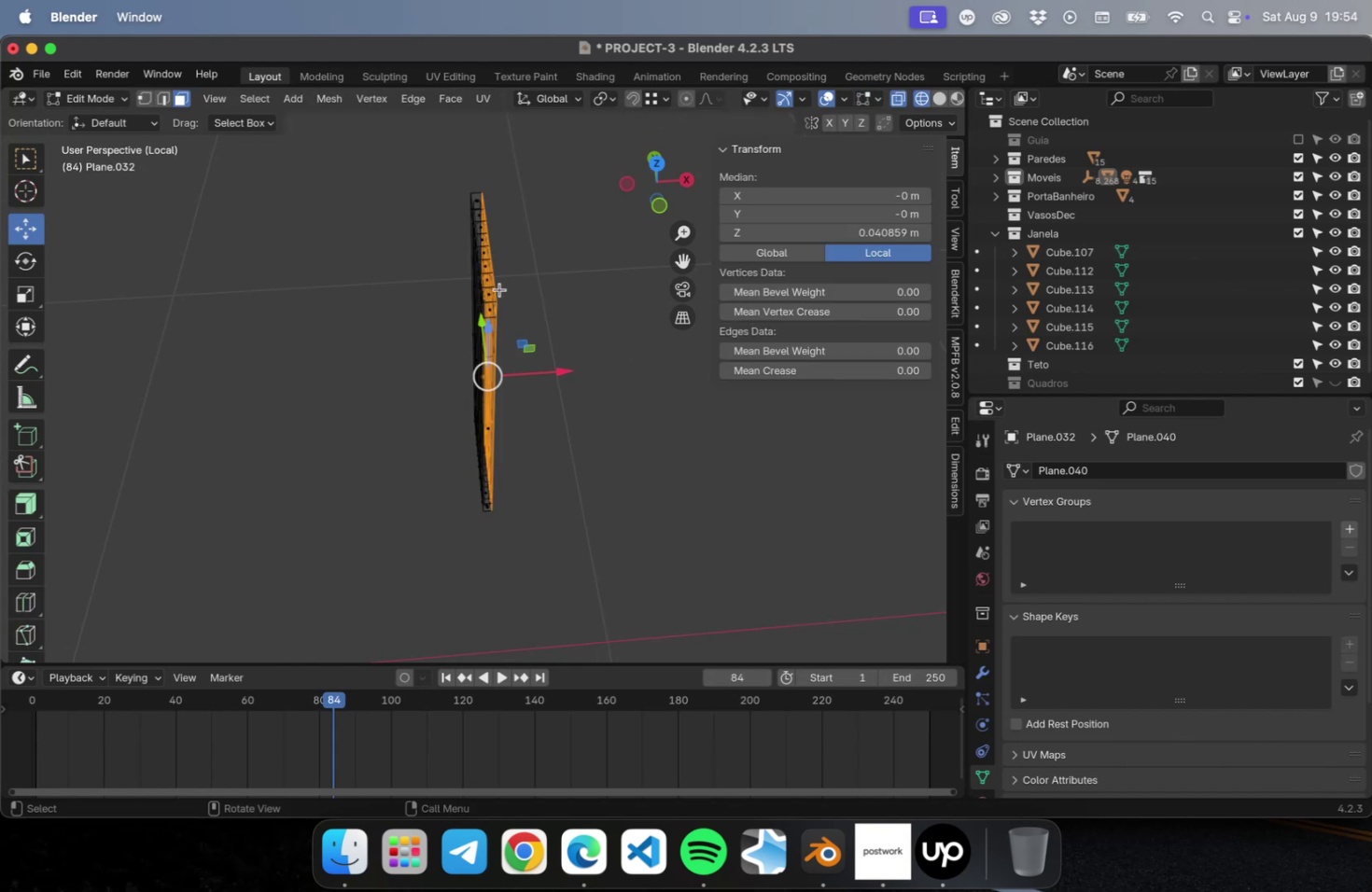 
scroll: coordinate [495, 283], scroll_direction: up, amount: 9.0
 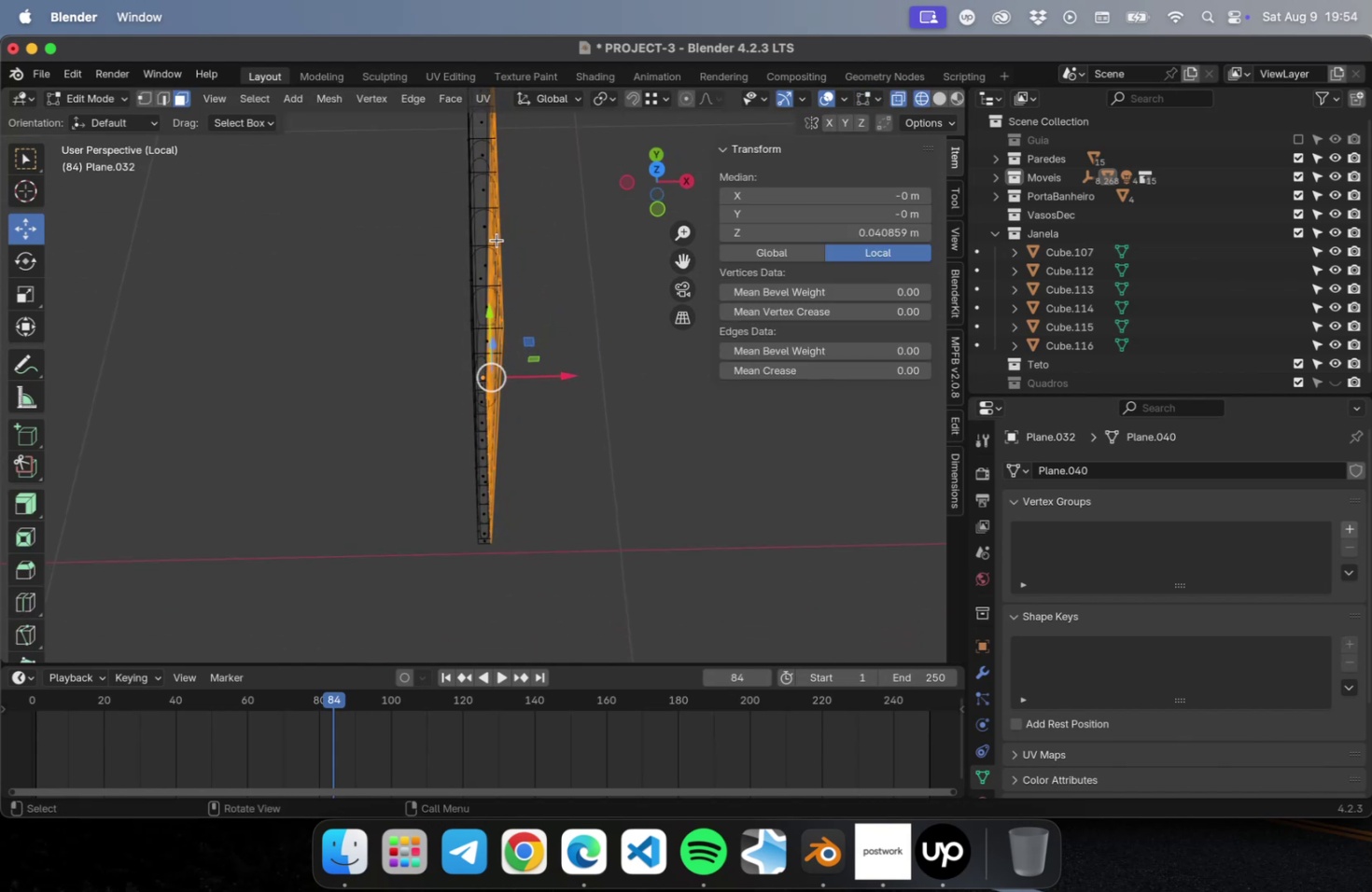 
key(2)
 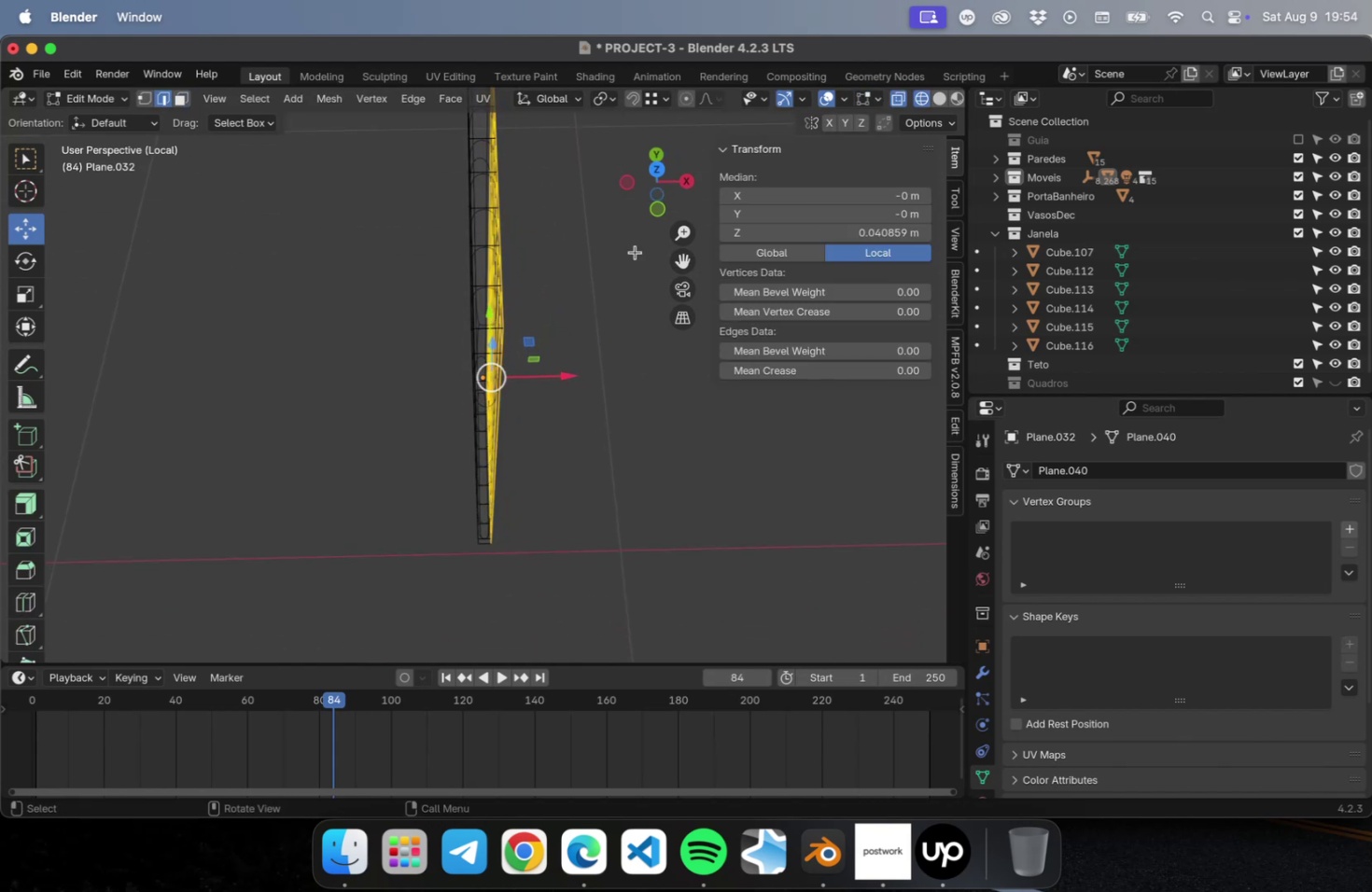 
left_click([644, 253])
 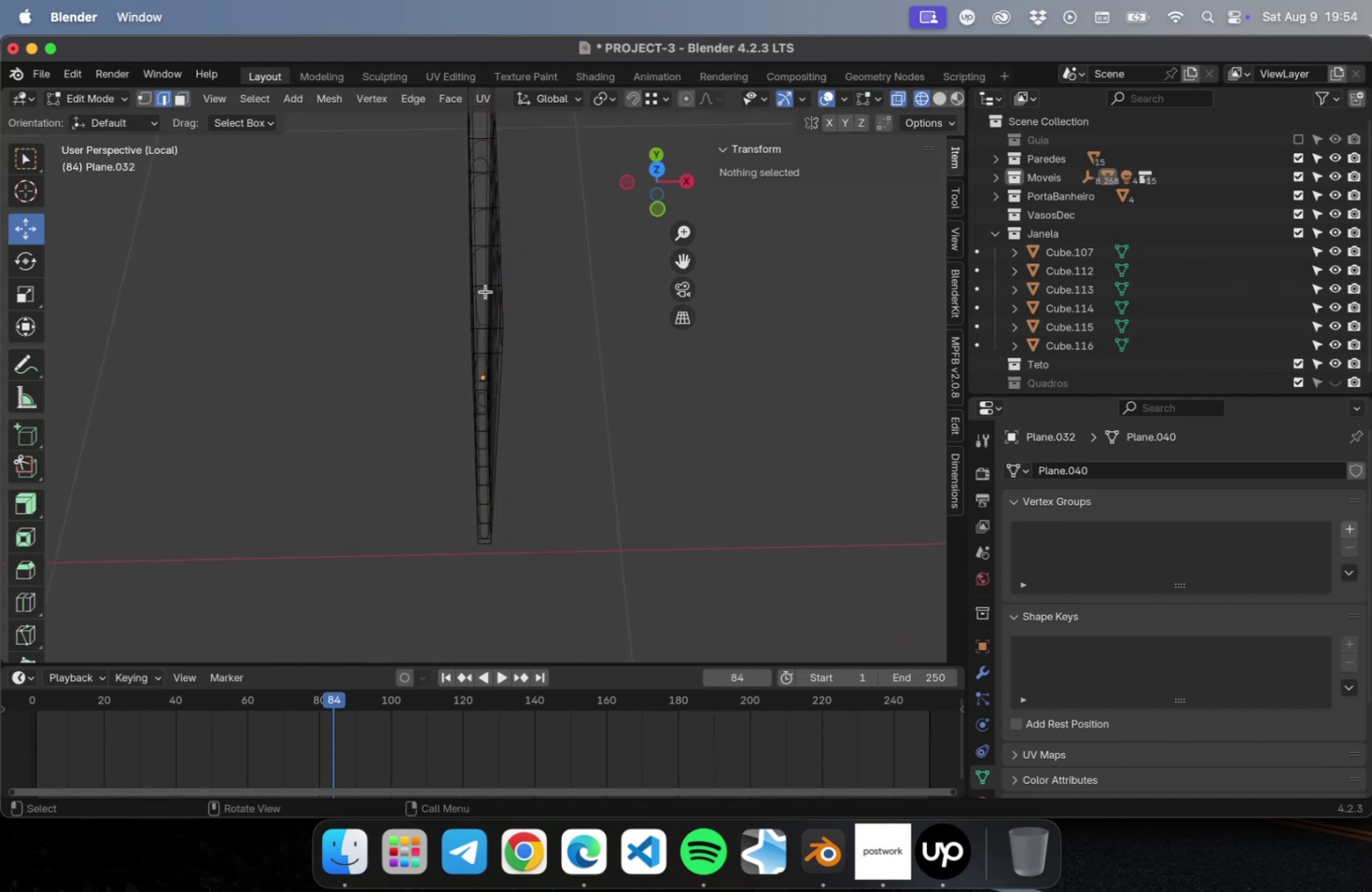 
key(Meta+R)
 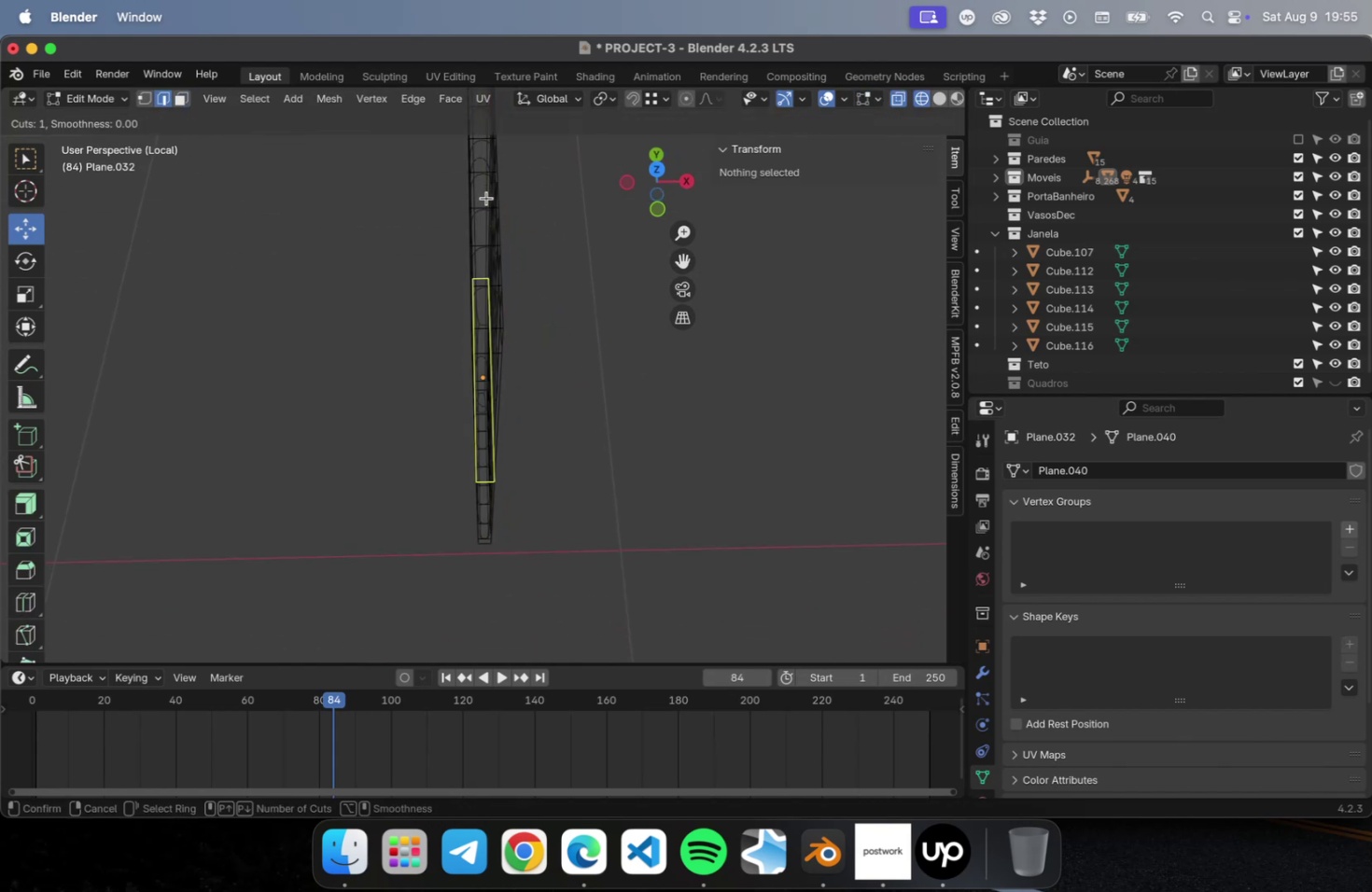 
wait(5.03)
 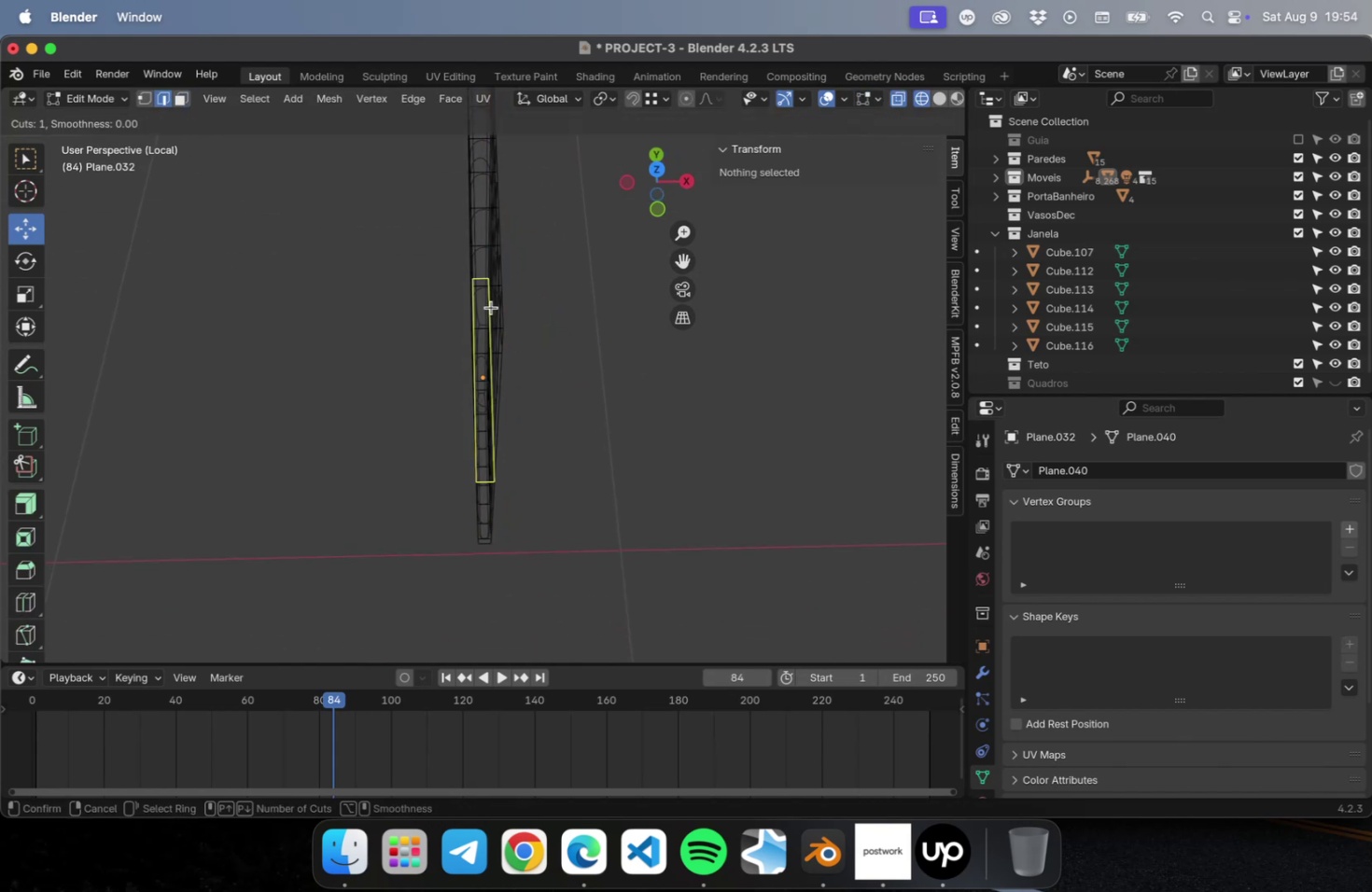 
scroll: coordinate [482, 203], scroll_direction: up, amount: 1.0
 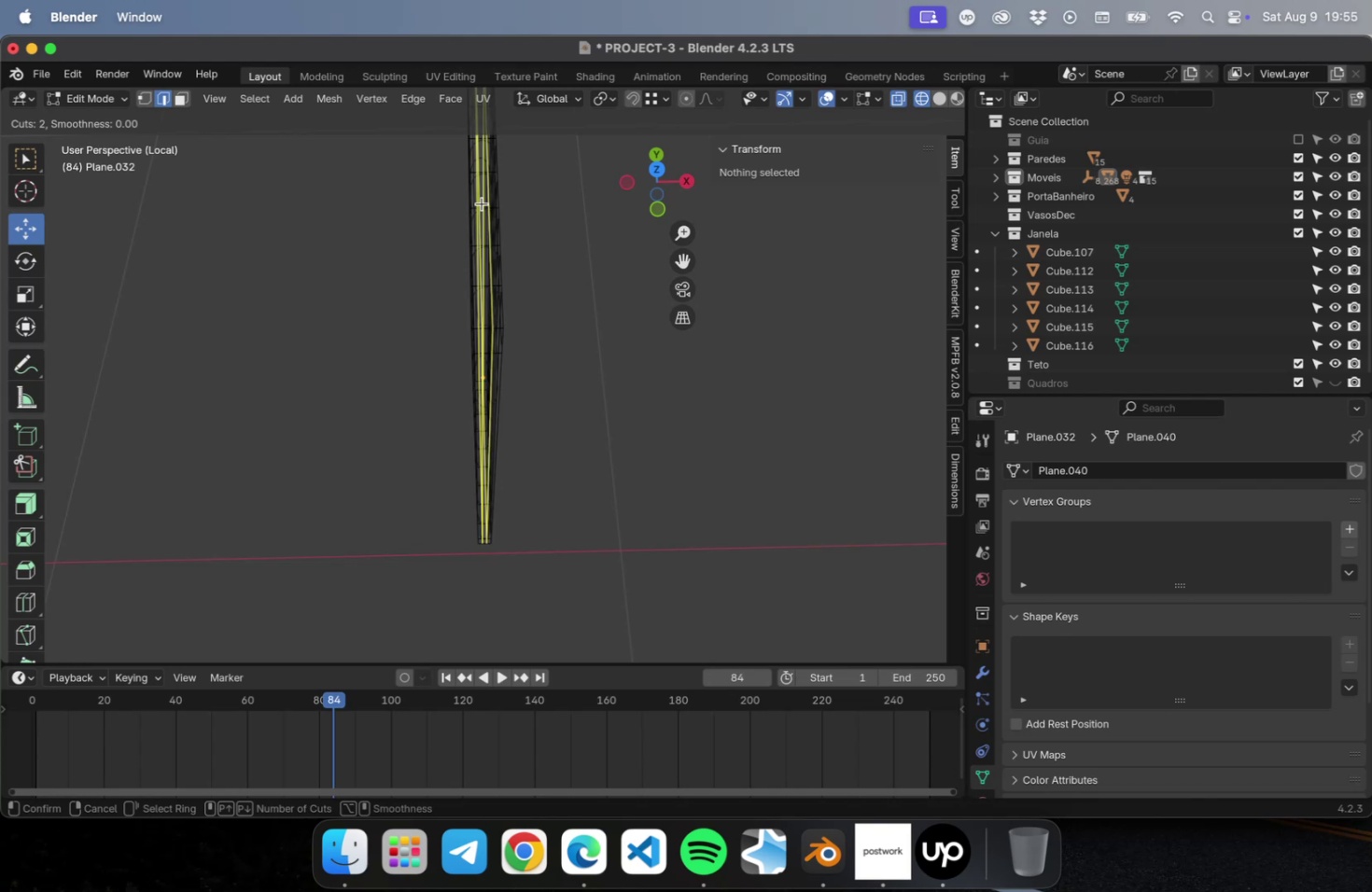 
left_click([482, 203])
 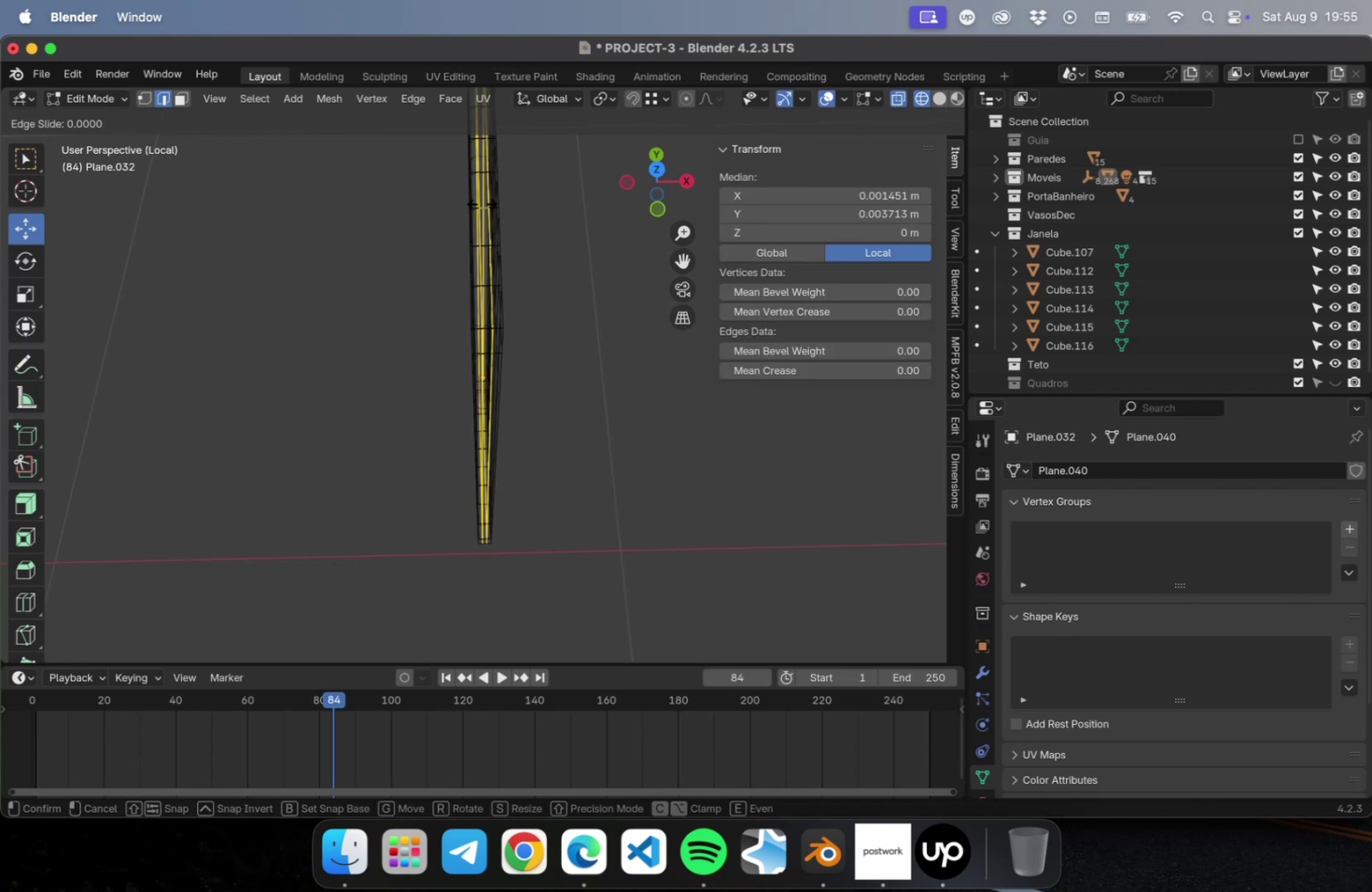 
key(Escape)
 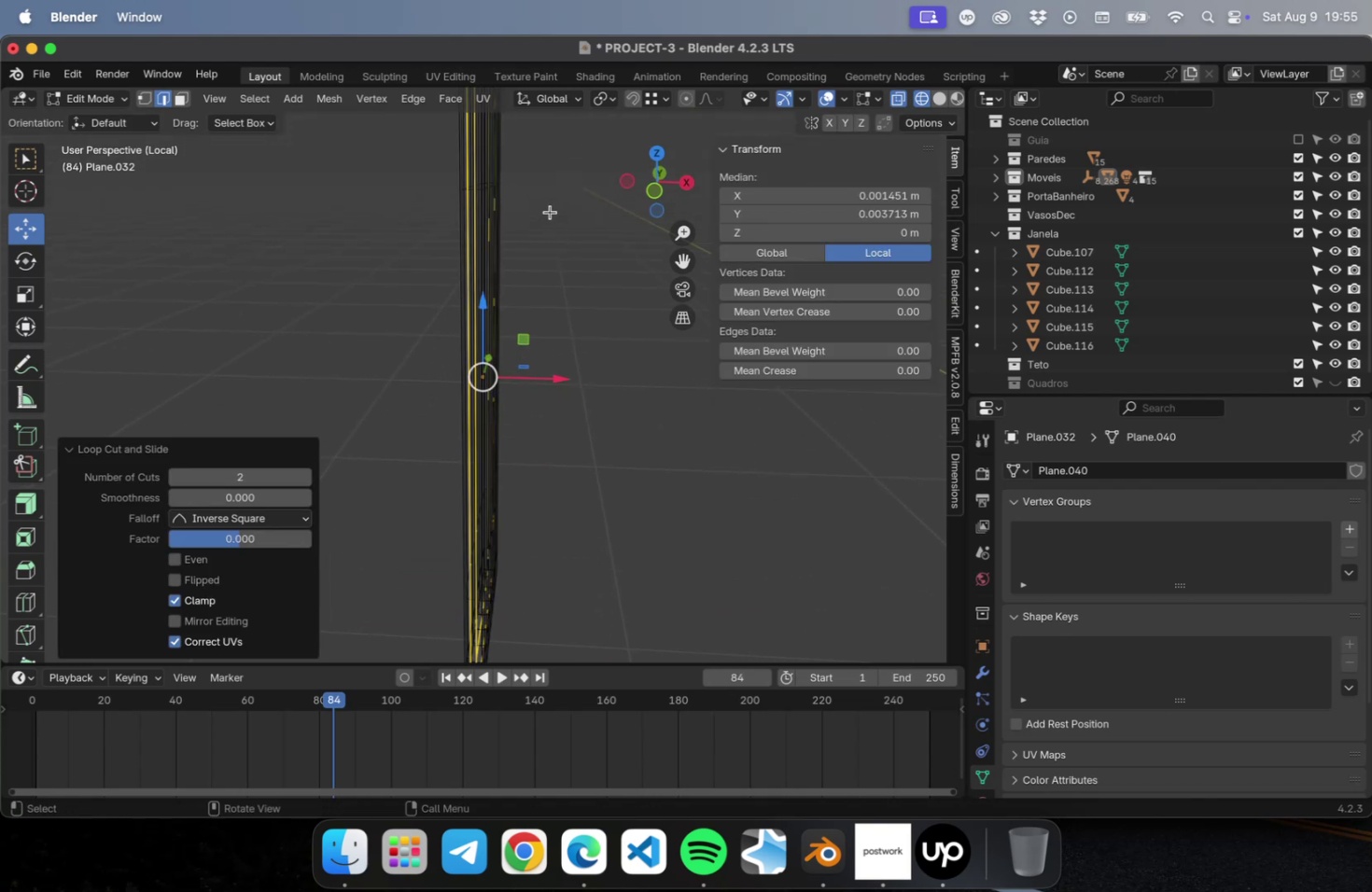 
key(Numpad7)
 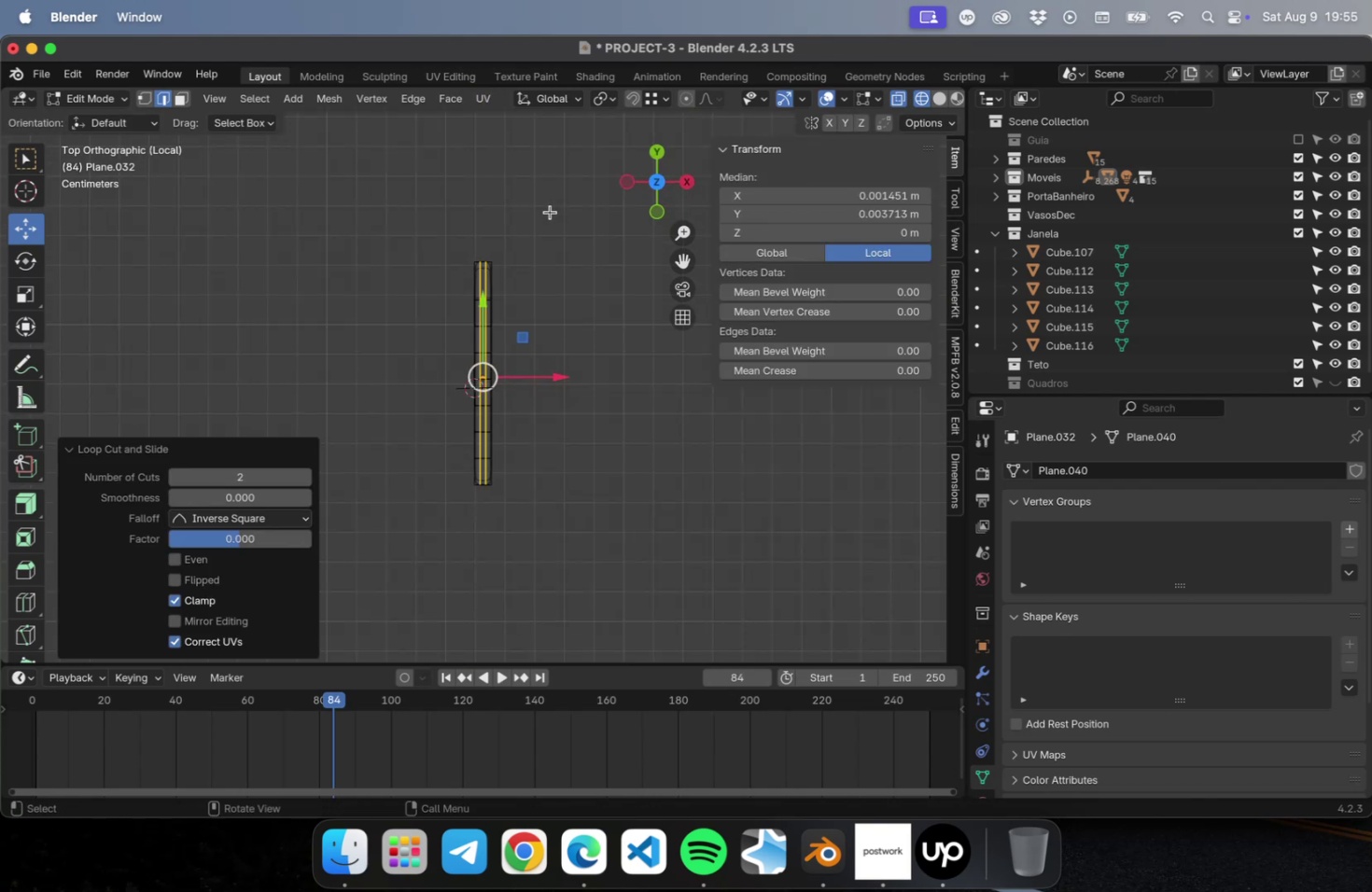 
scroll: coordinate [526, 244], scroll_direction: up, amount: 22.0
 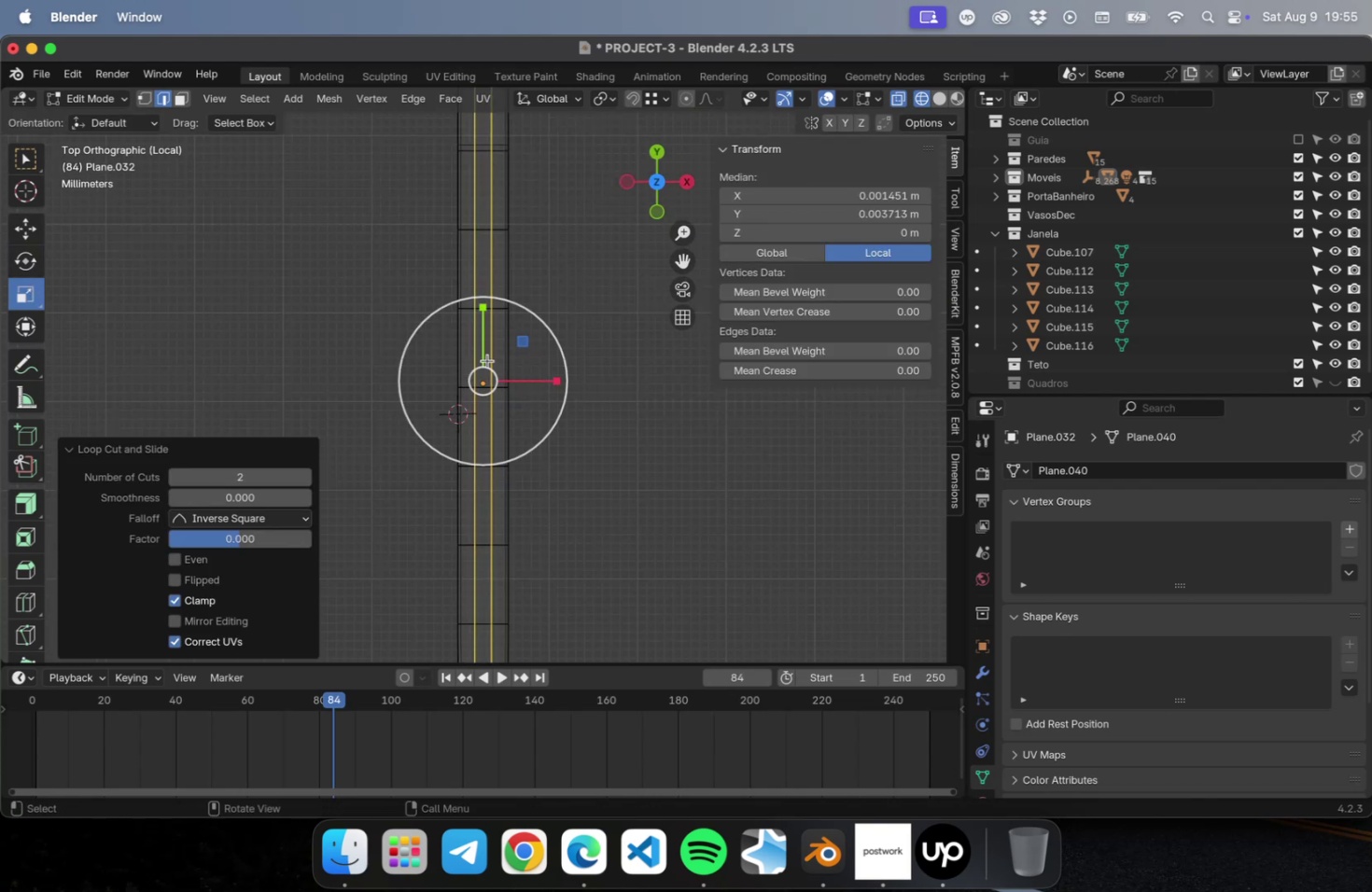 
left_click_drag(start_coordinate=[557, 381], to_coordinate=[680, 390])
 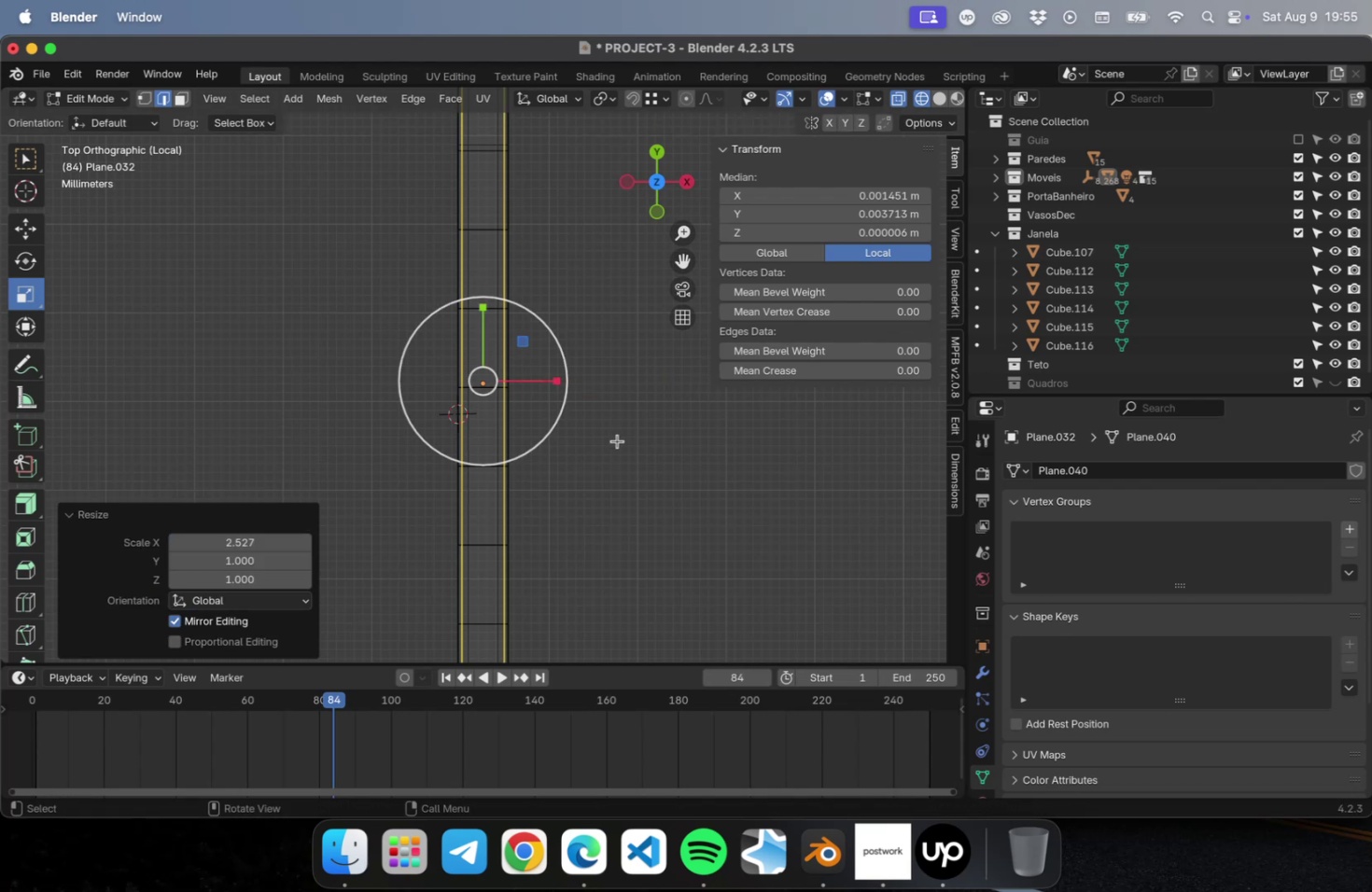 
key(Tab)
 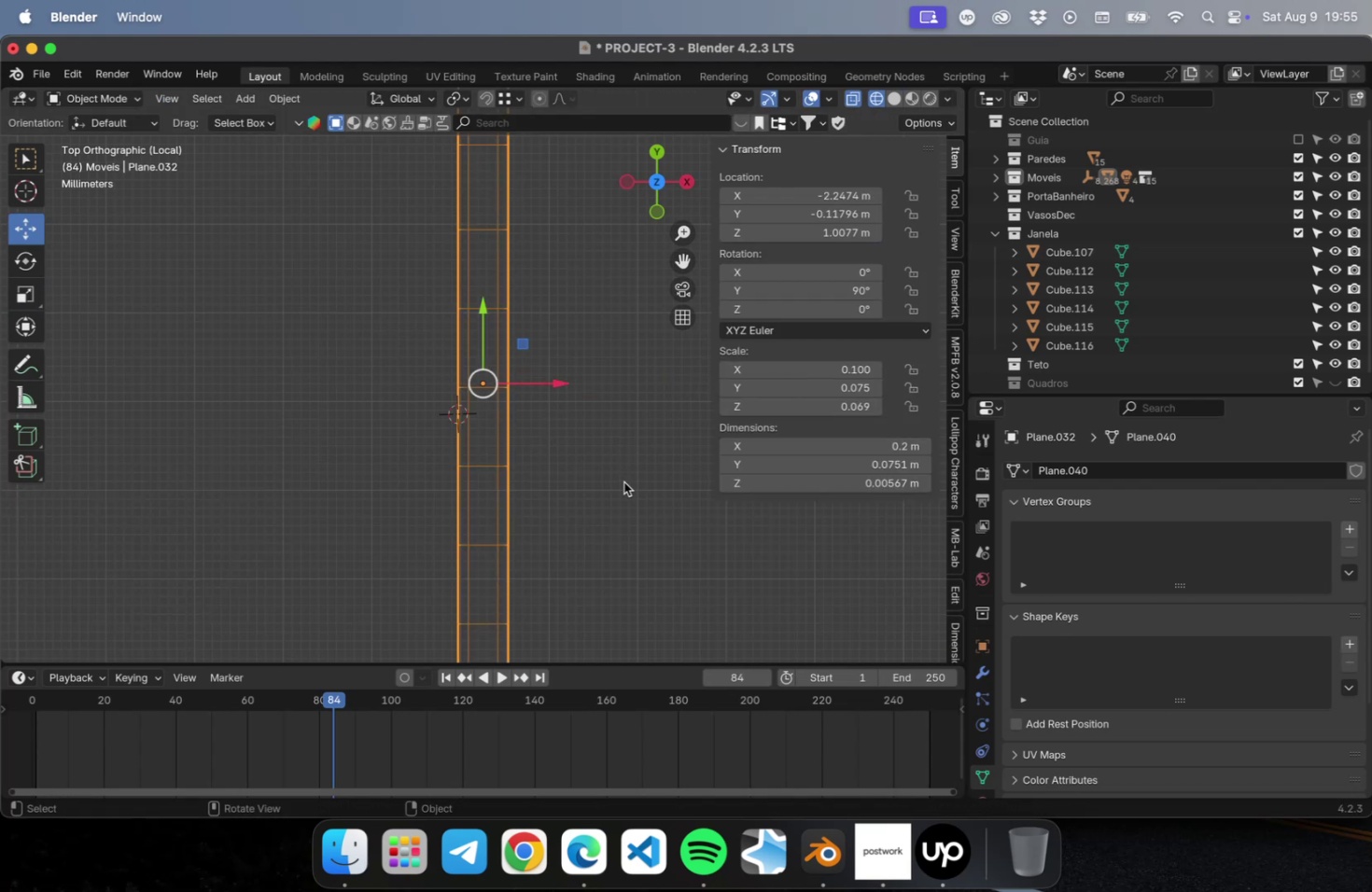 
scroll: coordinate [613, 465], scroll_direction: down, amount: 5.0
 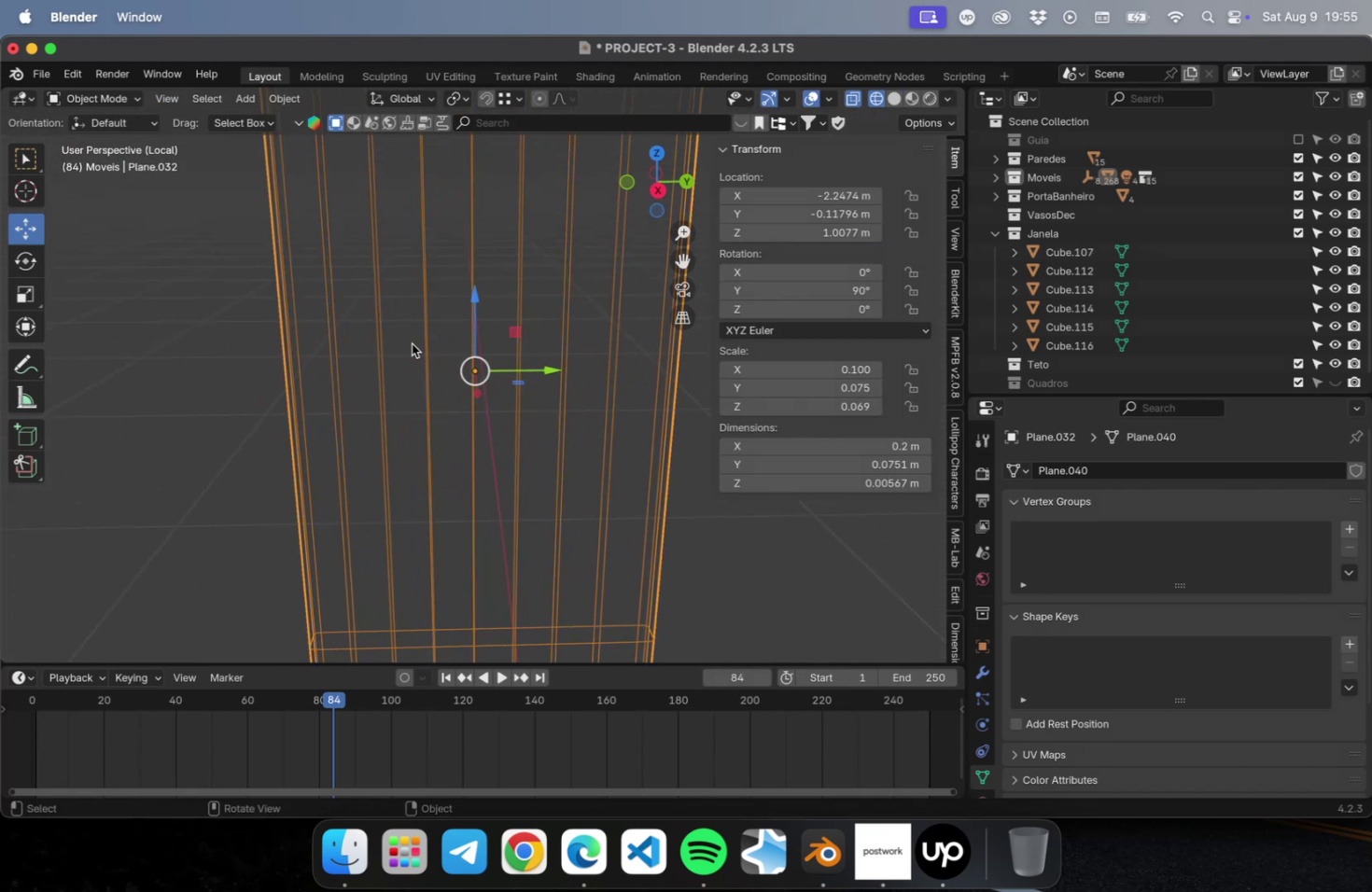 
wait(7.6)
 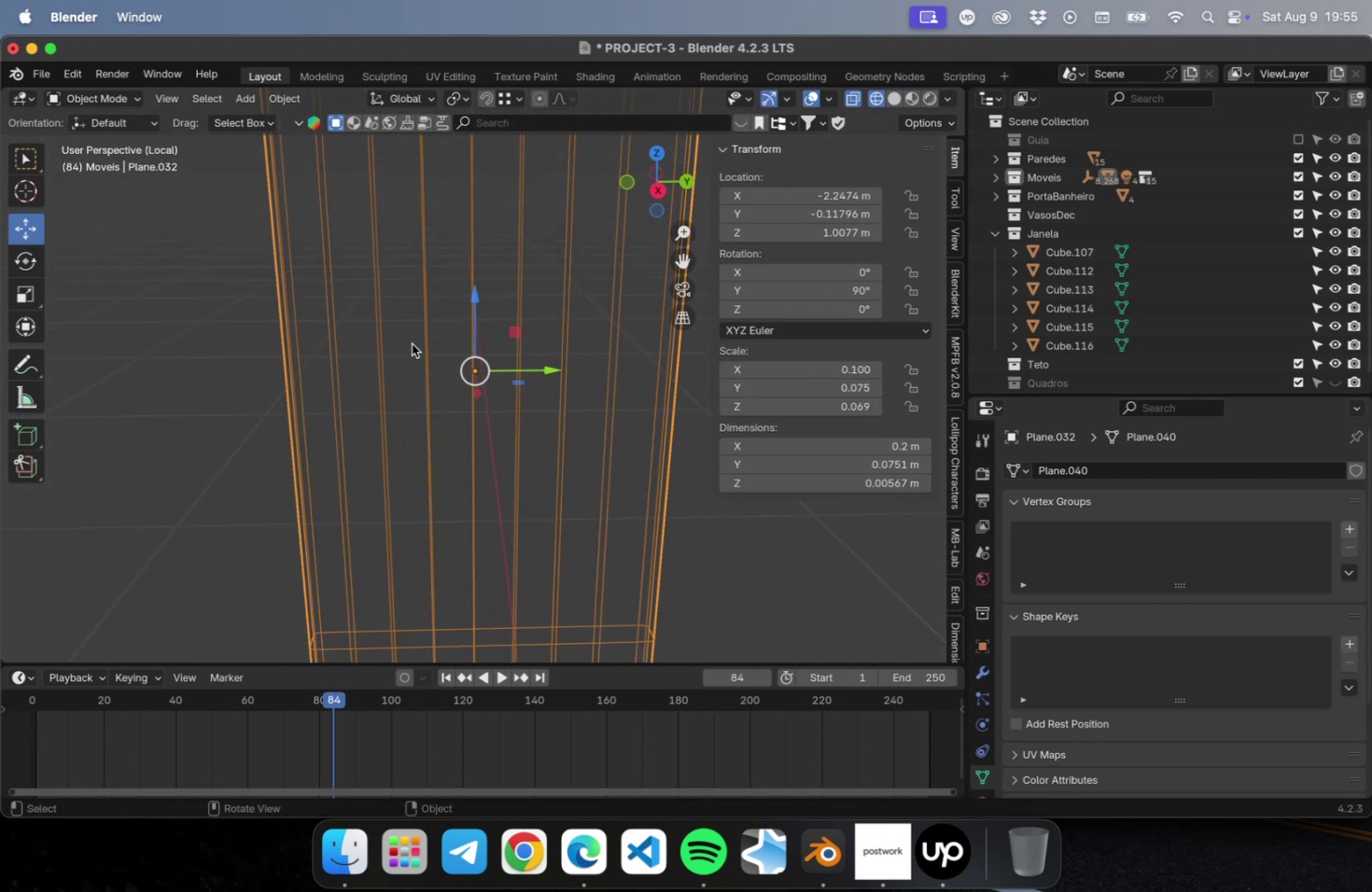 
scroll: coordinate [584, 300], scroll_direction: down, amount: 4.0
 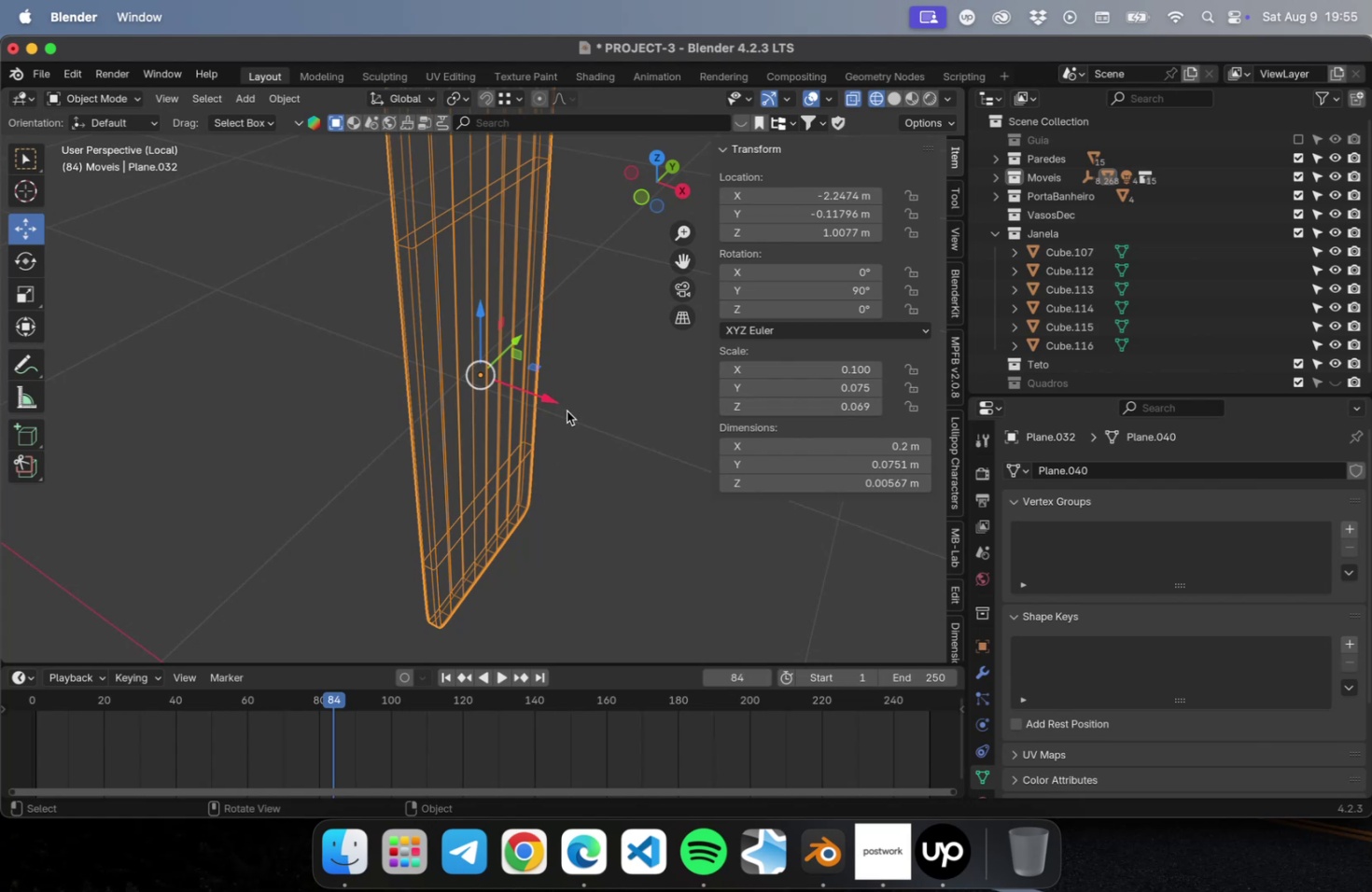 
type(Dx)
 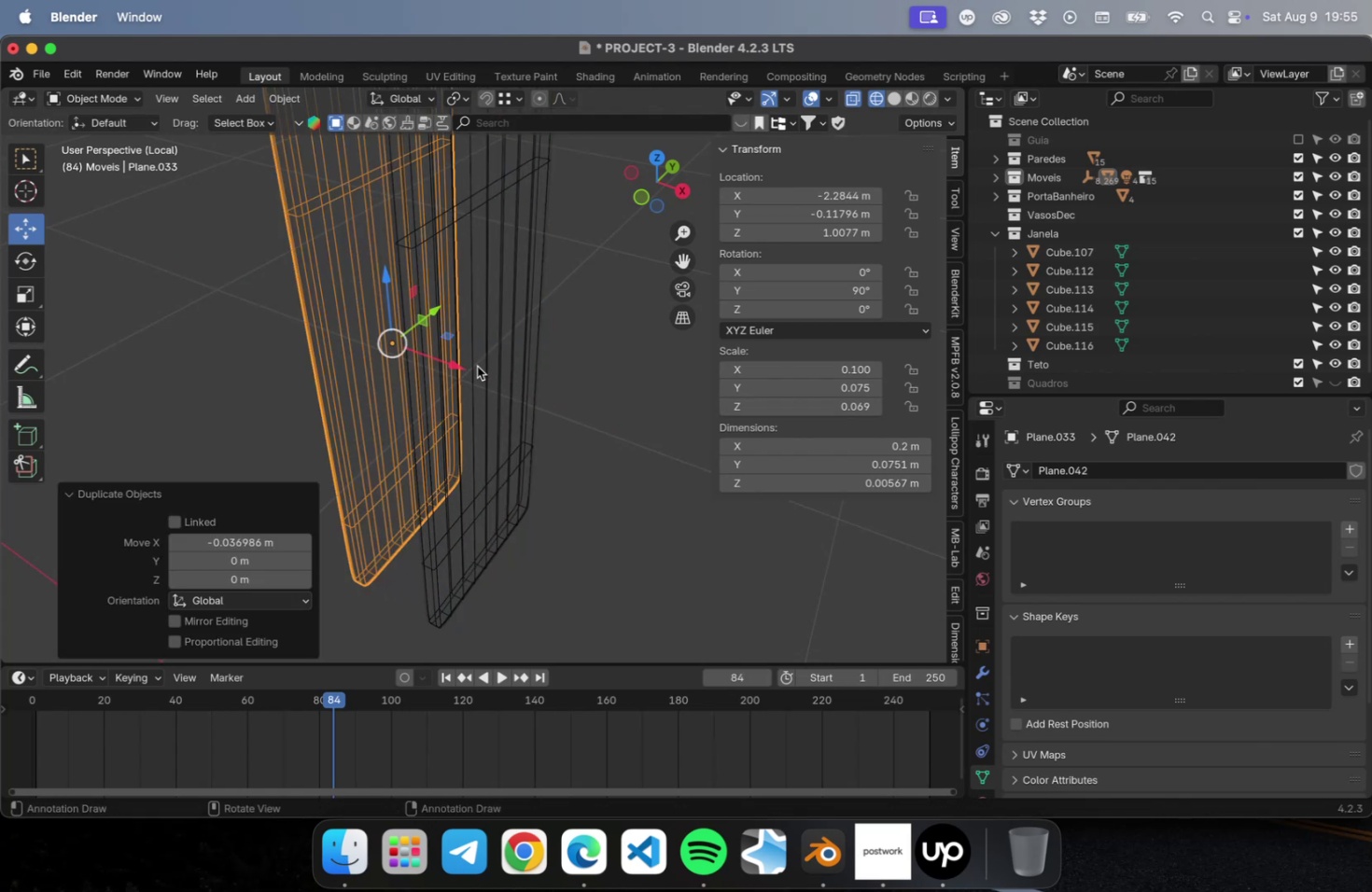 
double_click([533, 454])
 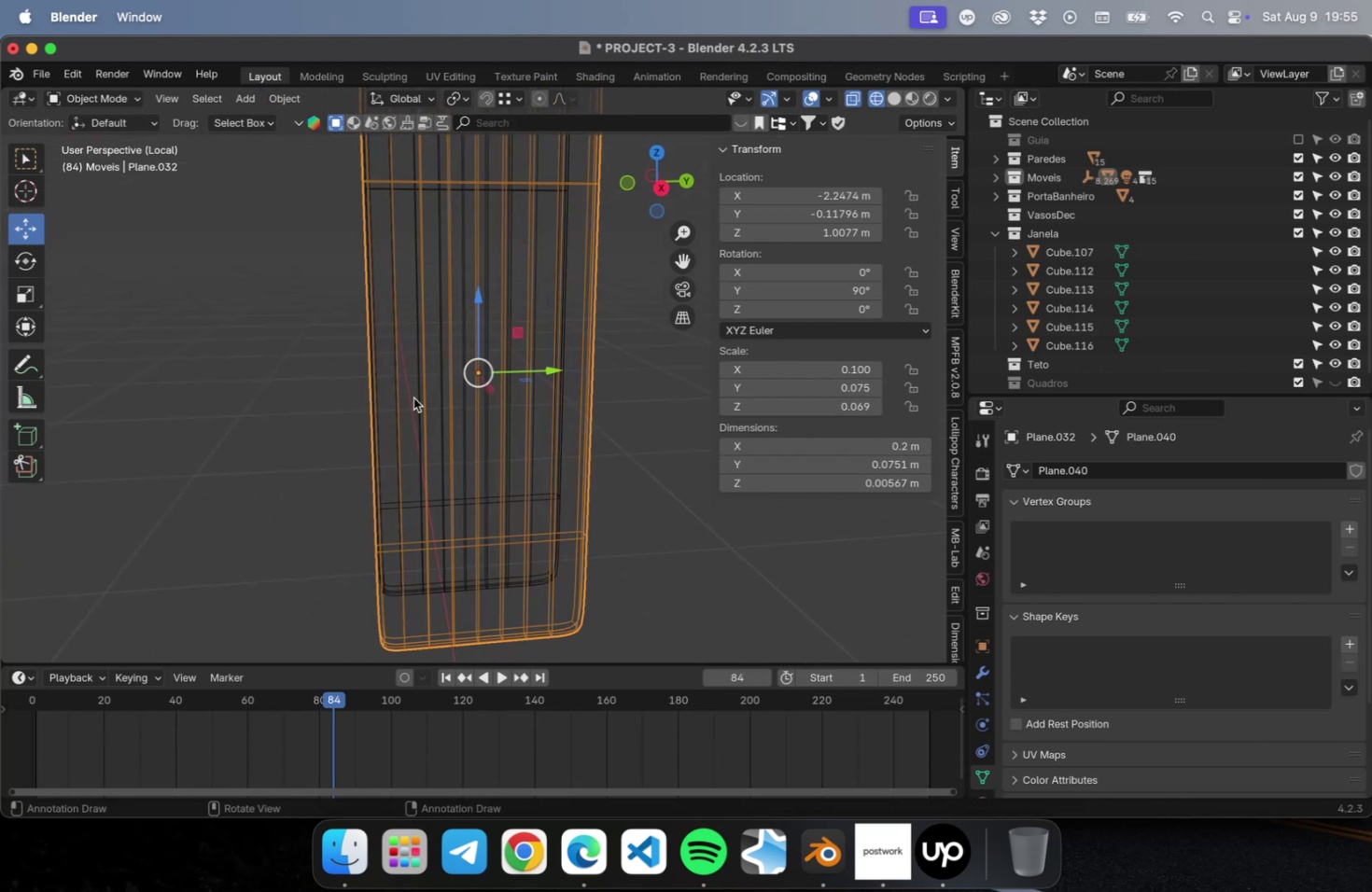 
key(NumpadDivide)
 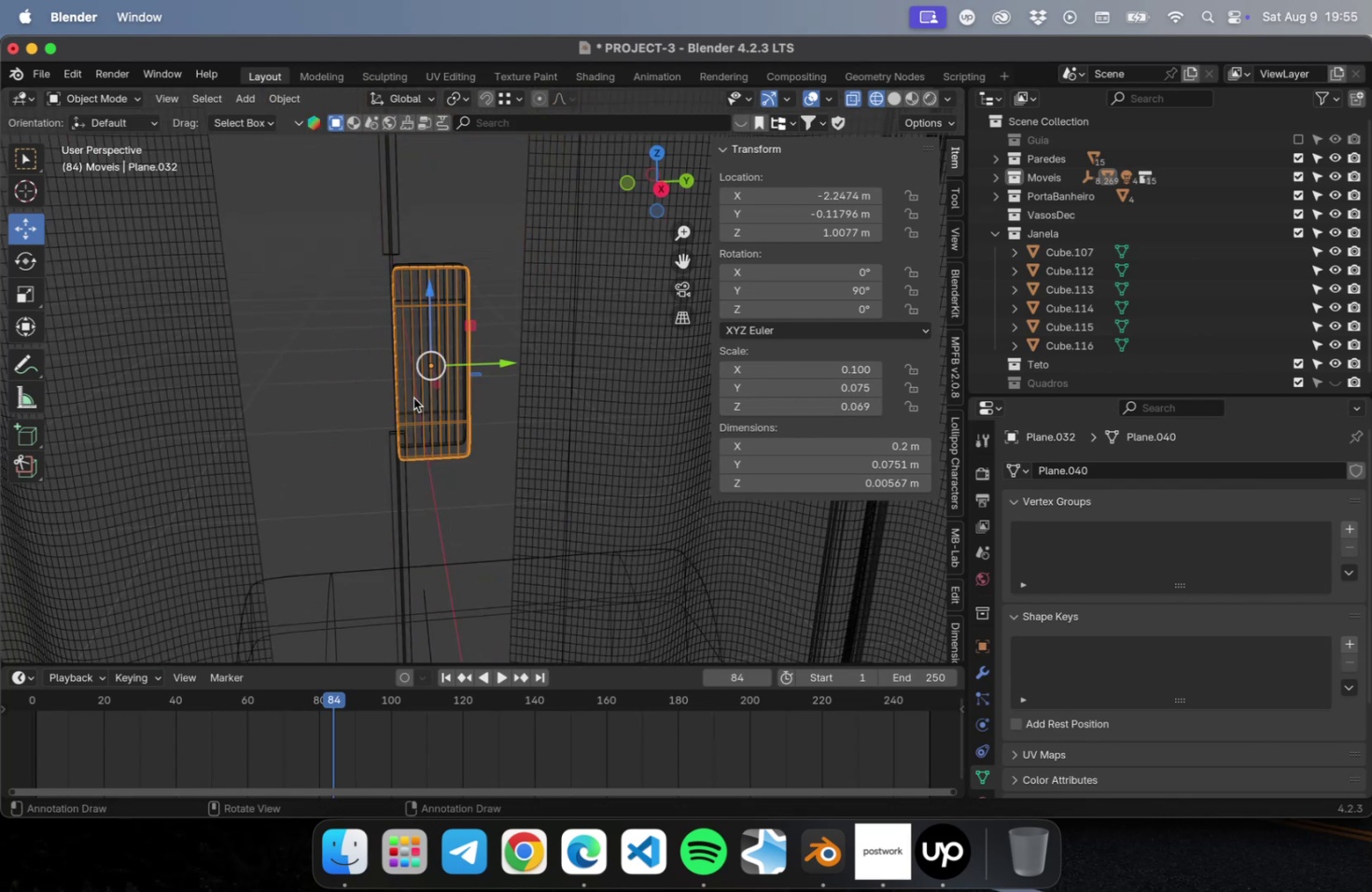 
key(NumpadDivide)
 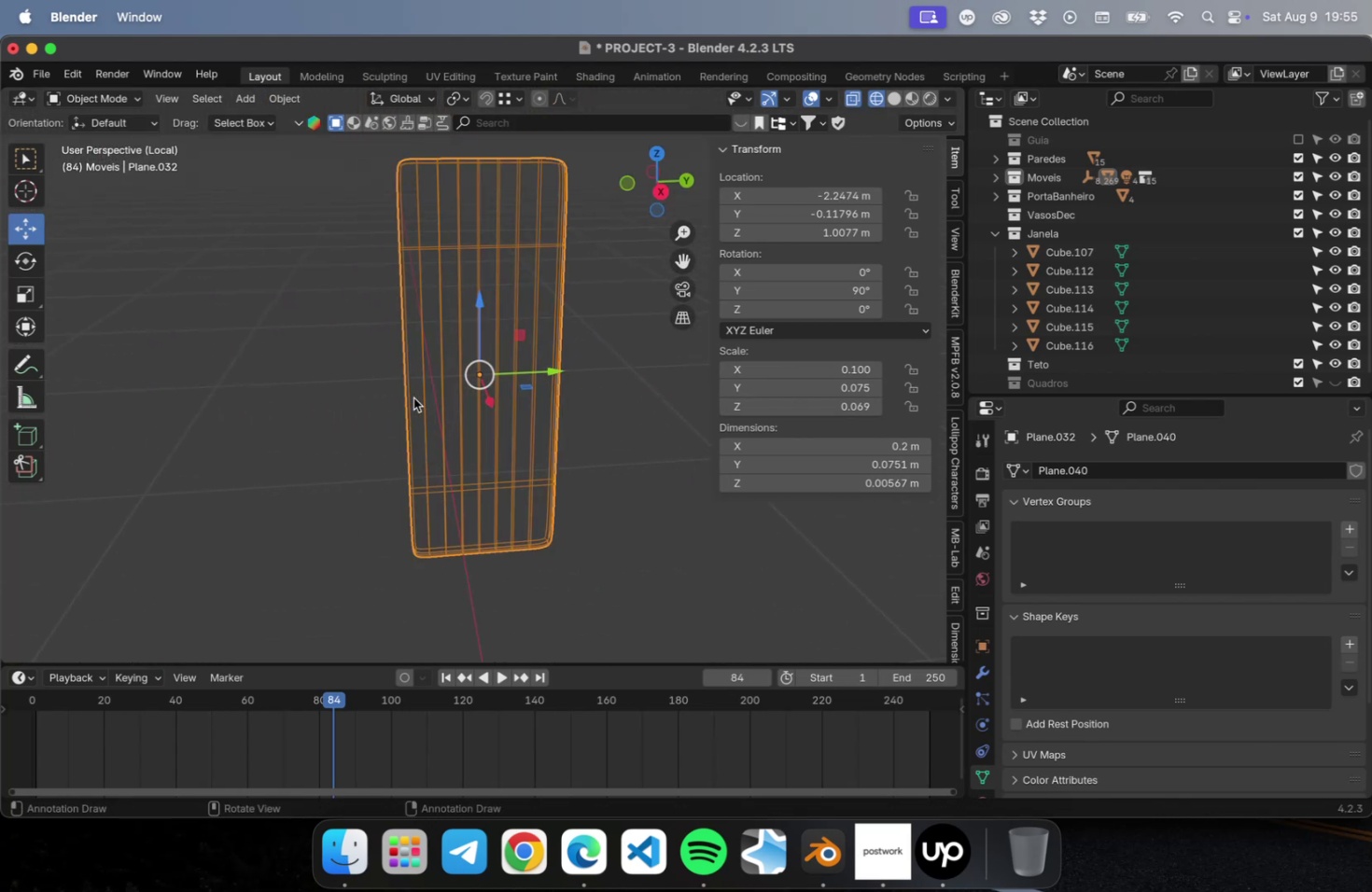 
key(Numpad3)
 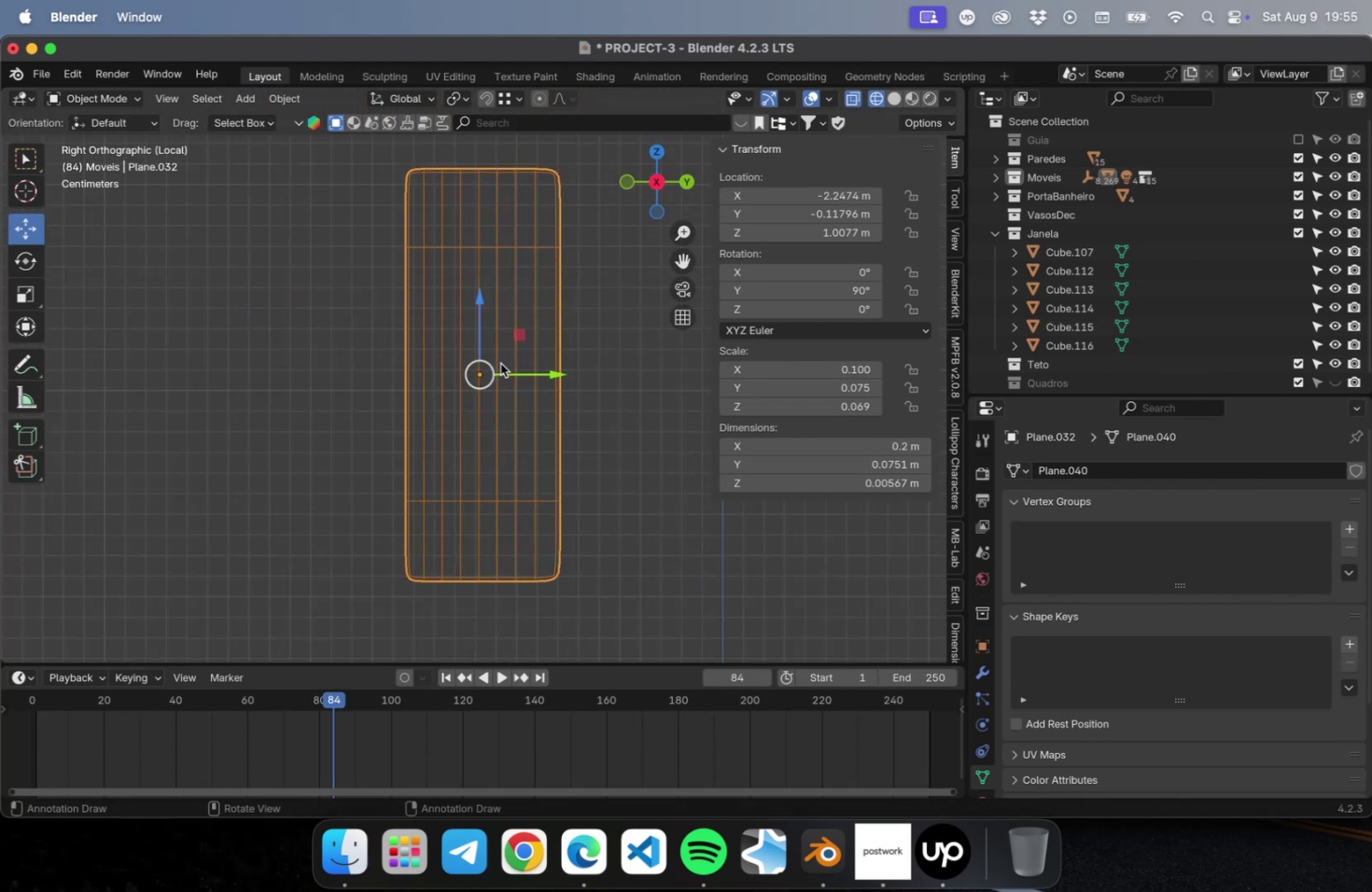 
key(3)
 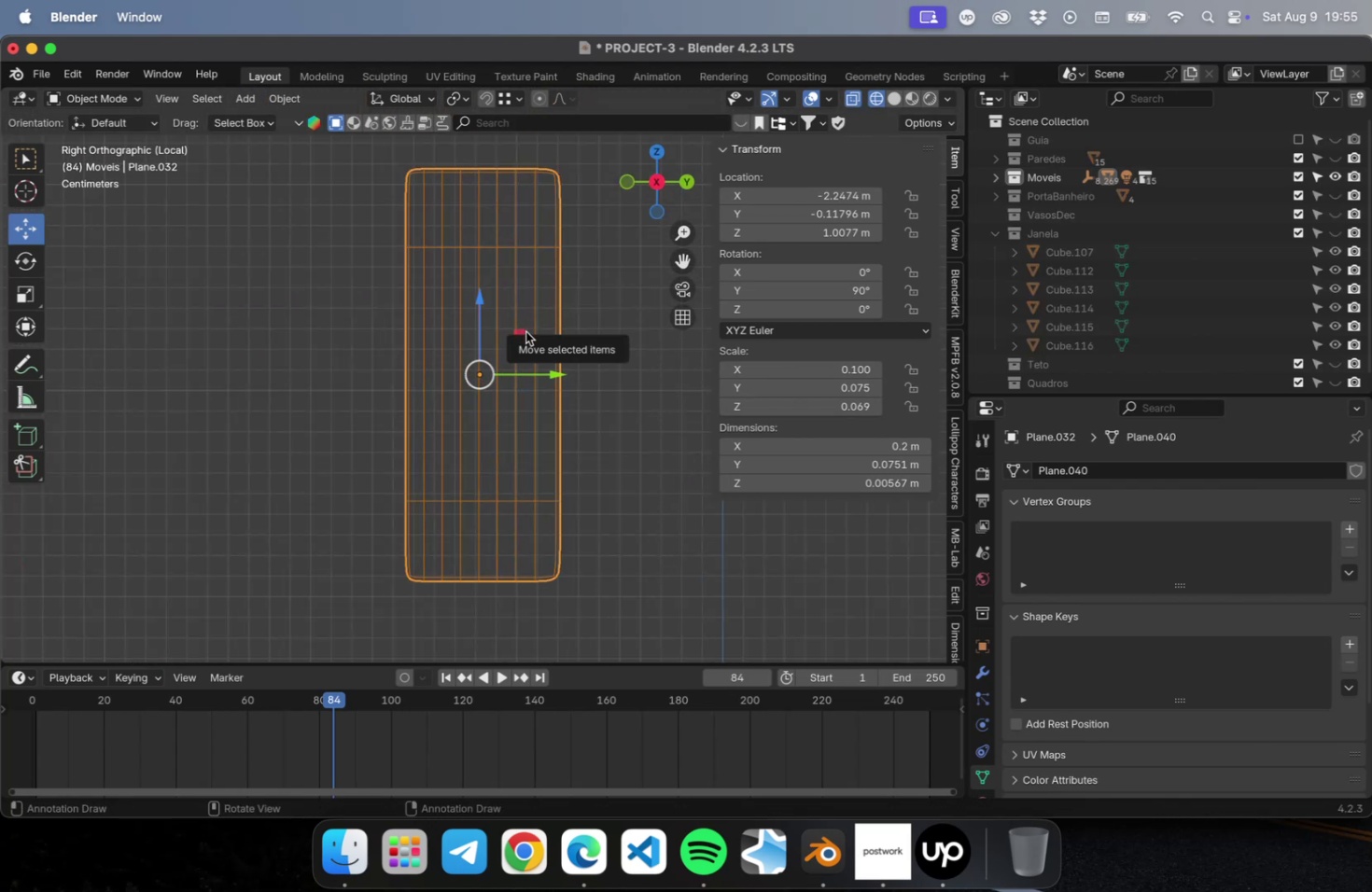 
key(Tab)
 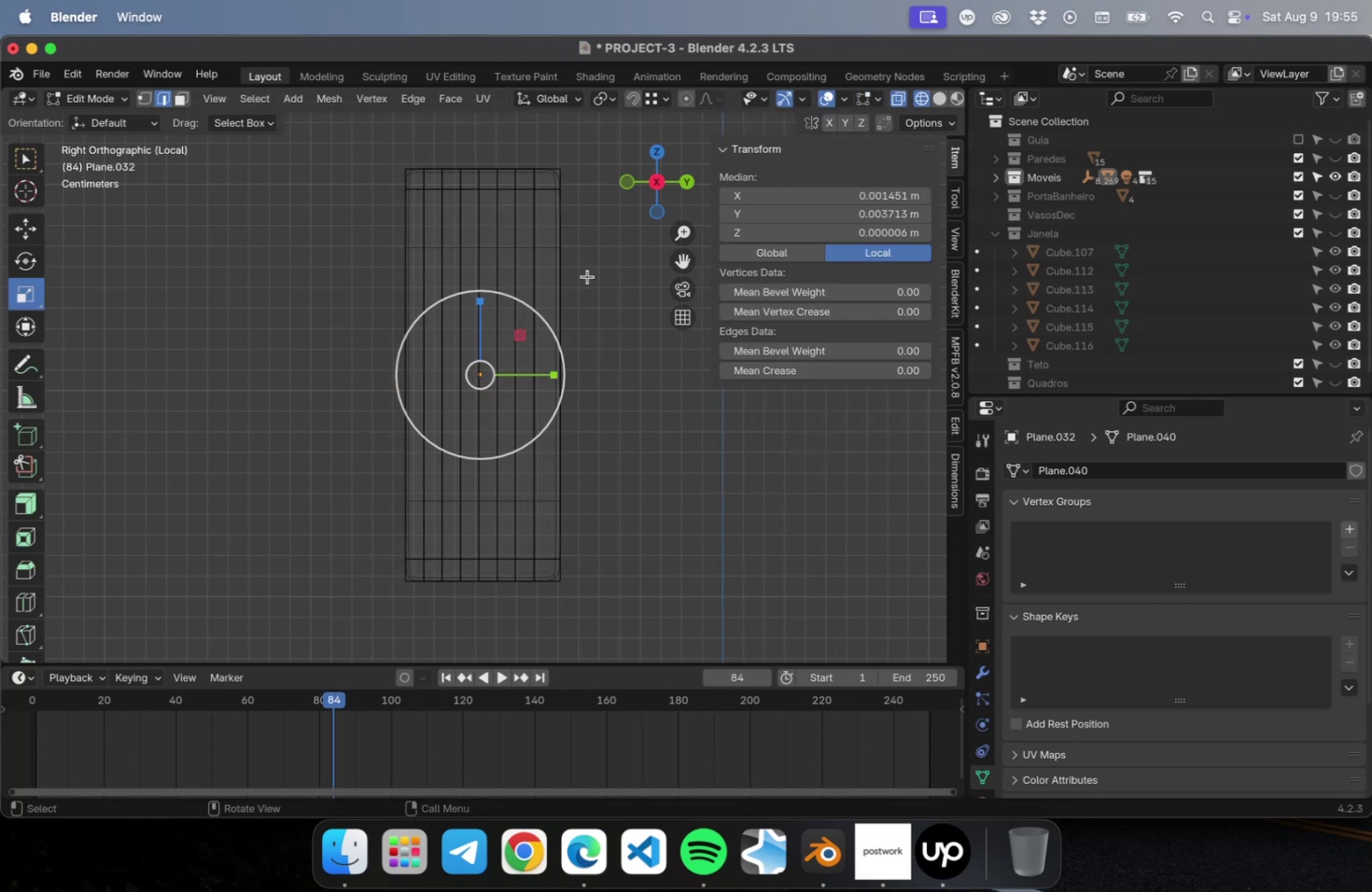 
key(3)
 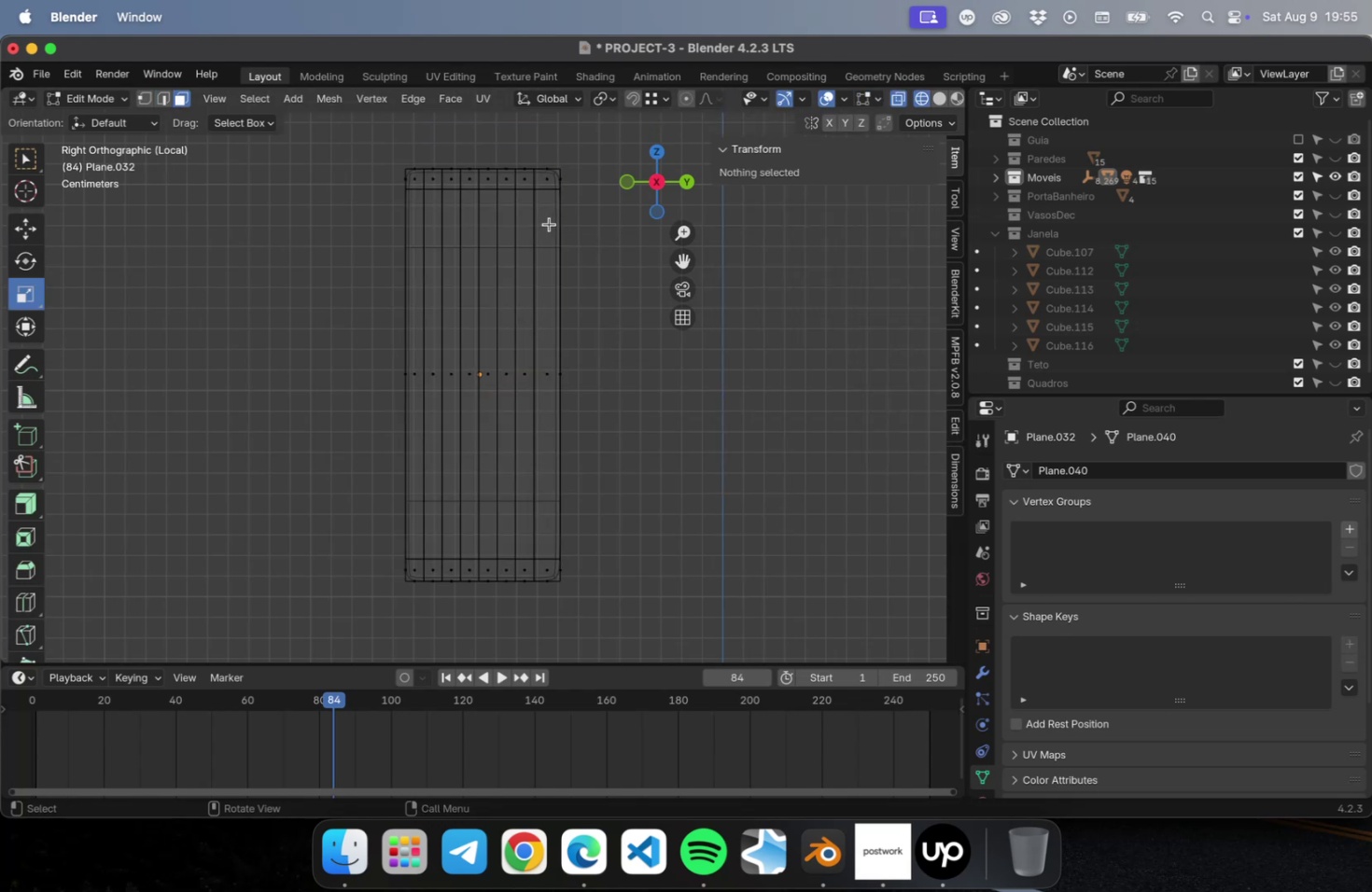 
left_click([549, 224])
 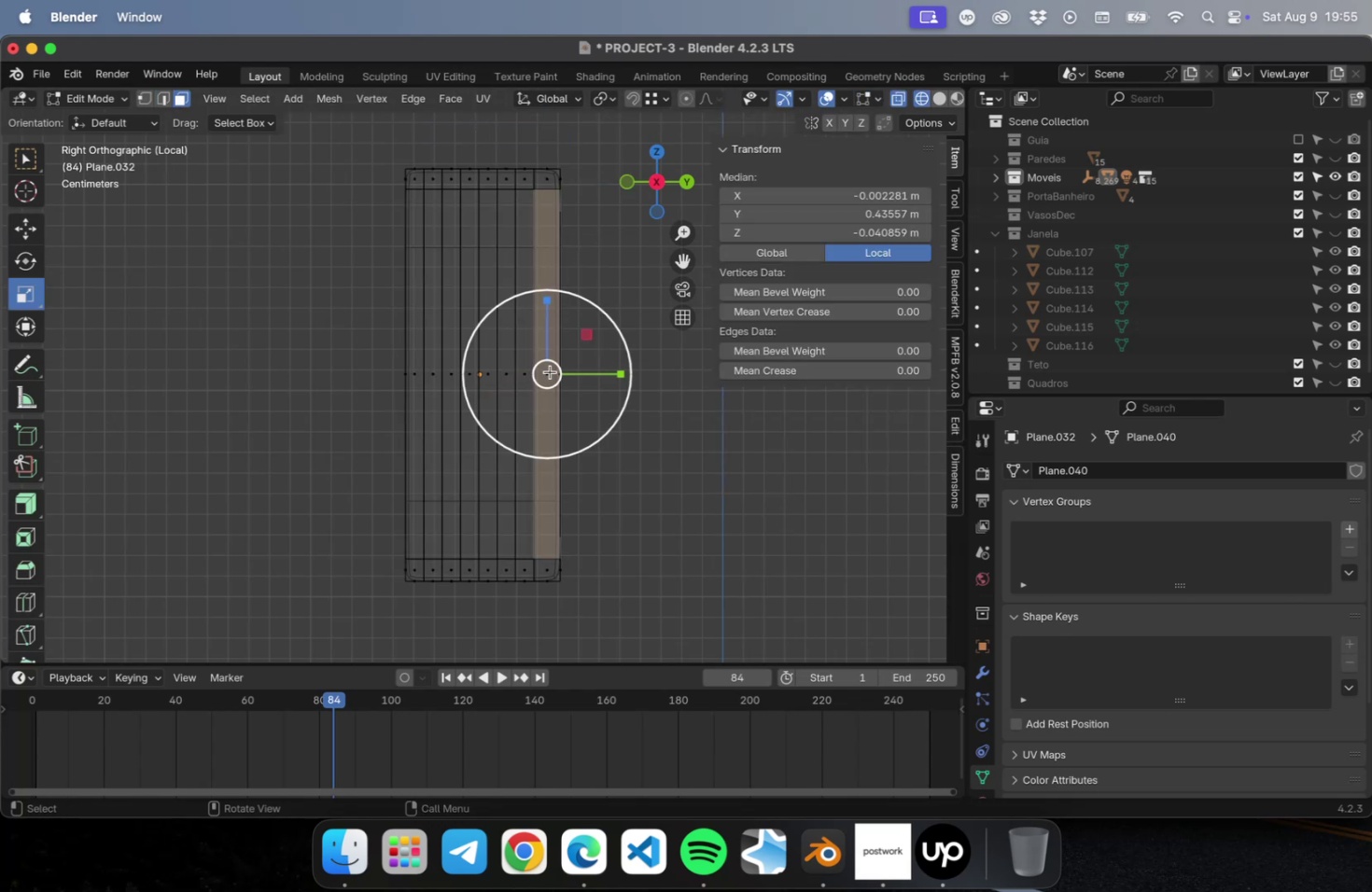 
hold_key(key=ShiftLeft, duration=2.0)
 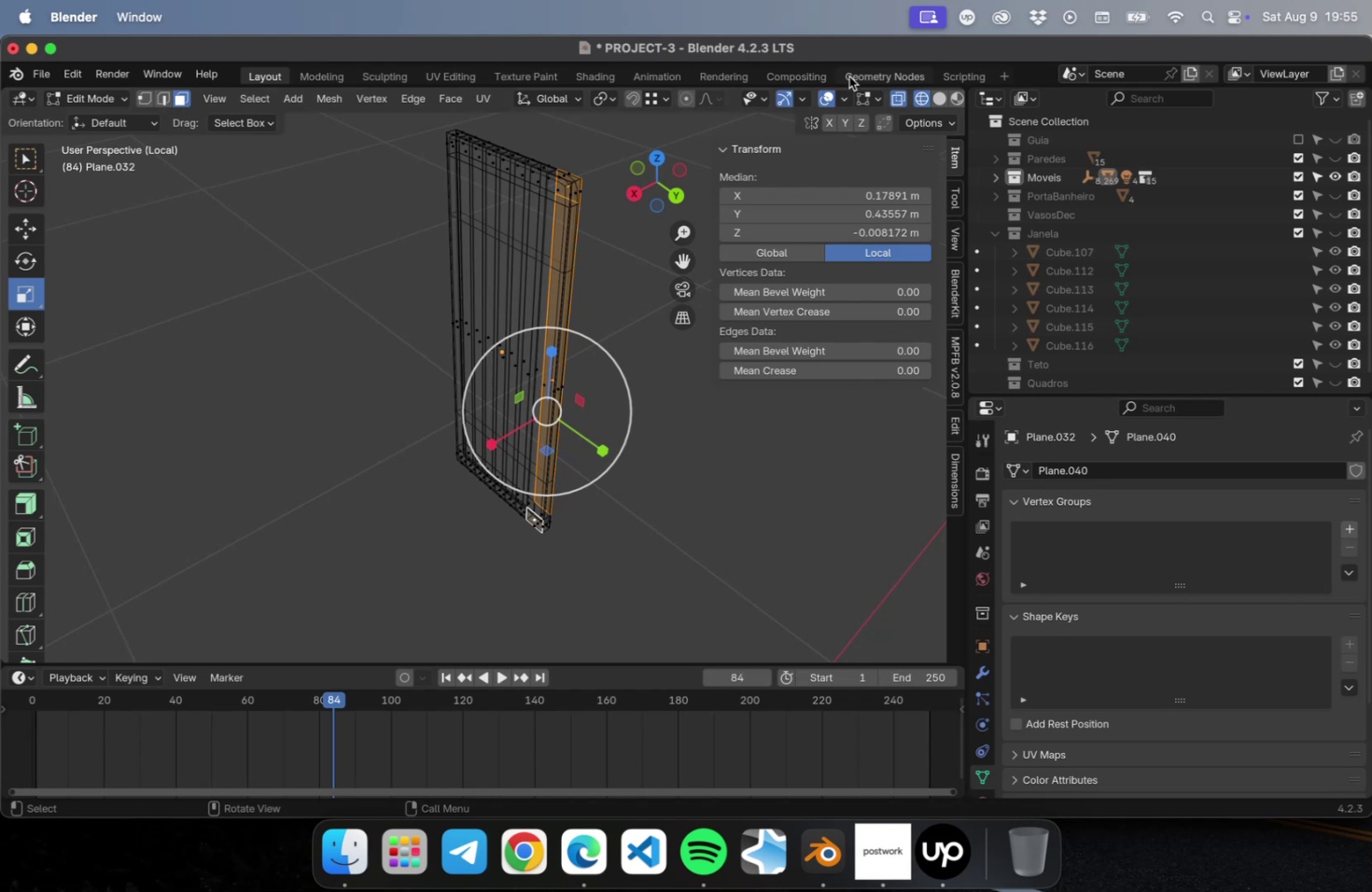 
wait(8.99)
 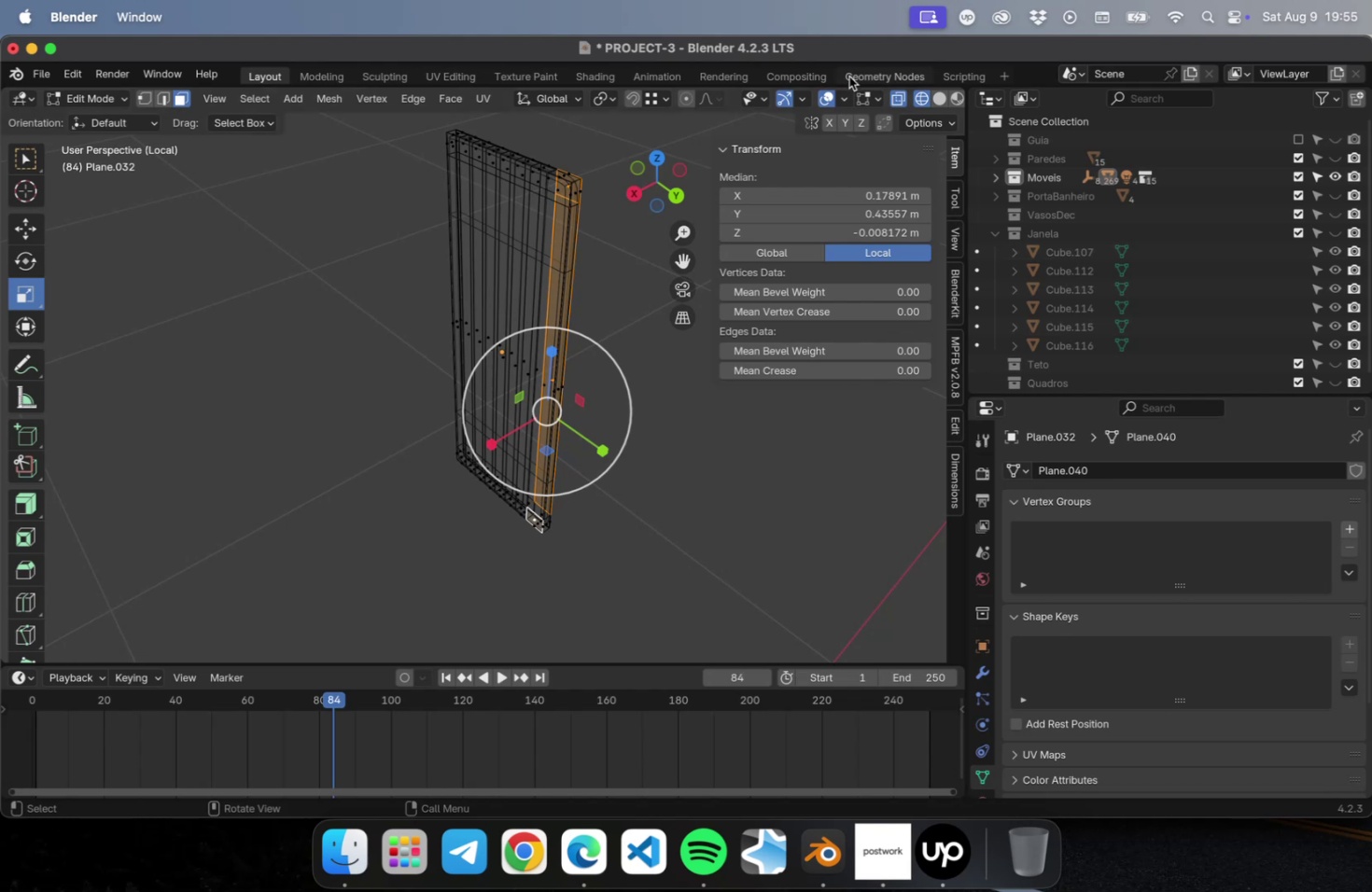 
double_click([828, 99])
 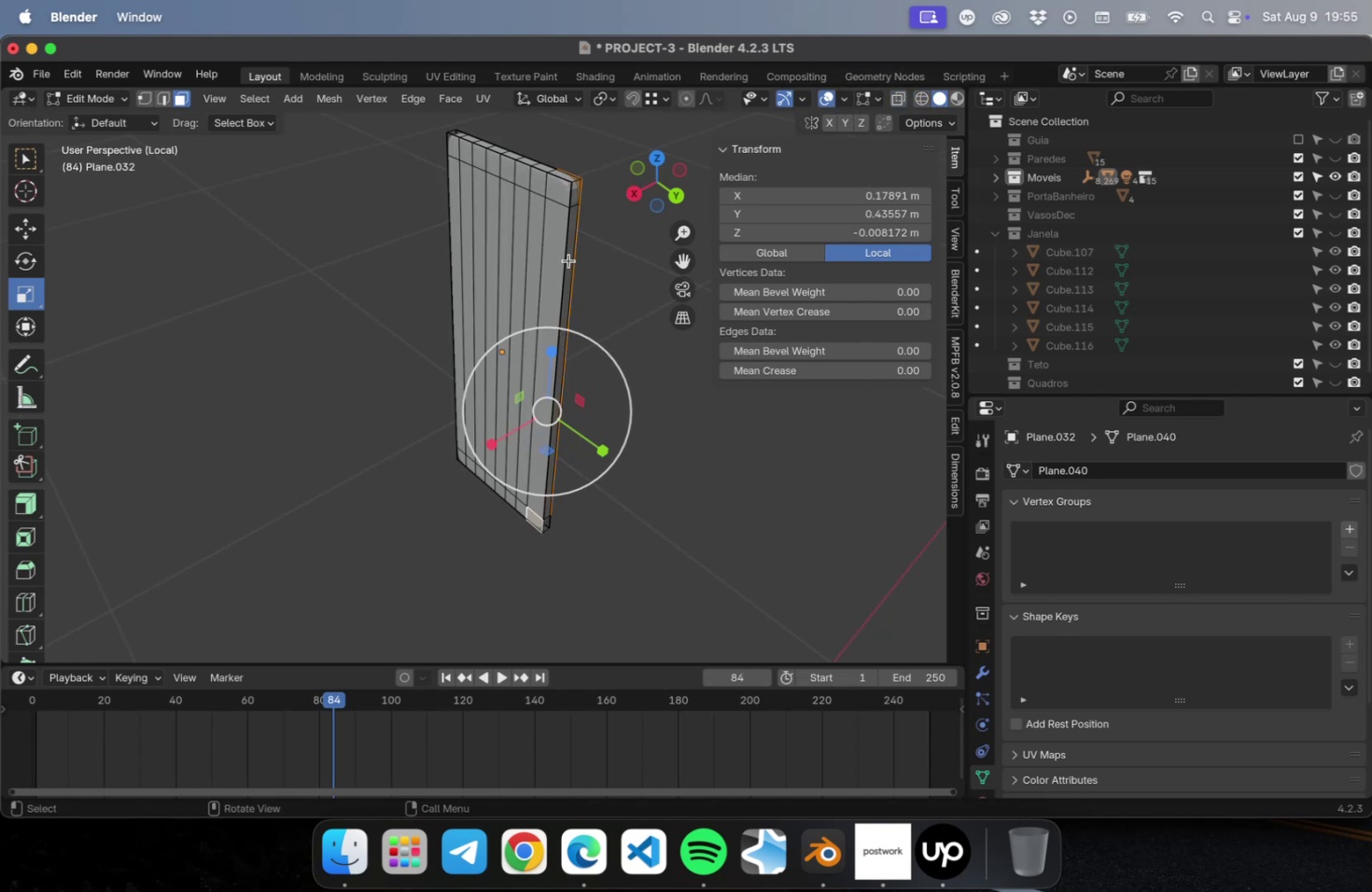 
left_click([559, 188])
 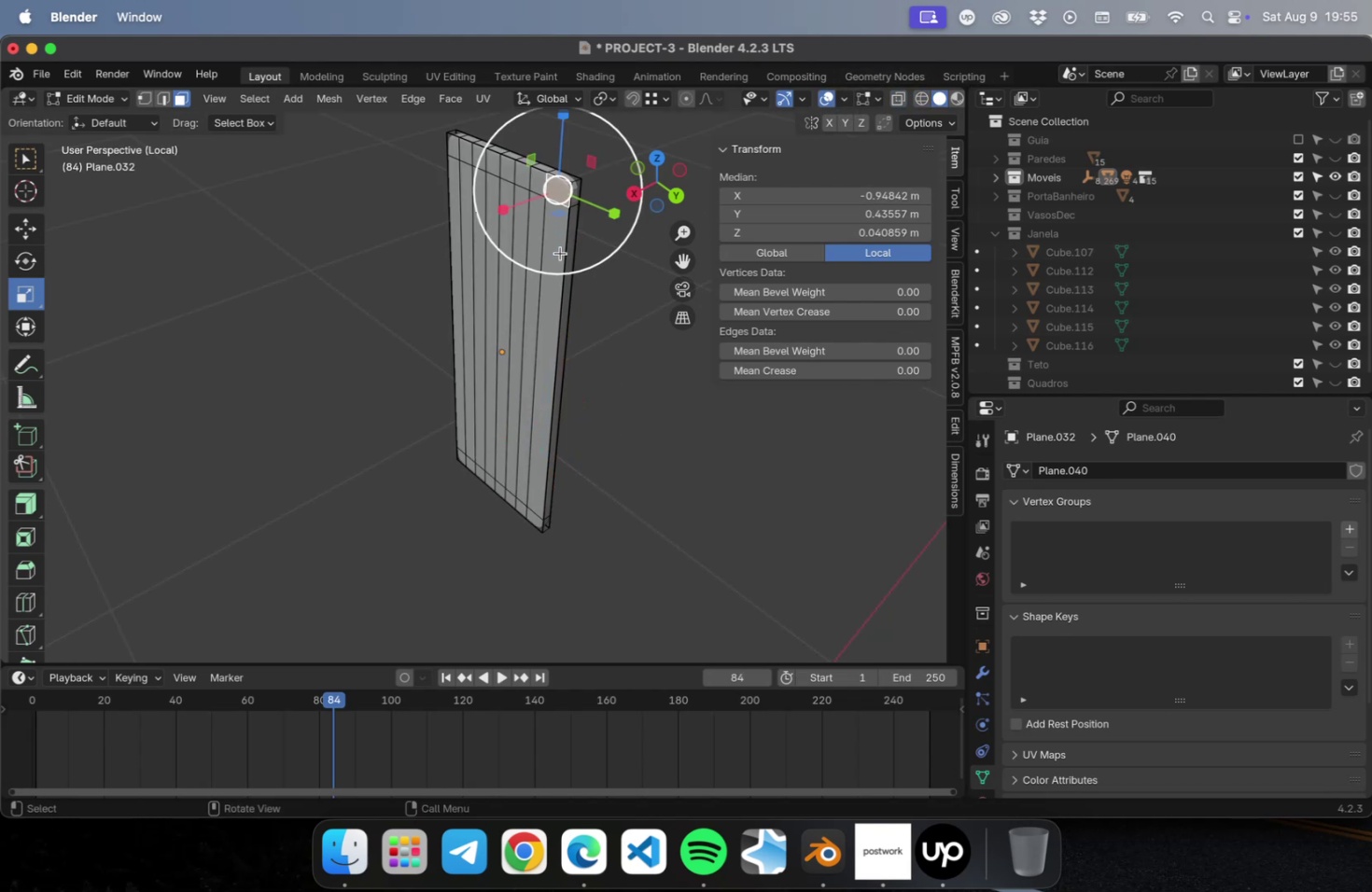 
hold_key(key=ShiftLeft, duration=0.72)
left_click([547, 348])
 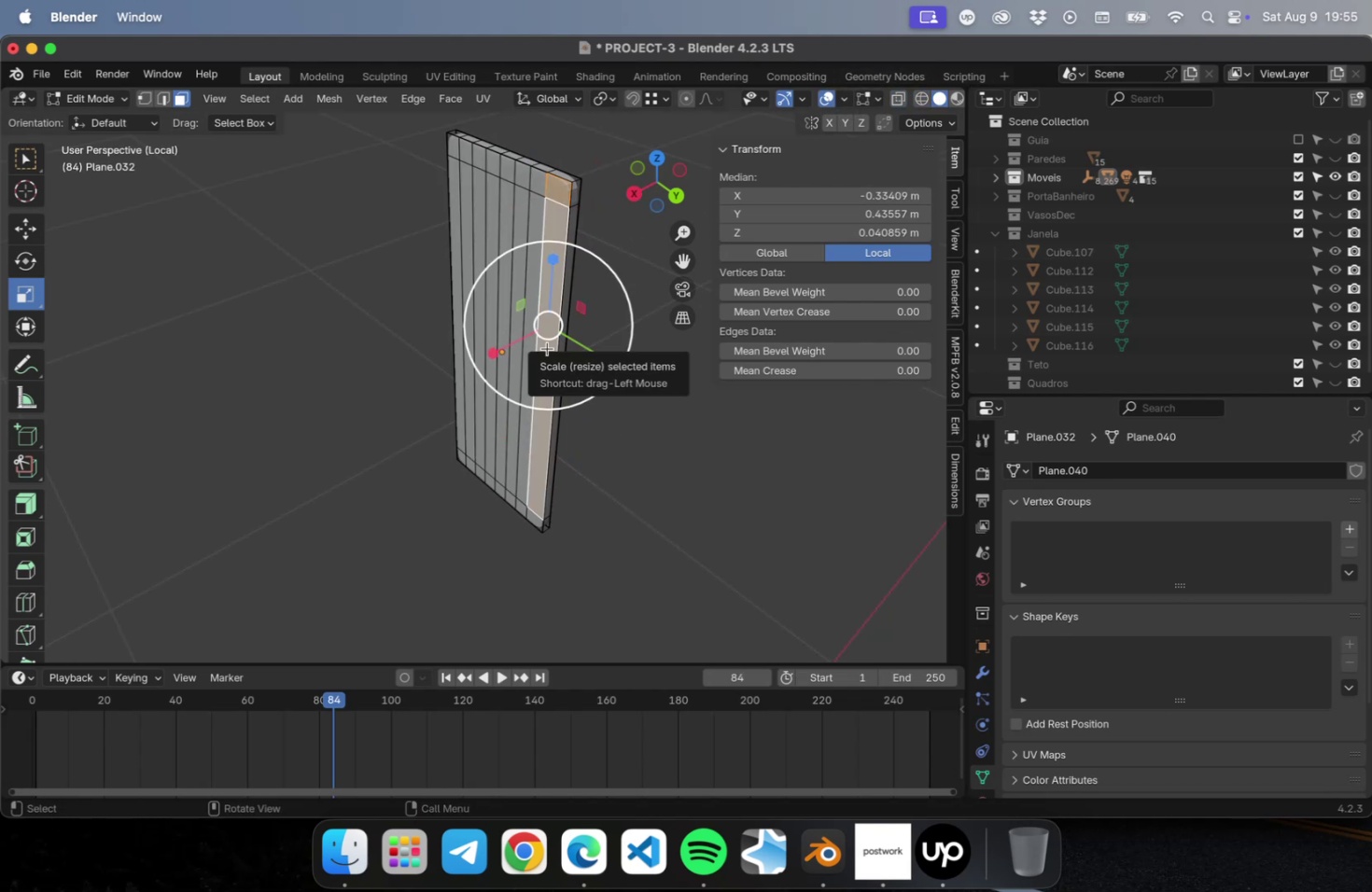 
key(NumpadDivide)
 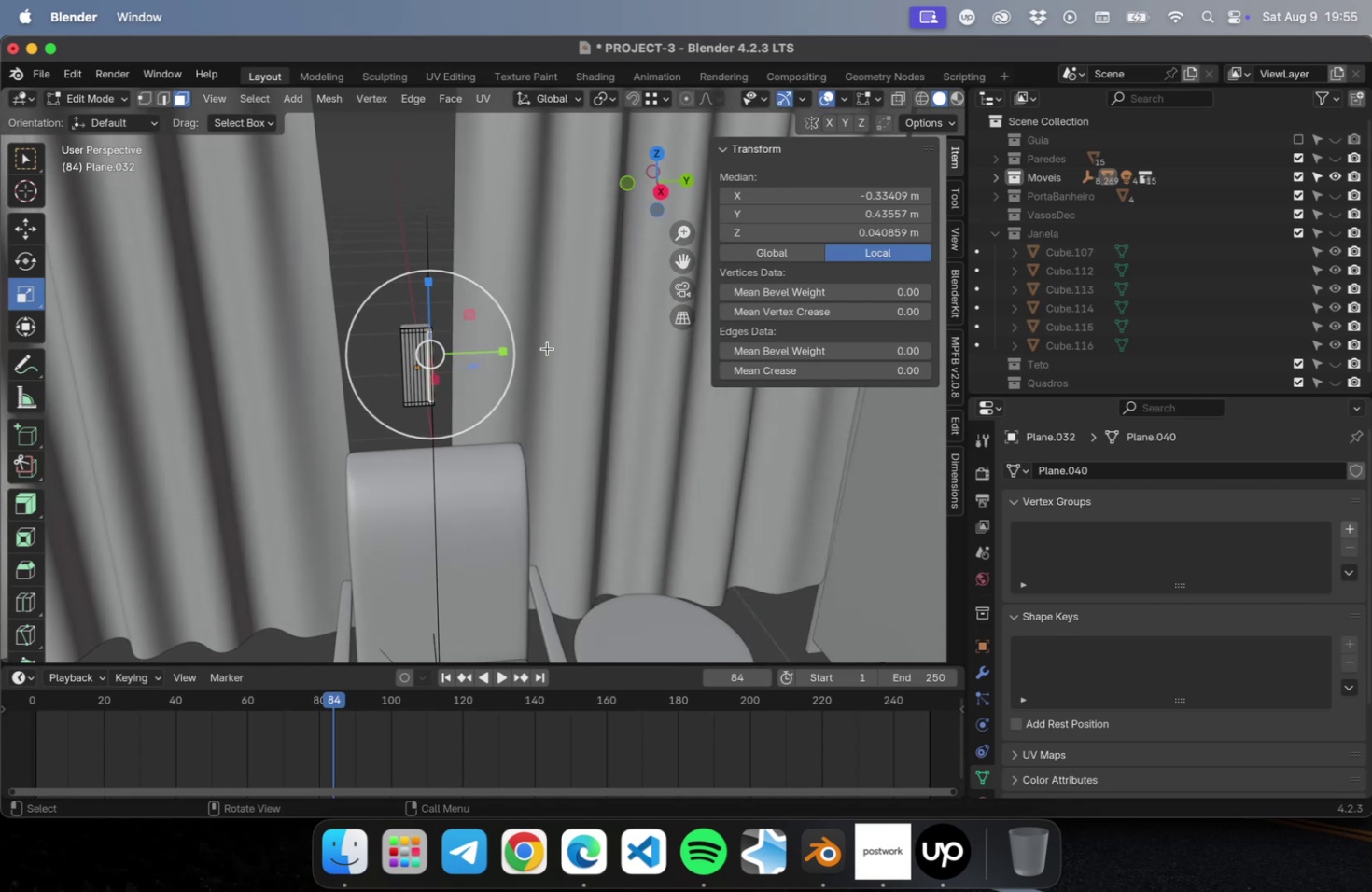 
key(NumpadDivide)
 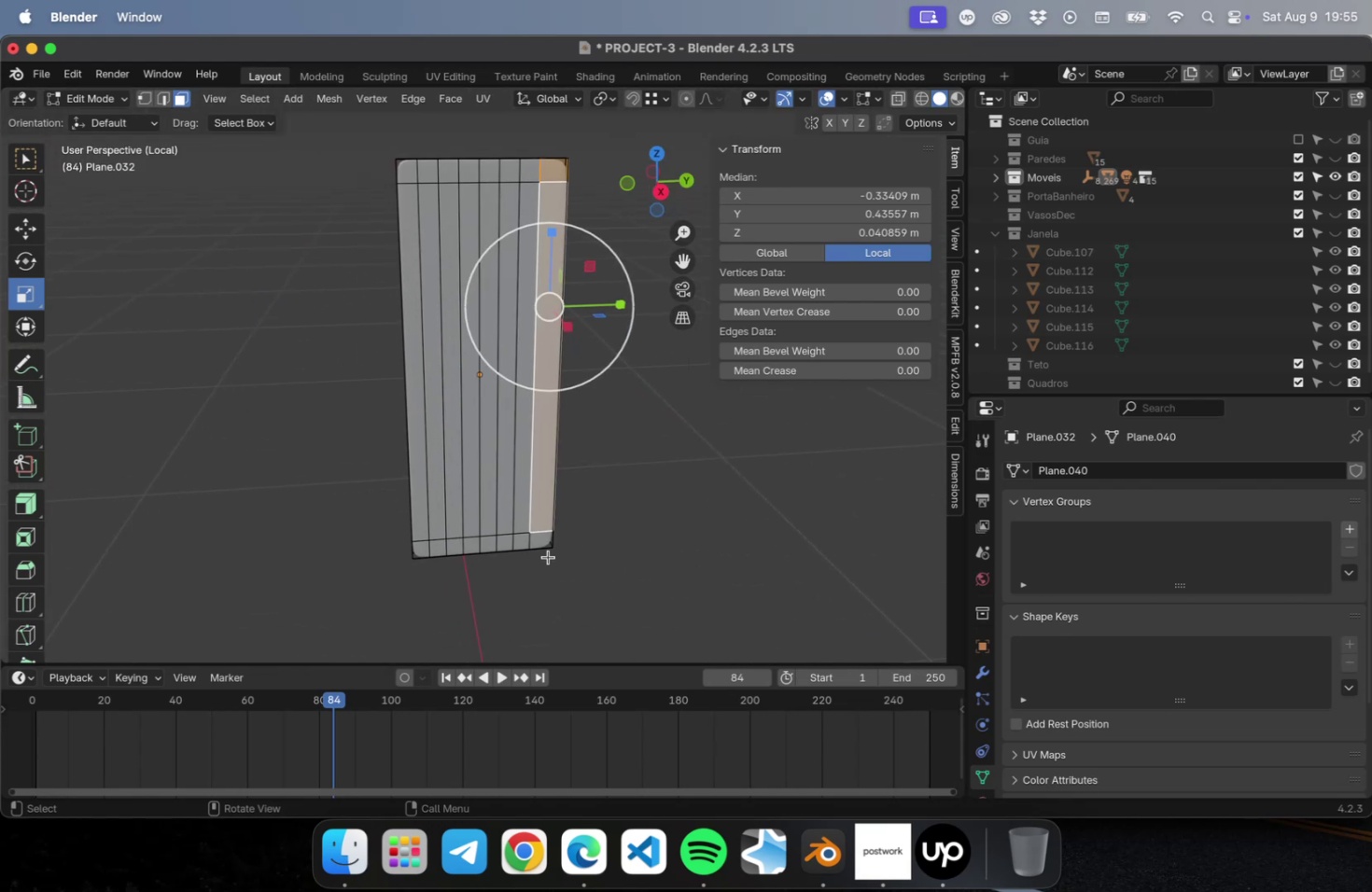 
hold_key(key=ShiftLeft, duration=0.45)
left_click([543, 540])
 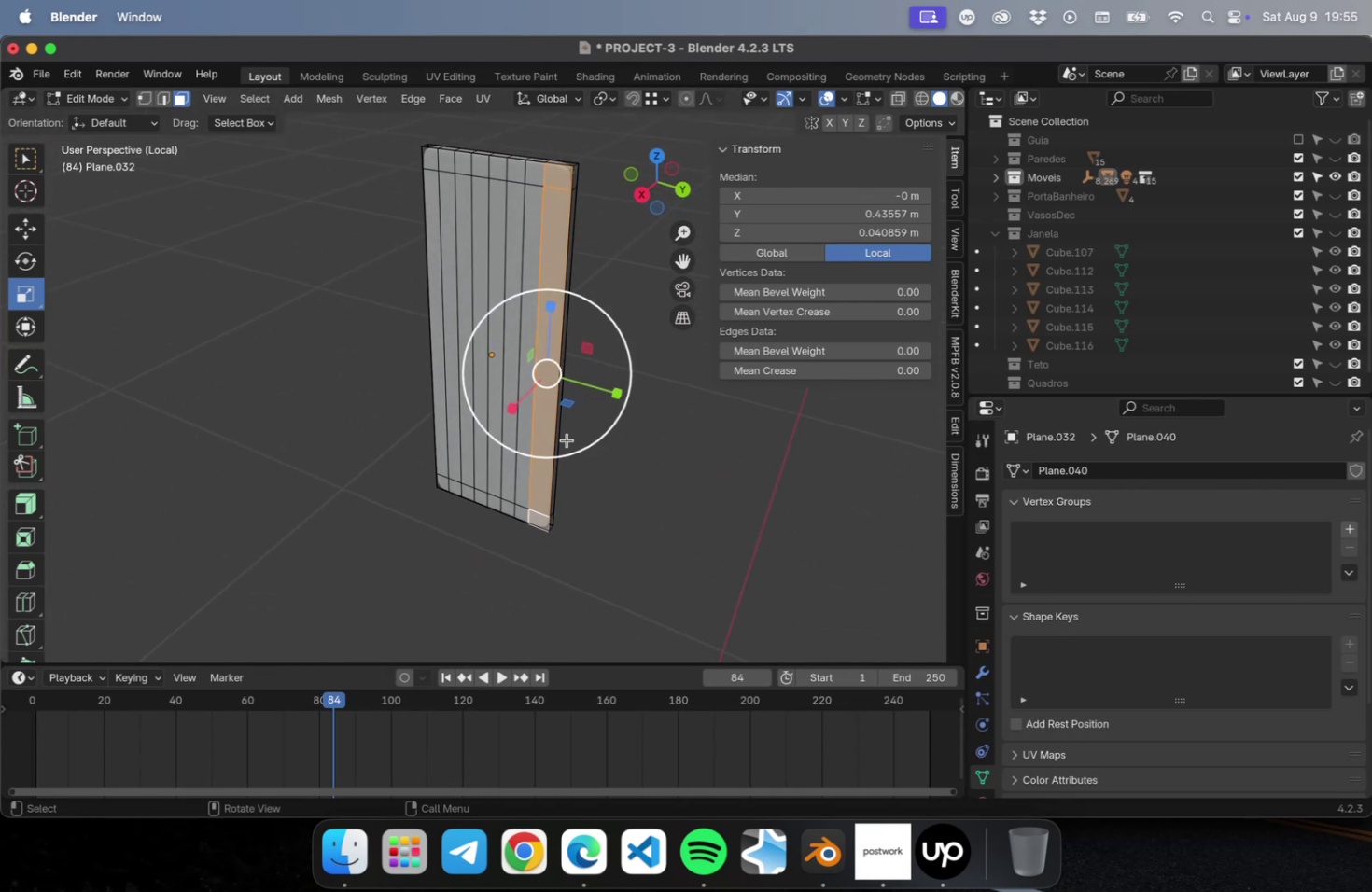 
key(Numpad7)
 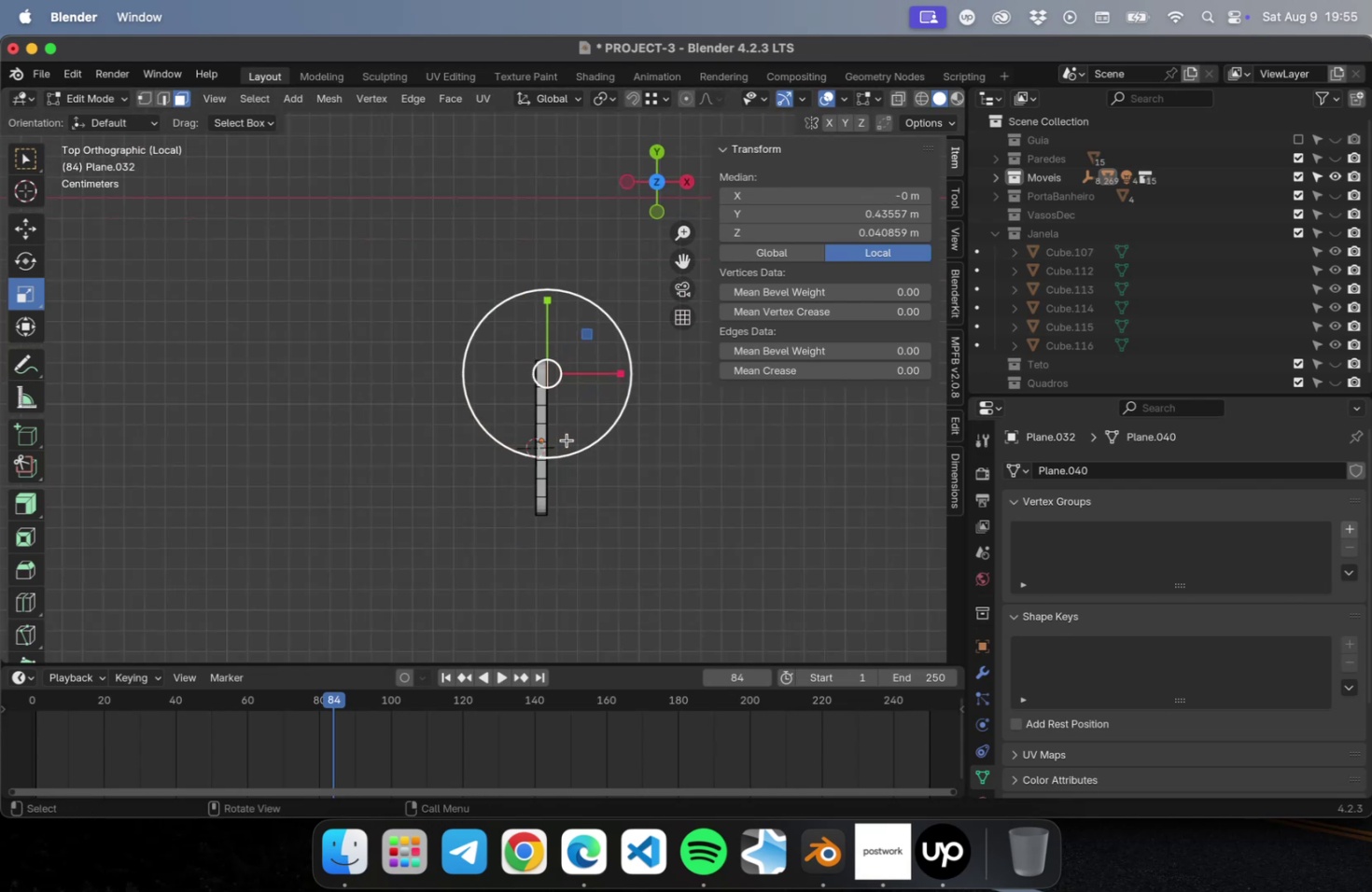 
key(E)
 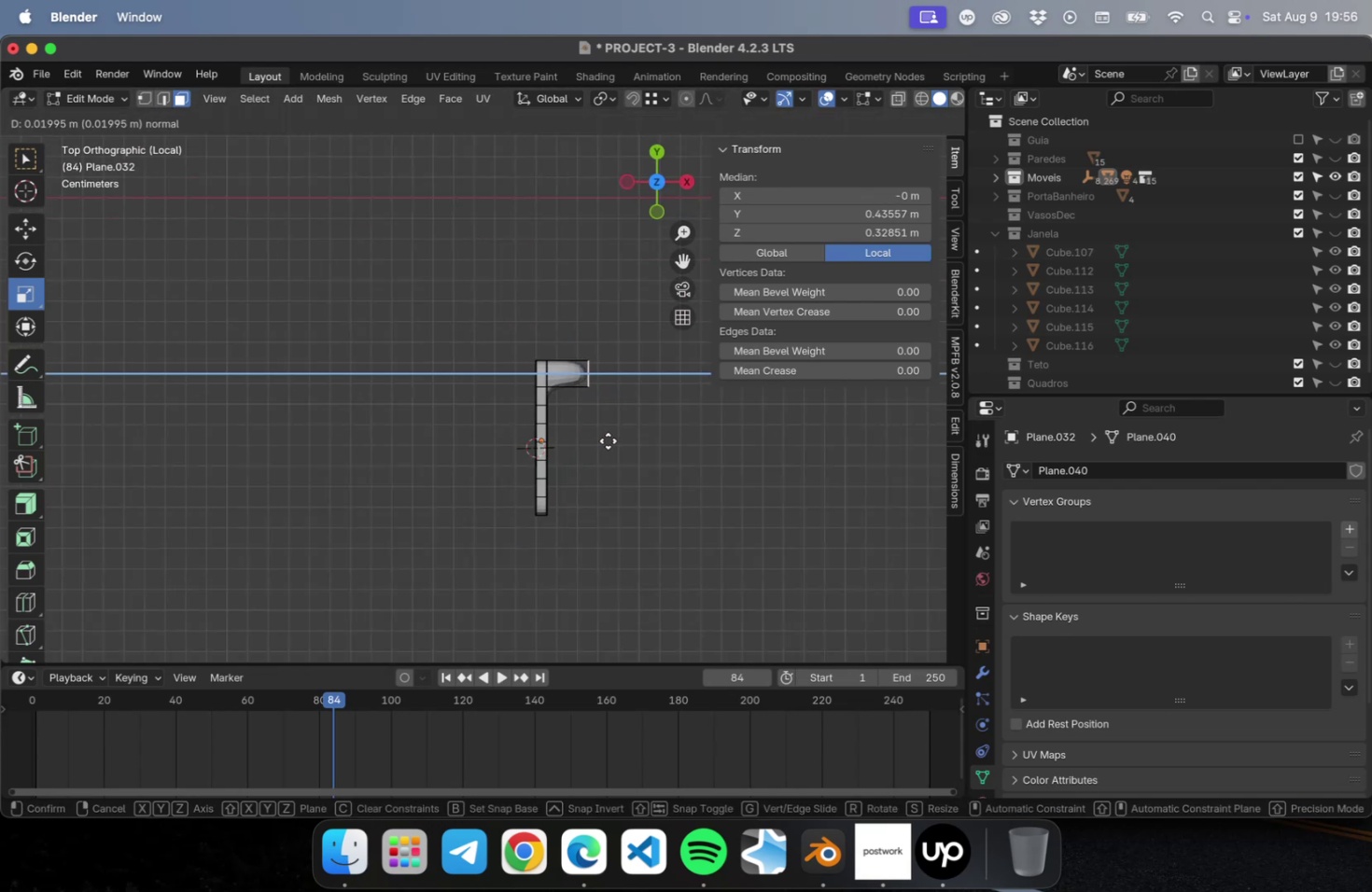 
left_click([608, 440])
 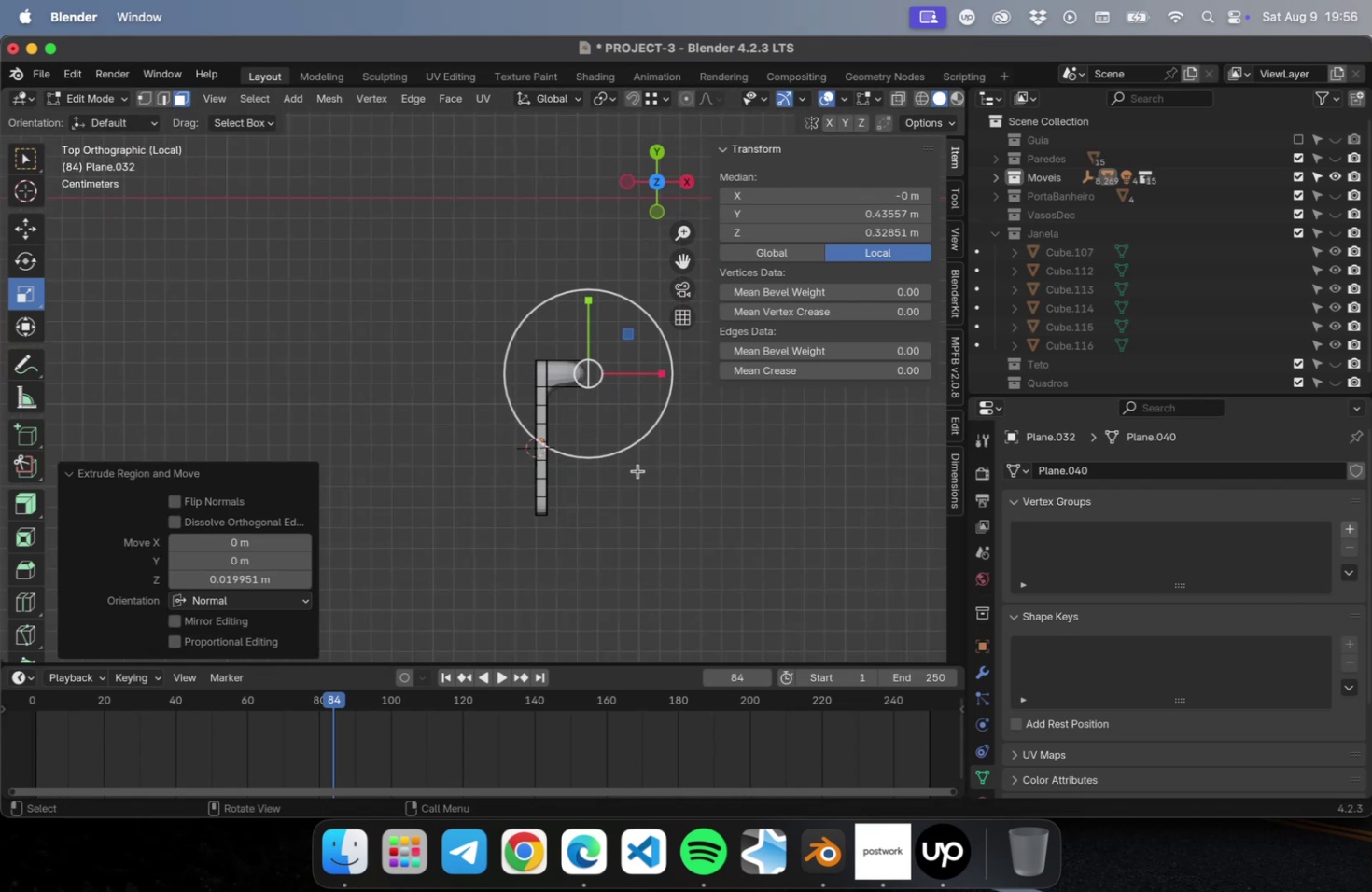 
hold_key(key=ShiftLeft, duration=0.34)
 